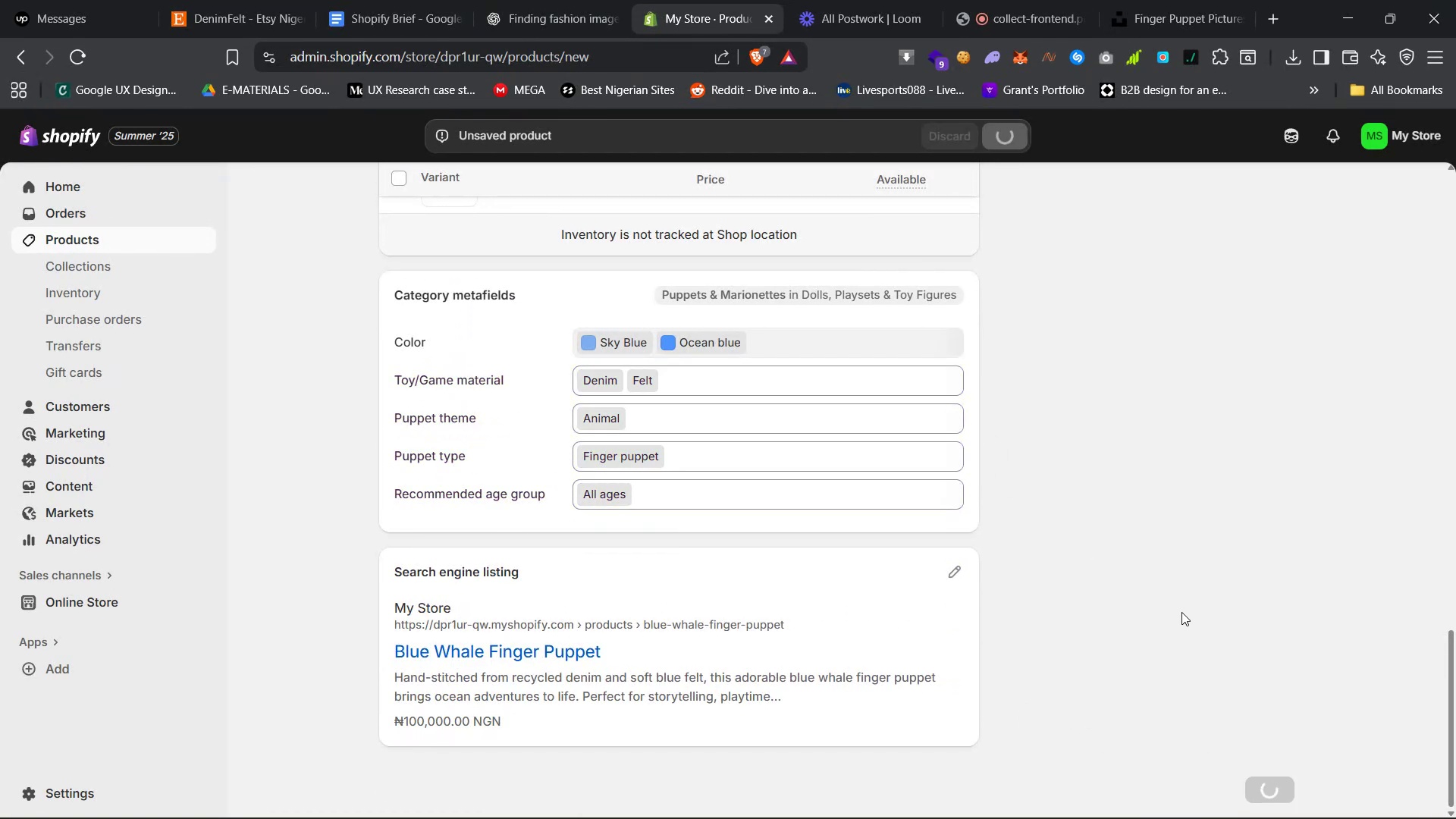 
scroll: coordinate [982, 634], scroll_direction: down, amount: 18.0
 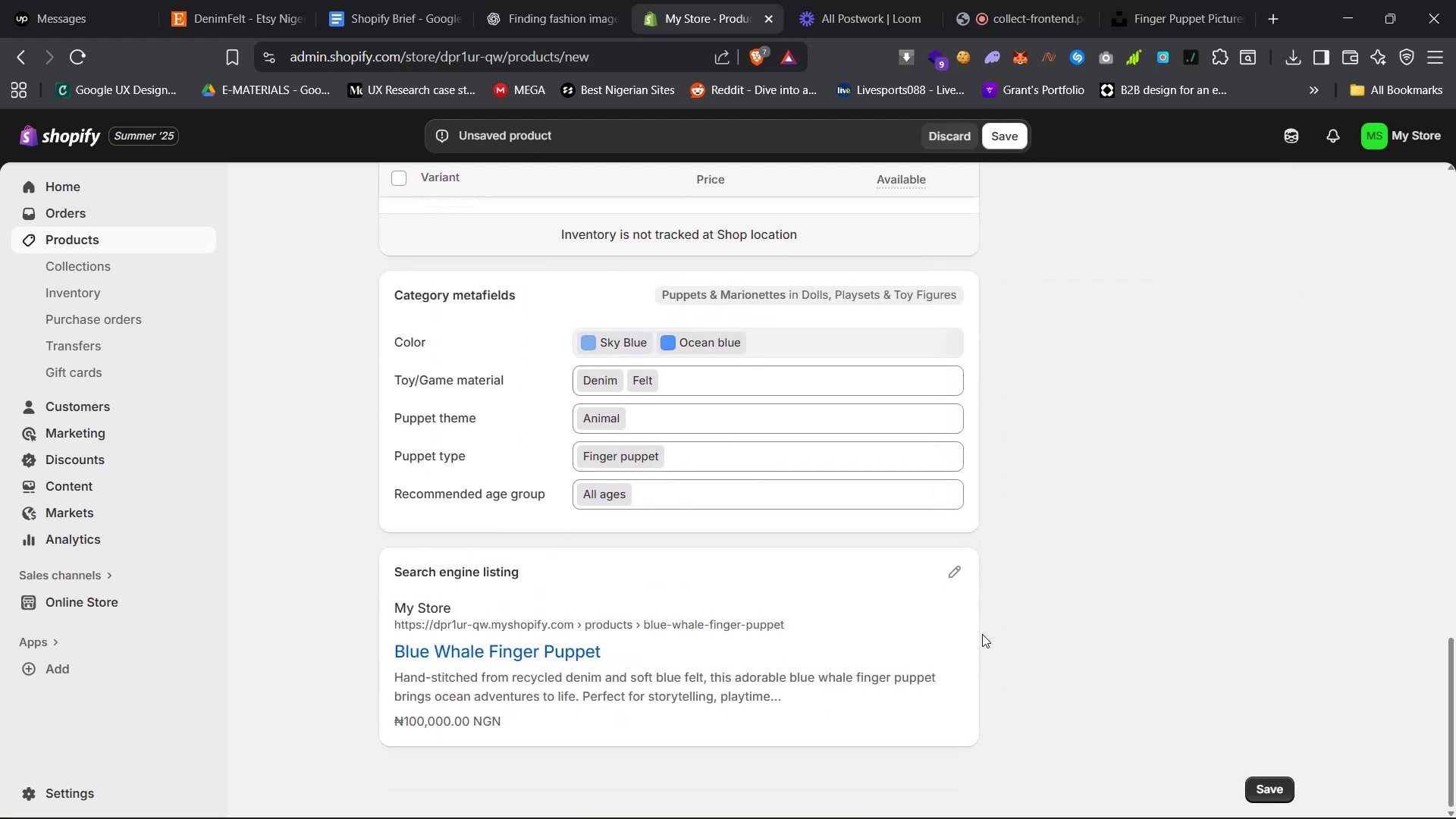 
scroll: coordinate [977, 631], scroll_direction: up, amount: 36.0
 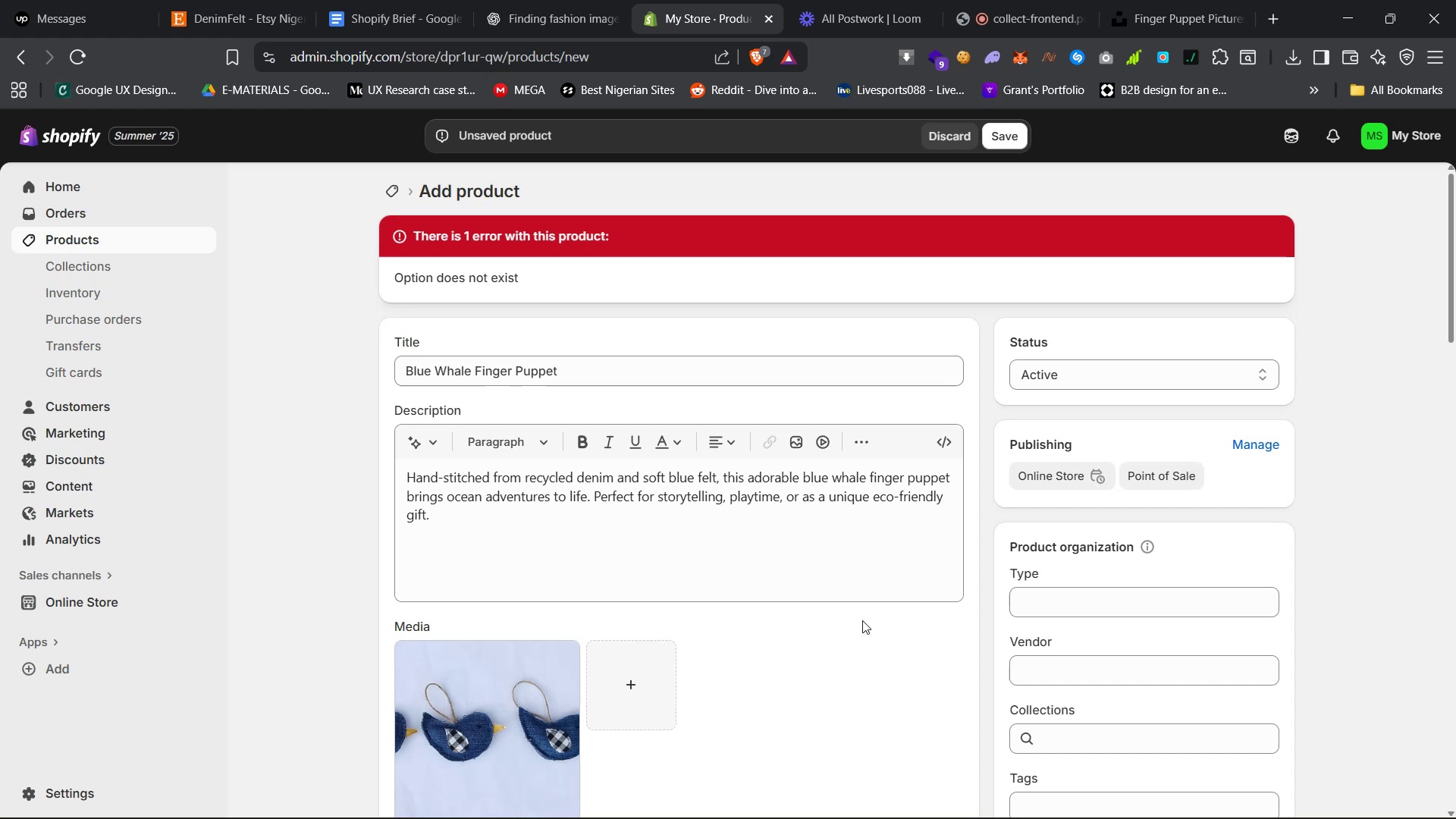 
wait(6.43)
 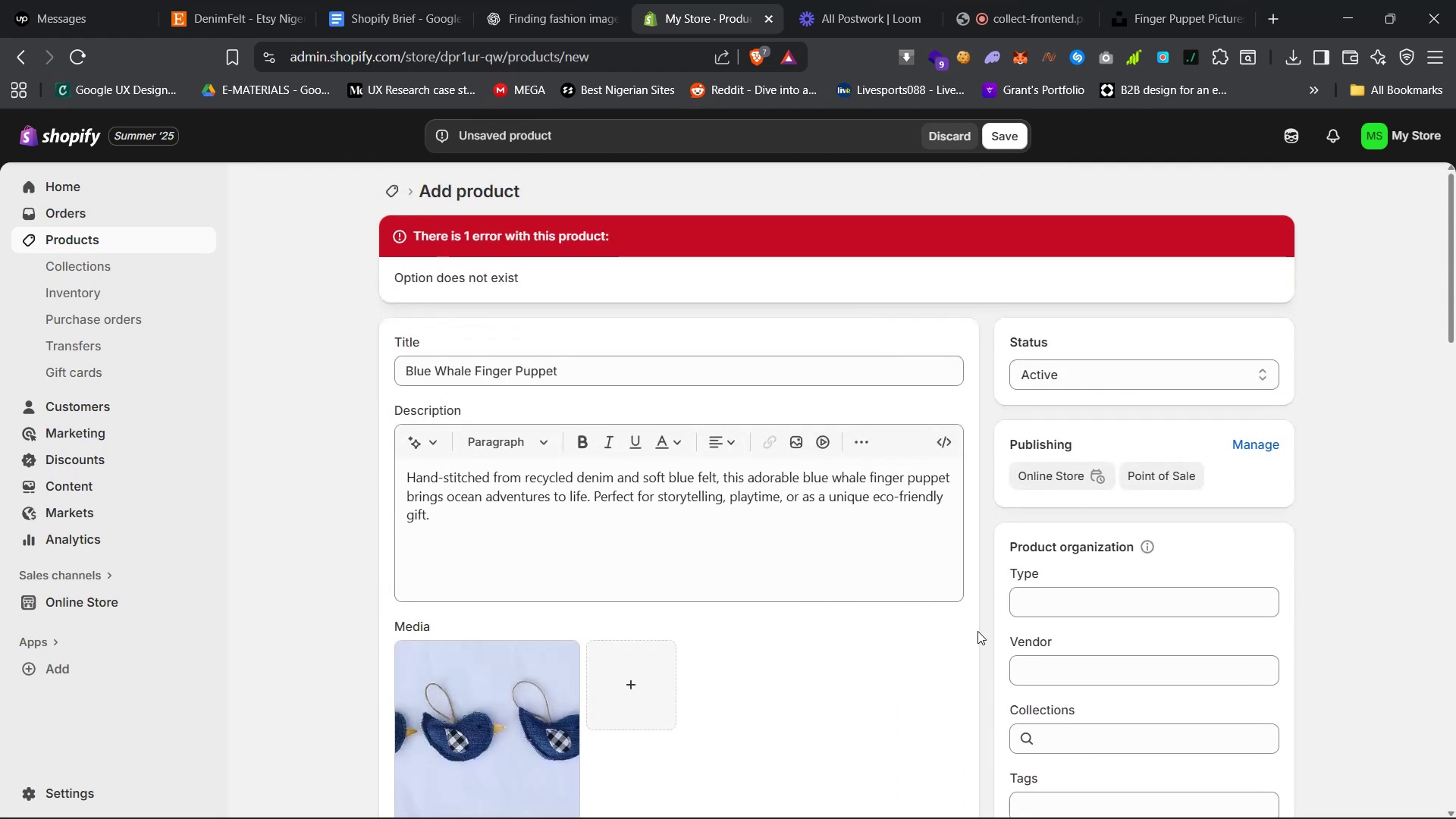 
scroll: coordinate [865, 621], scroll_direction: down, amount: 36.0
 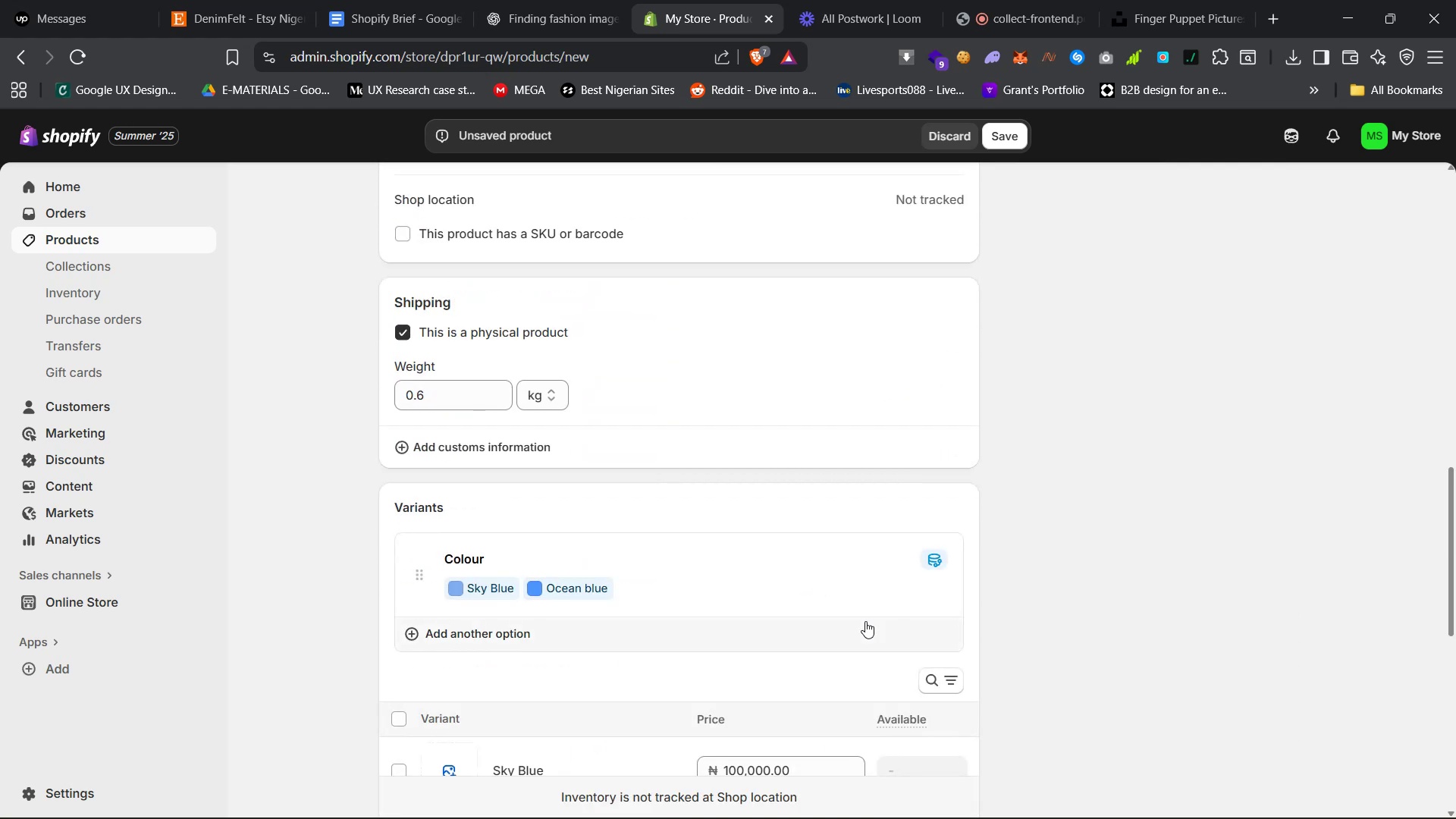 
scroll: coordinate [865, 620], scroll_direction: up, amount: 11.0
 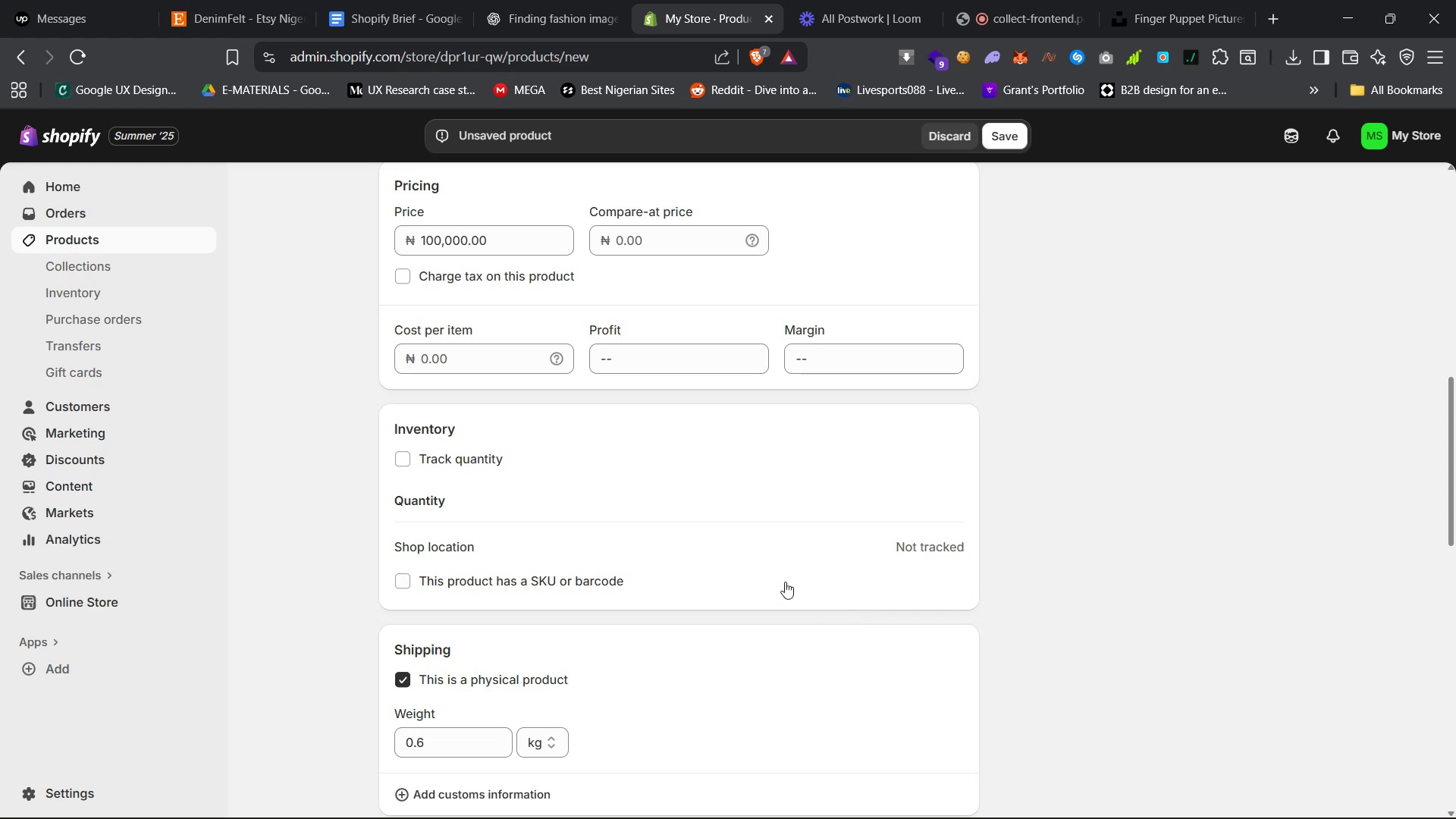 
scroll: coordinate [962, 584], scroll_direction: none, amount: 0.0
 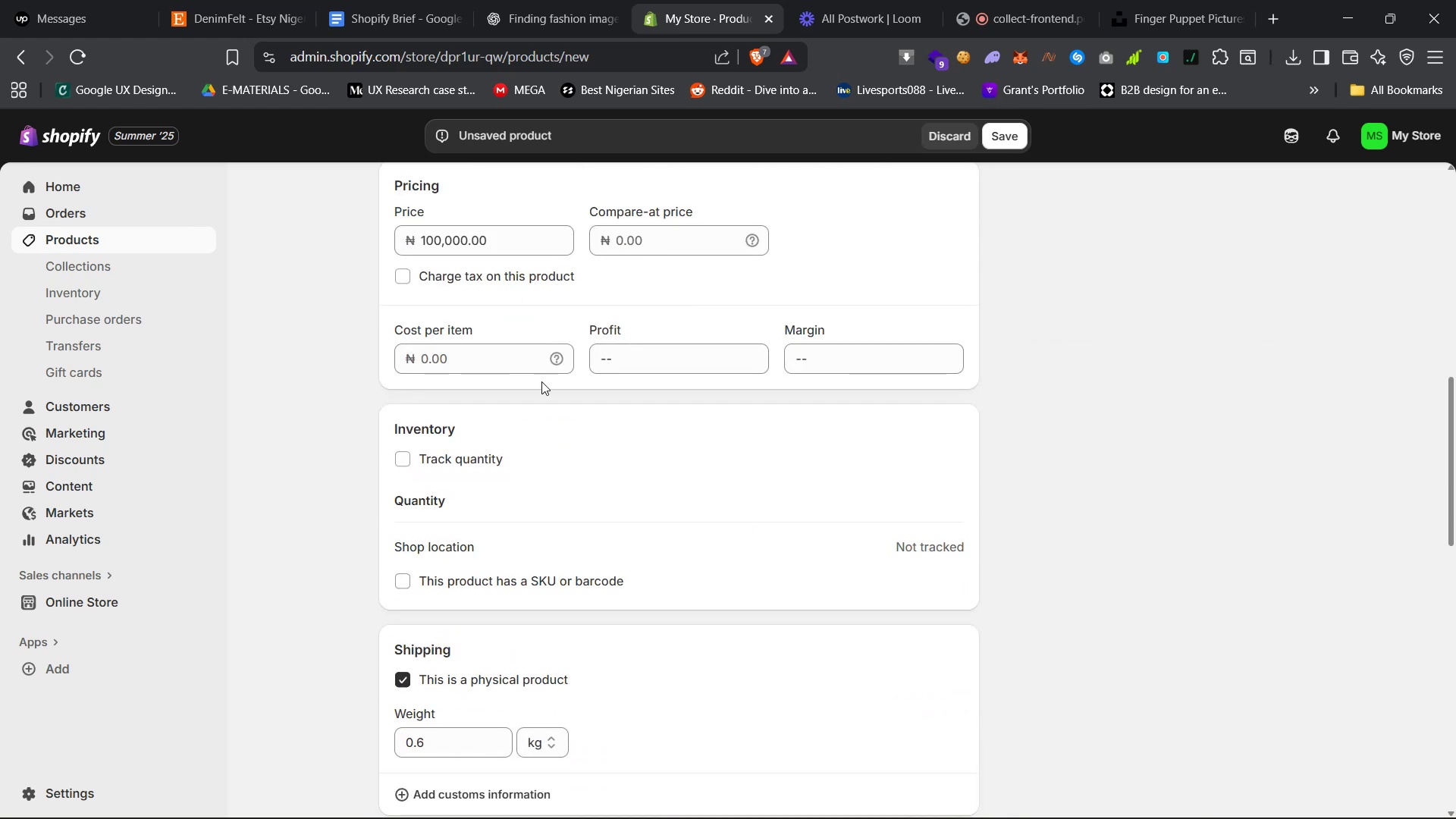 
left_click([529, 270])
 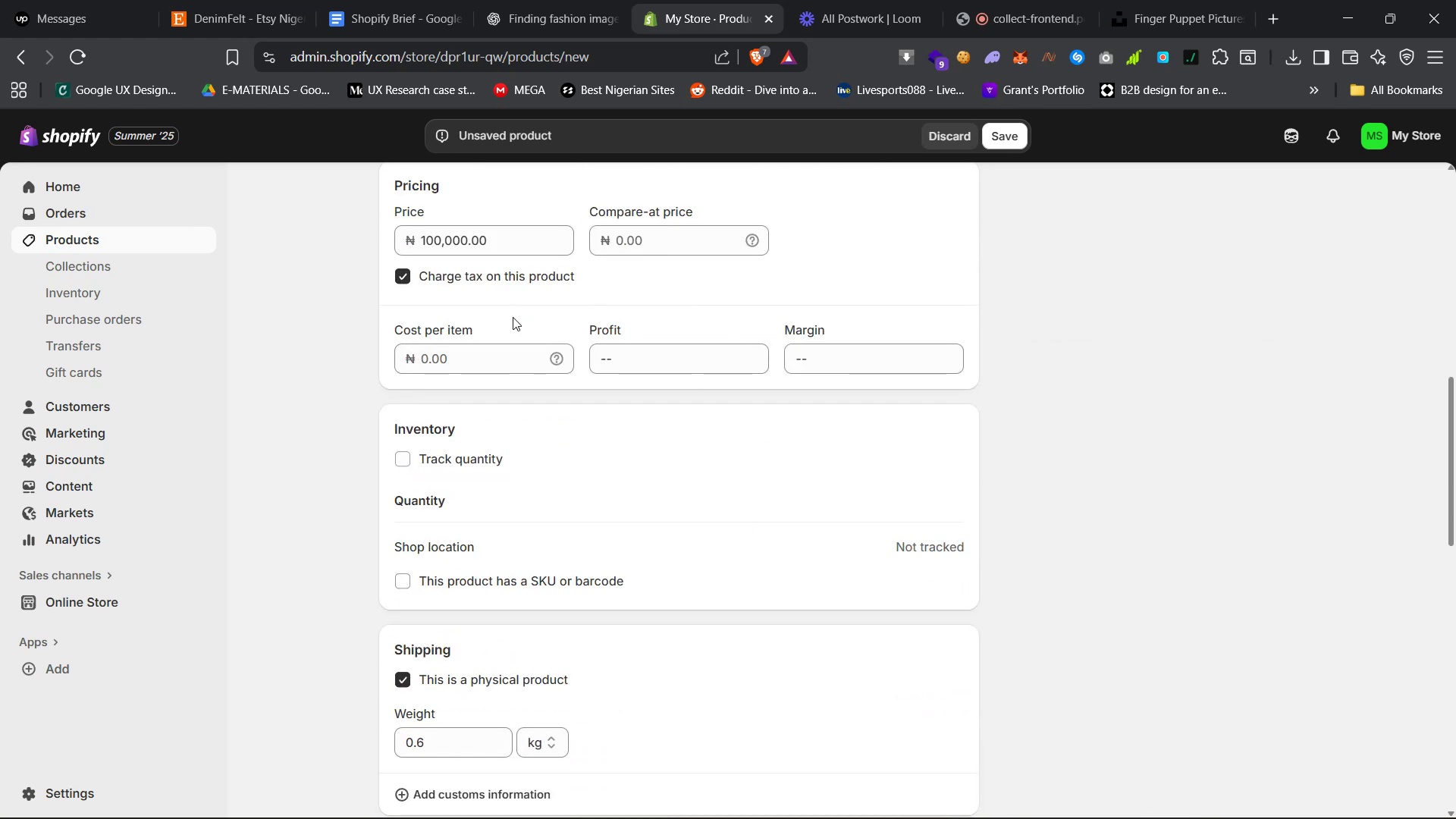 
left_click([444, 357])
 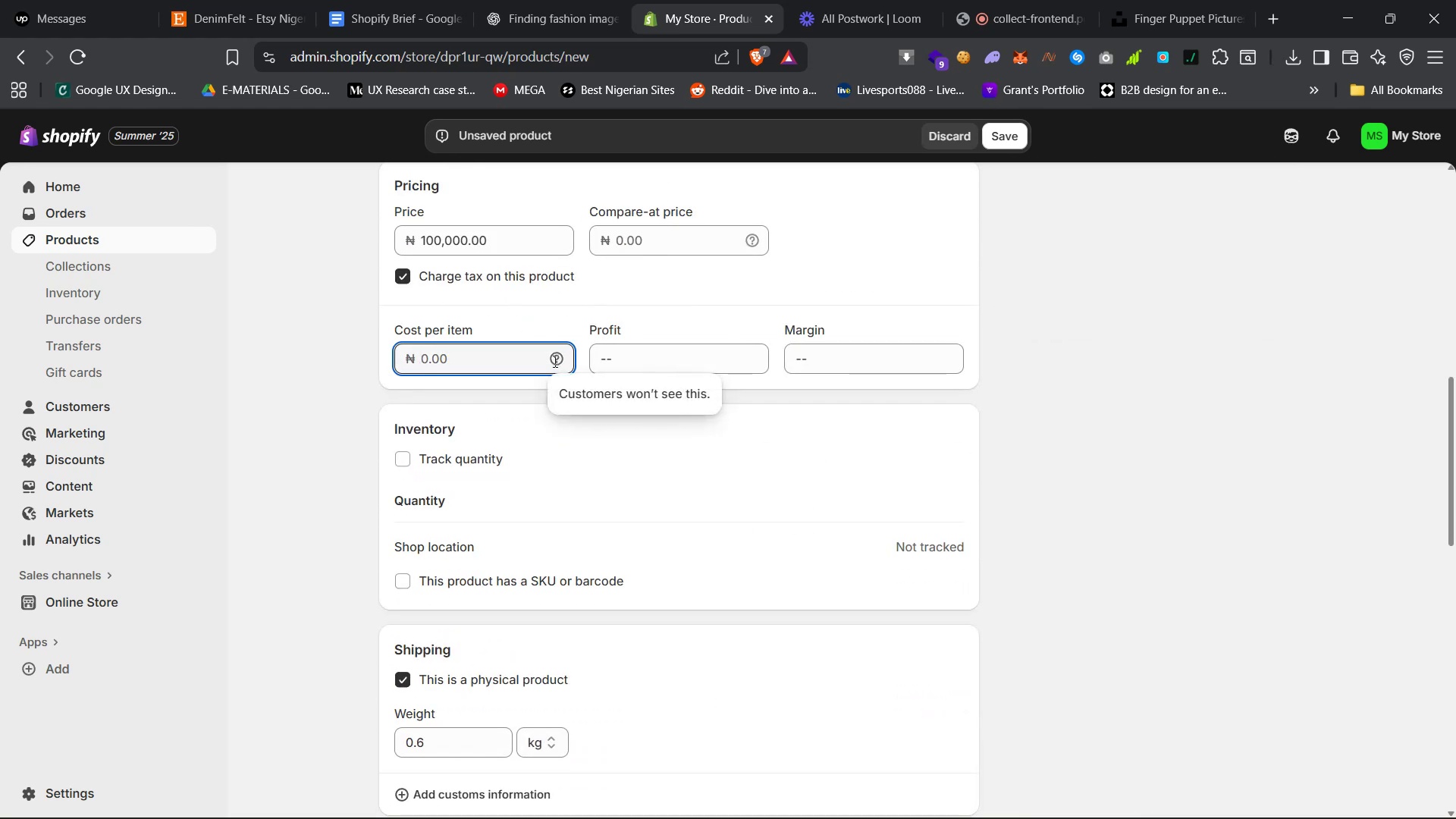 
scroll: coordinate [670, 520], scroll_direction: up, amount: 27.0
 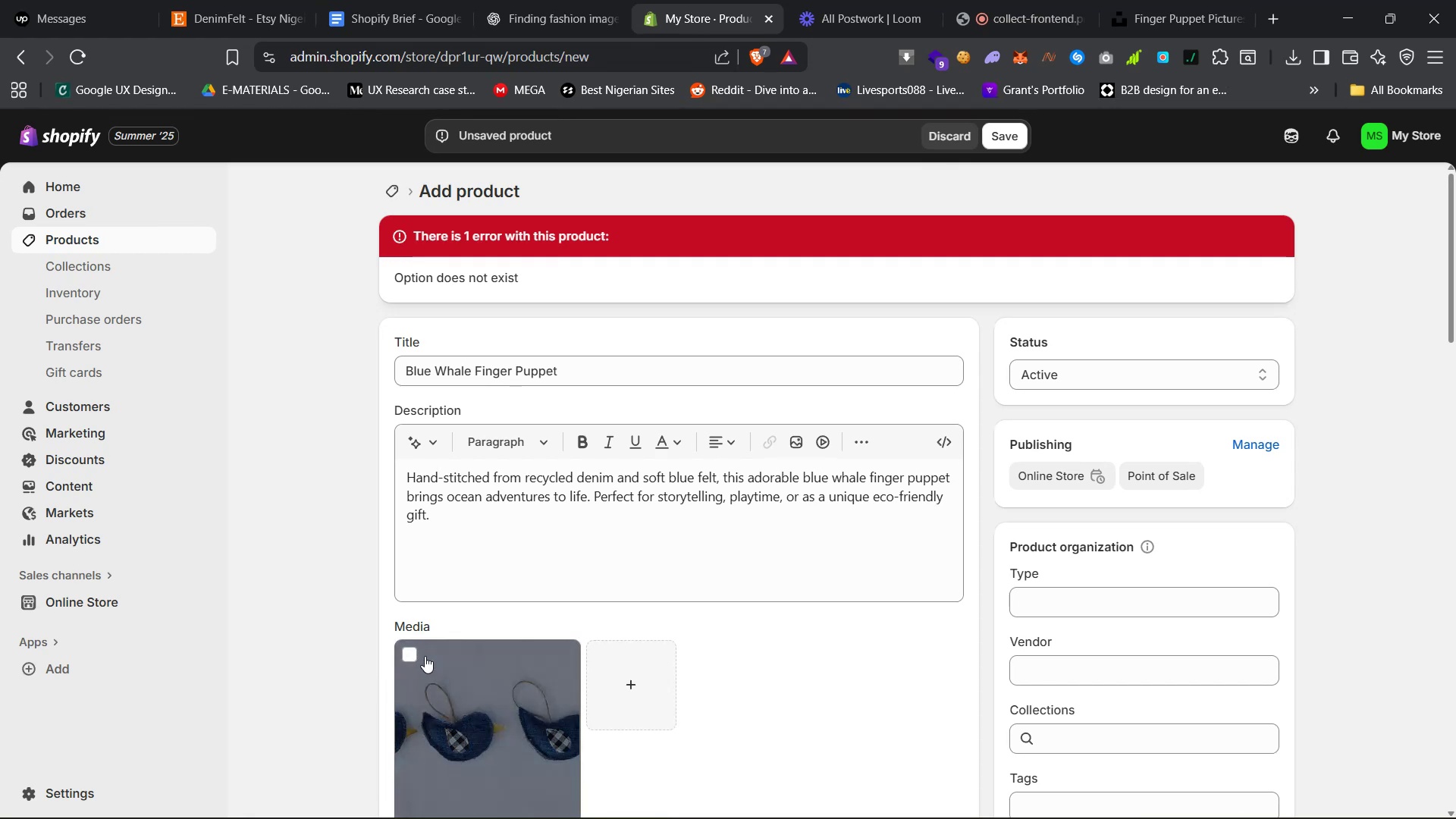 
left_click([406, 654])
 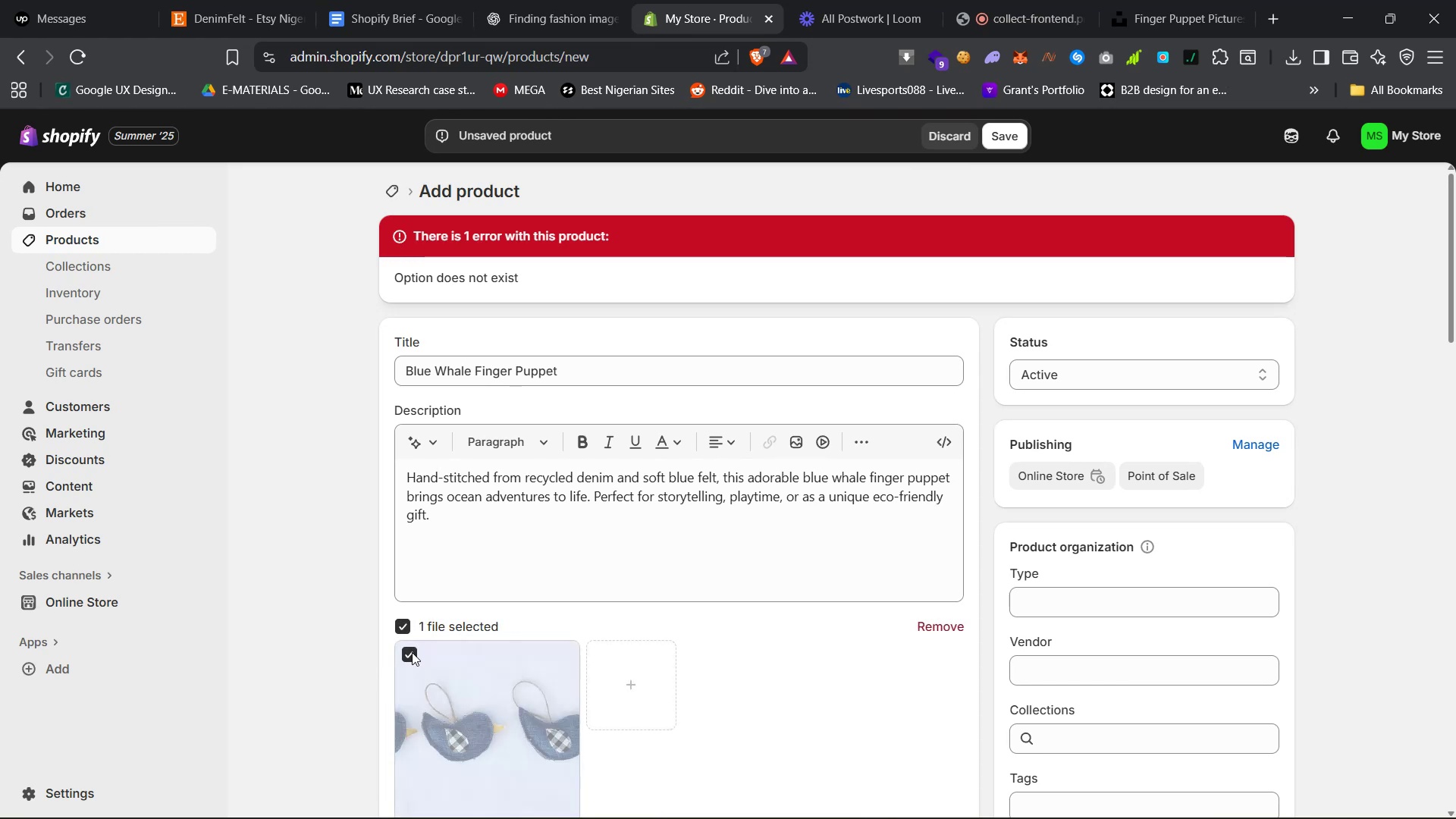 
scroll: coordinate [728, 664], scroll_direction: down, amount: 9.0
 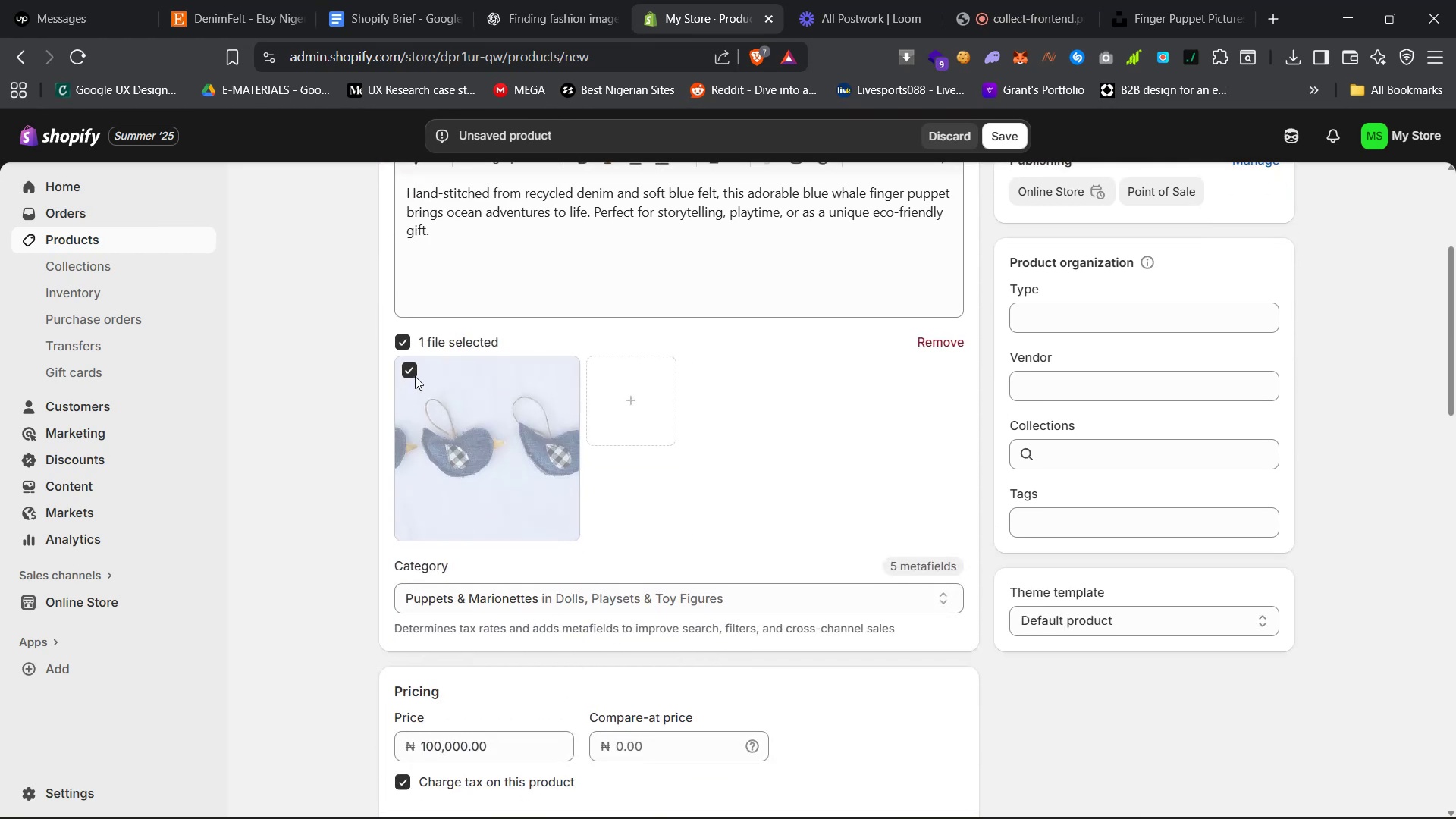 
left_click([405, 369])
 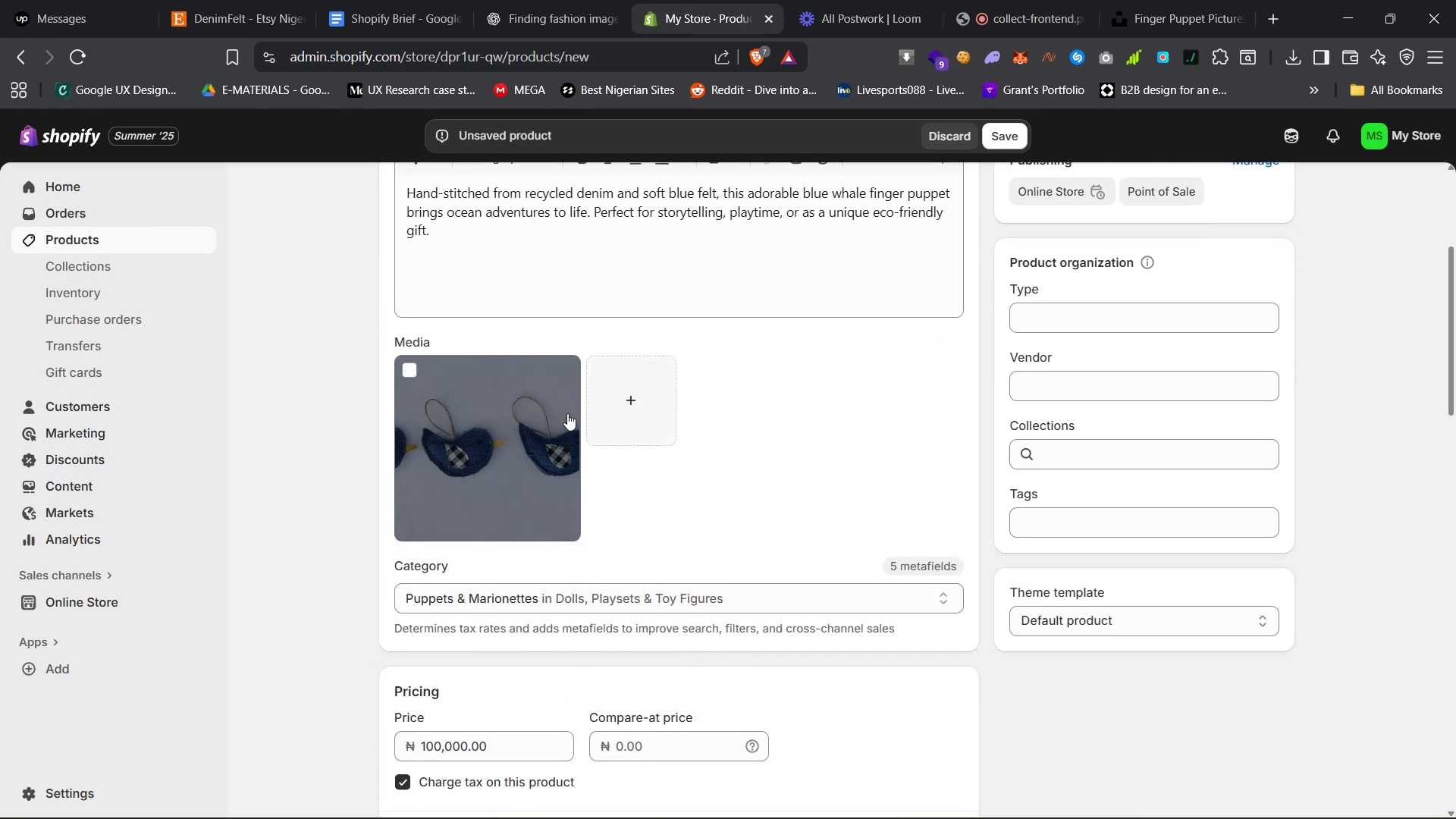 
scroll: coordinate [562, 283], scroll_direction: up, amount: 23.0
 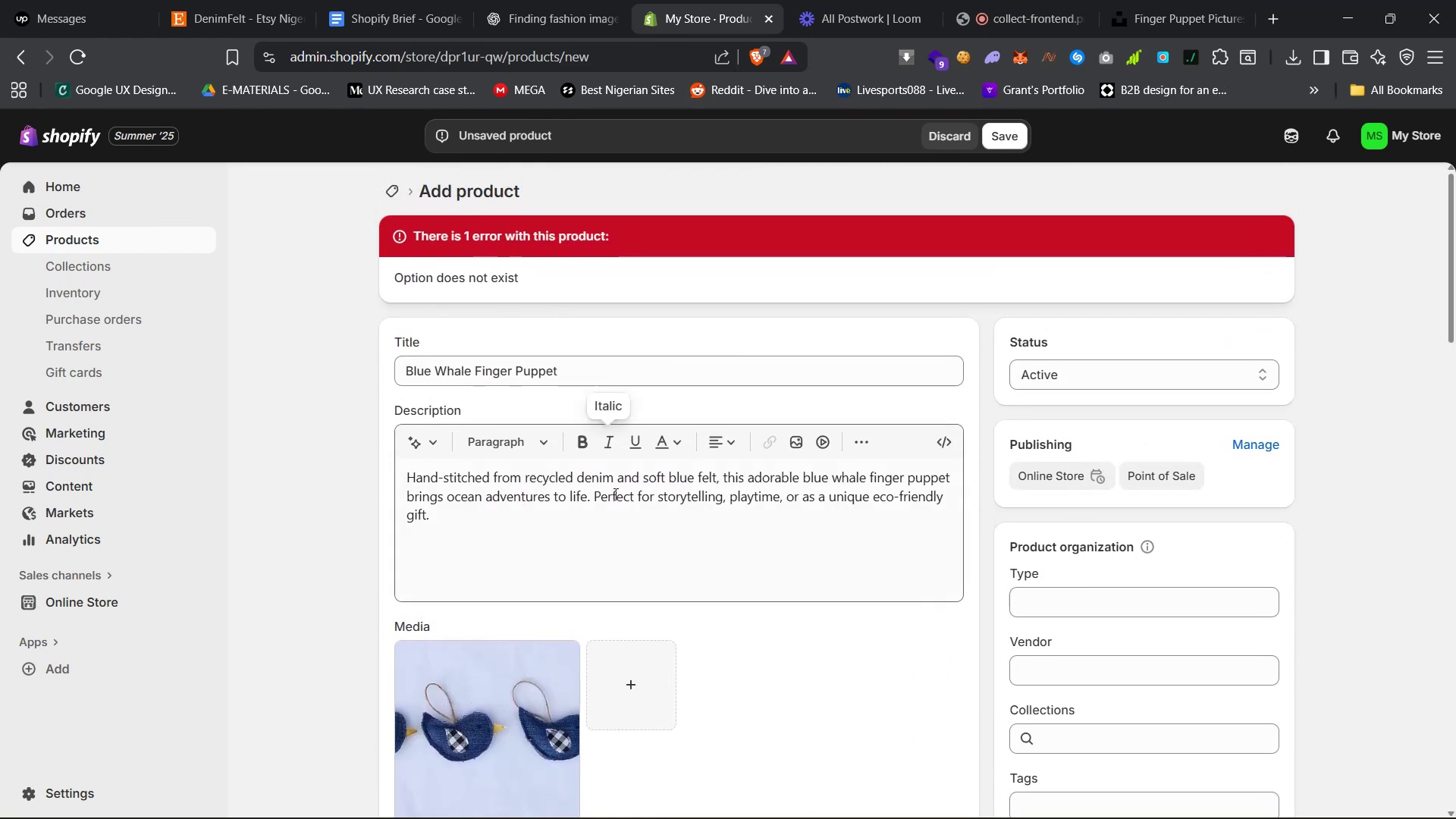 
scroll: coordinate [648, 557], scroll_direction: down, amount: 37.0
 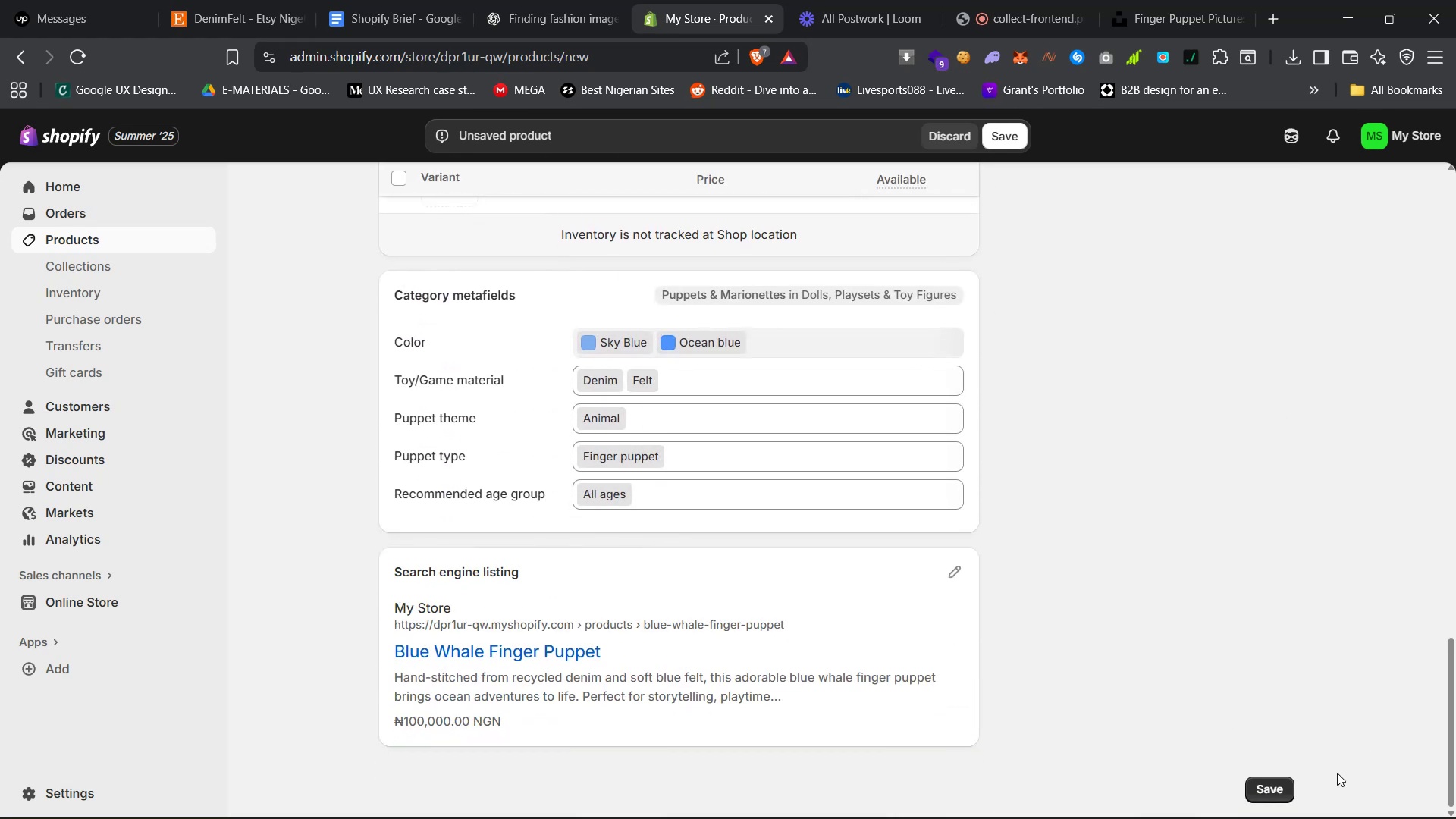 
left_click([1285, 785])
 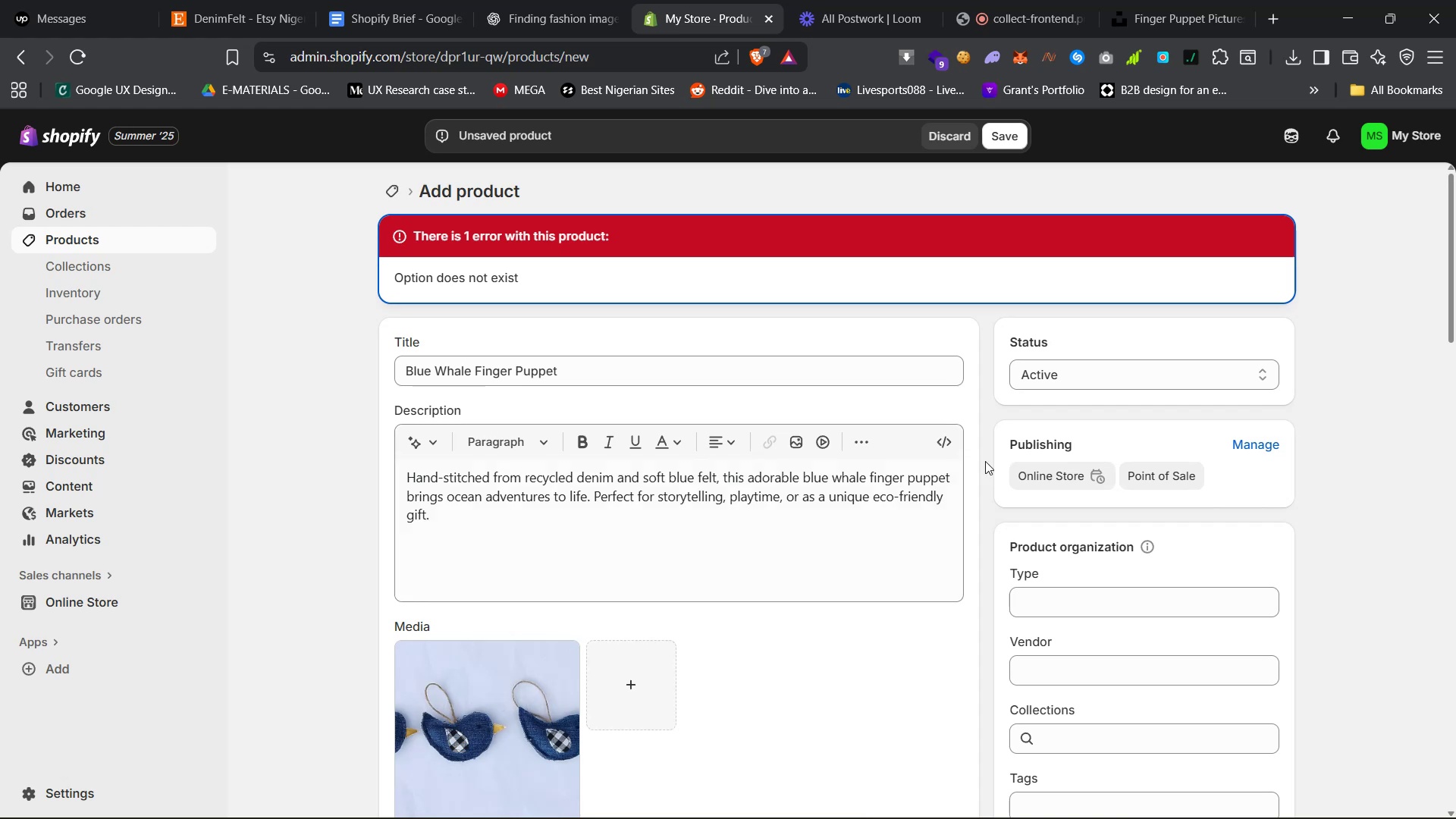 
scroll: coordinate [1059, 585], scroll_direction: down, amount: 13.0
 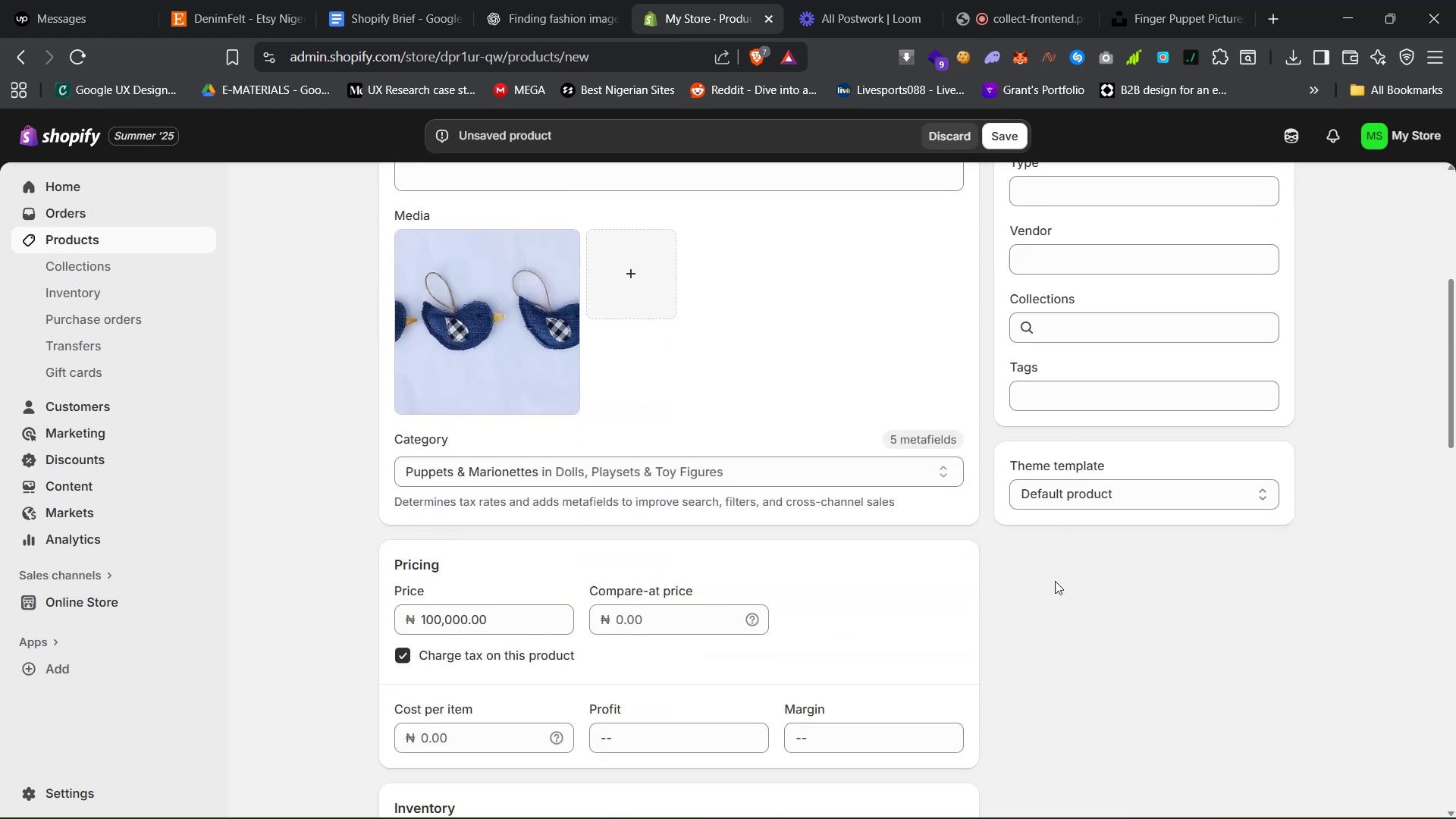 
scroll: coordinate [1053, 577], scroll_direction: up, amount: 6.0
 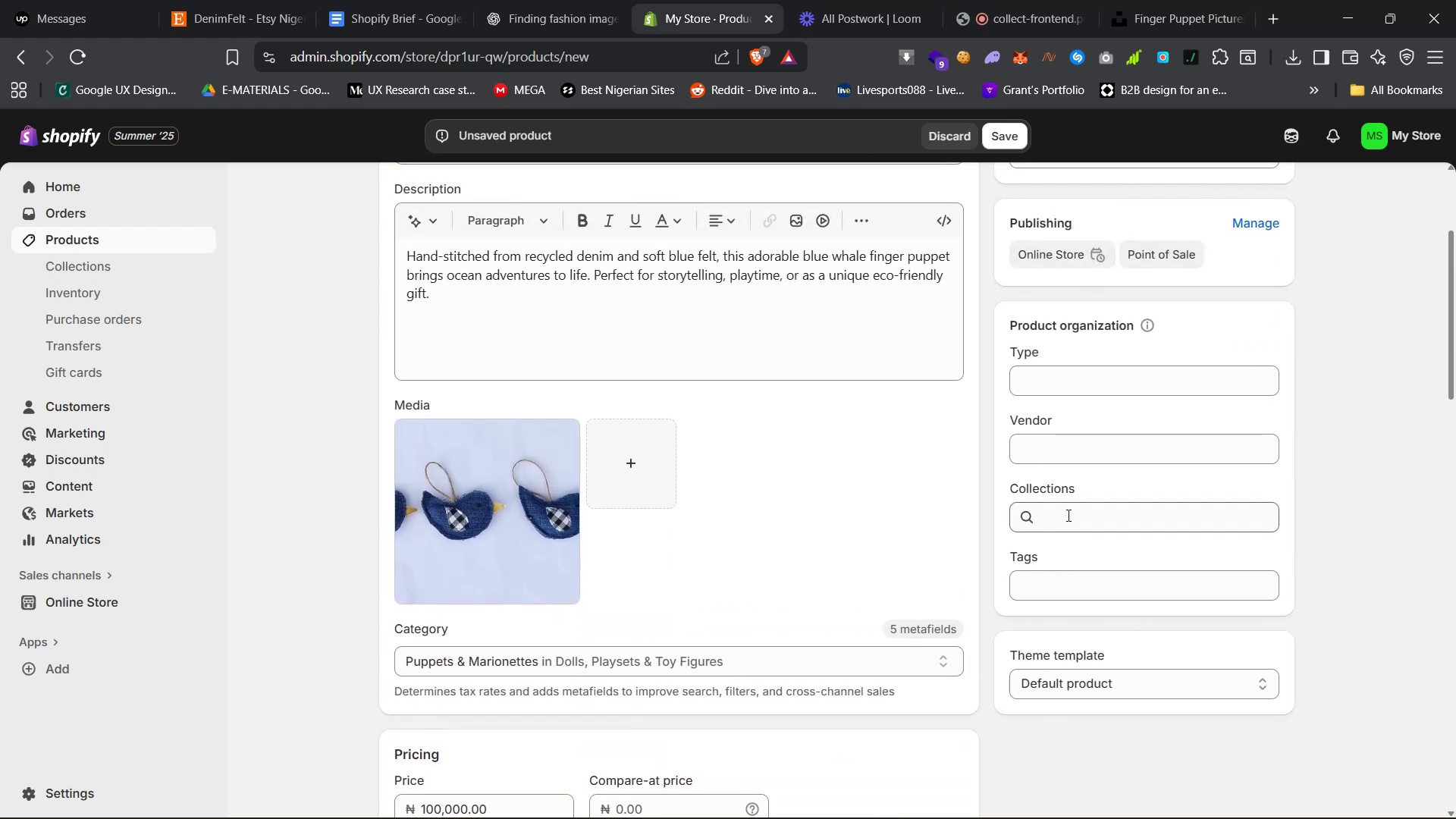 
left_click([1068, 508])
 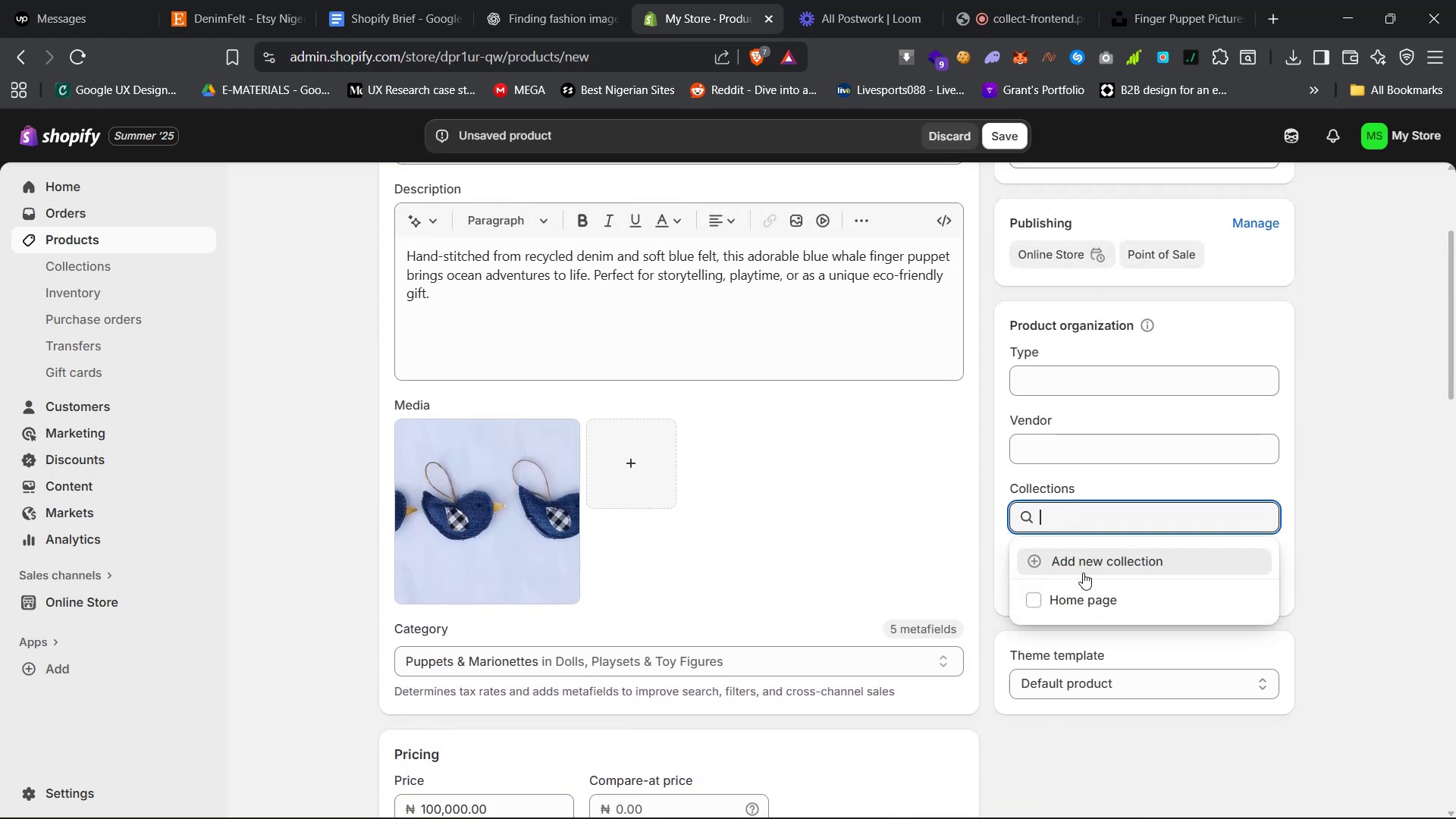 
left_click([1084, 569])
 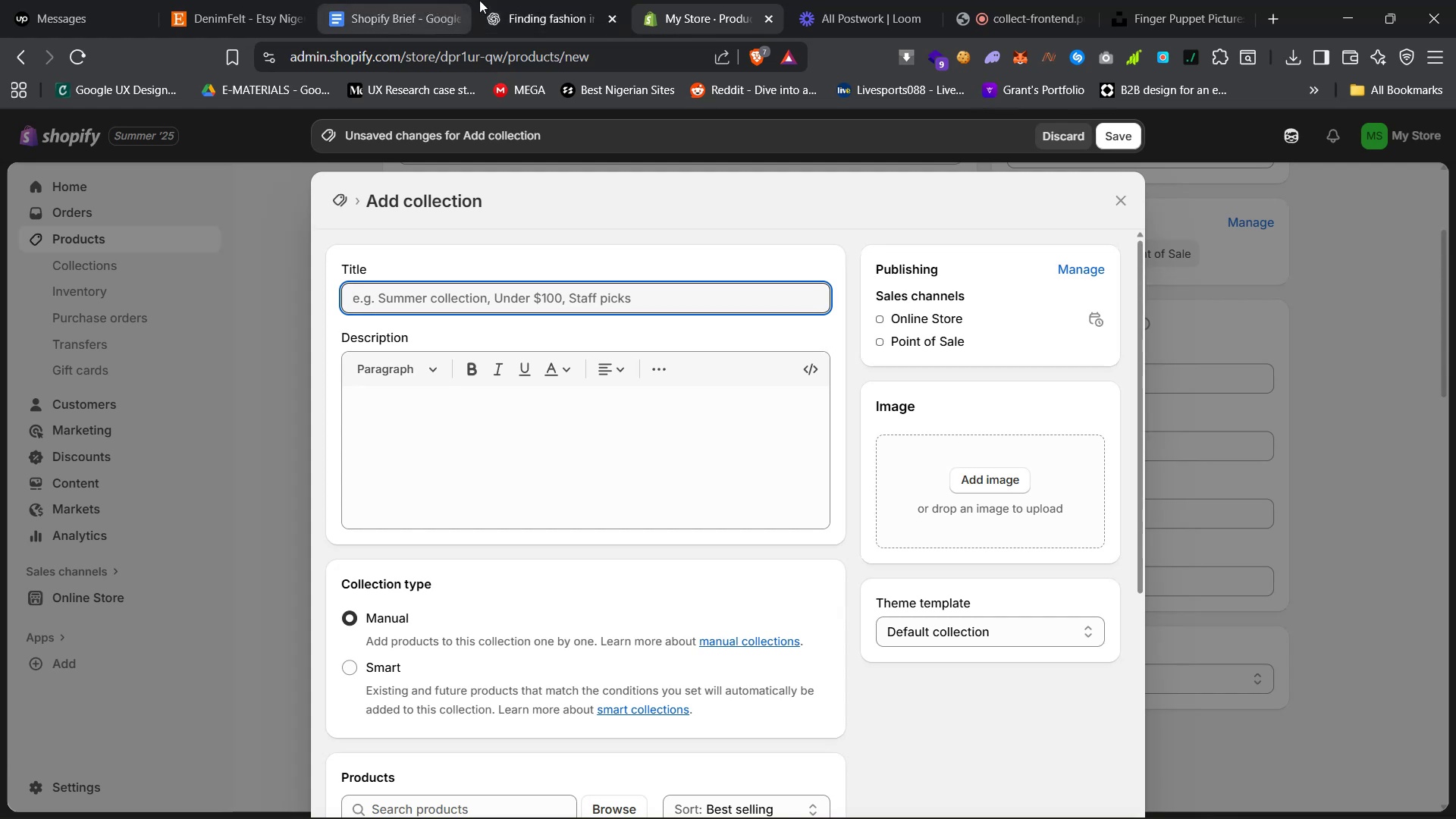 
wait(6.41)
 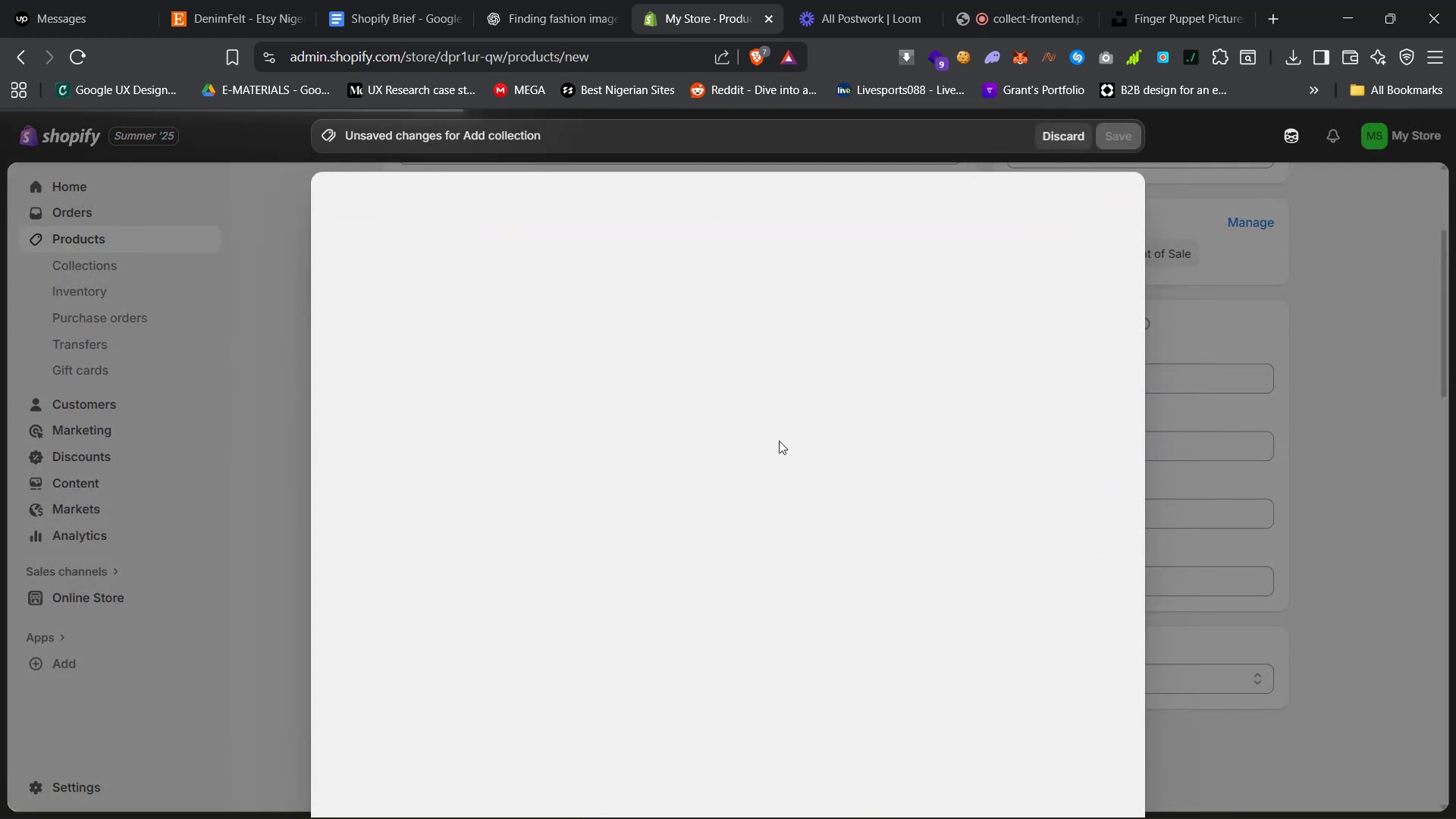 
left_click([404, 0])
 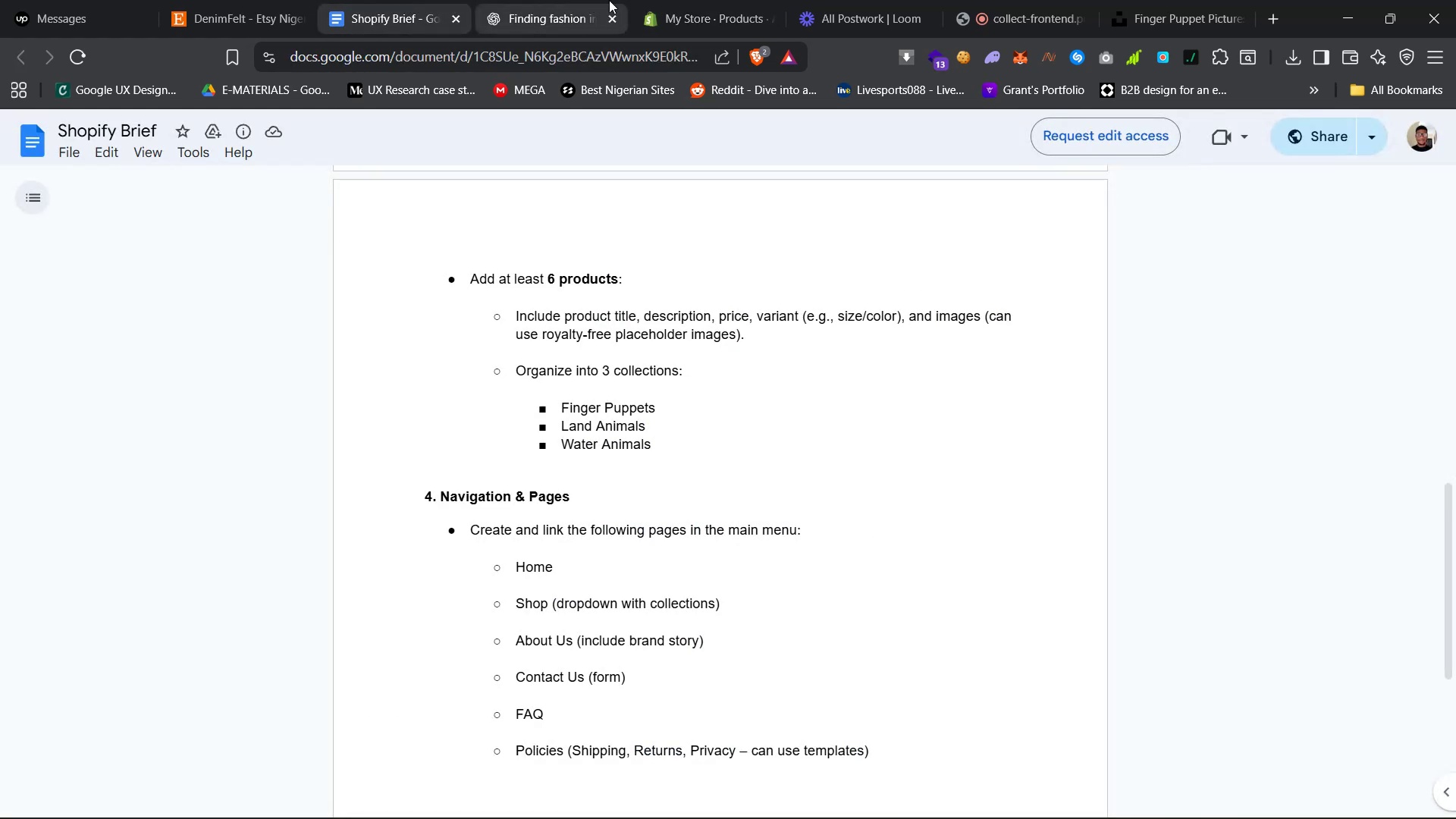 
left_click([688, 0])
 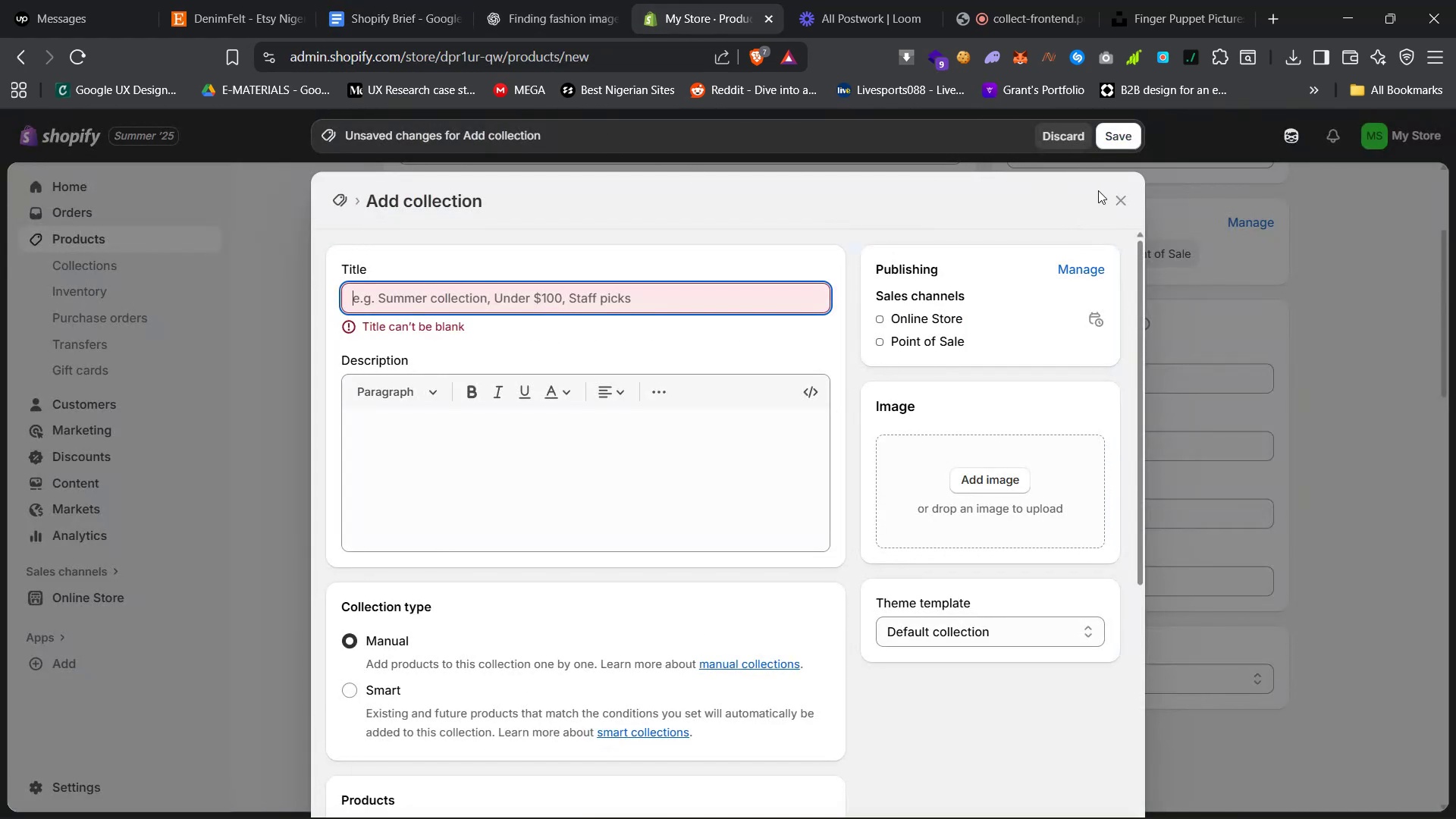 
left_click([1108, 191])
 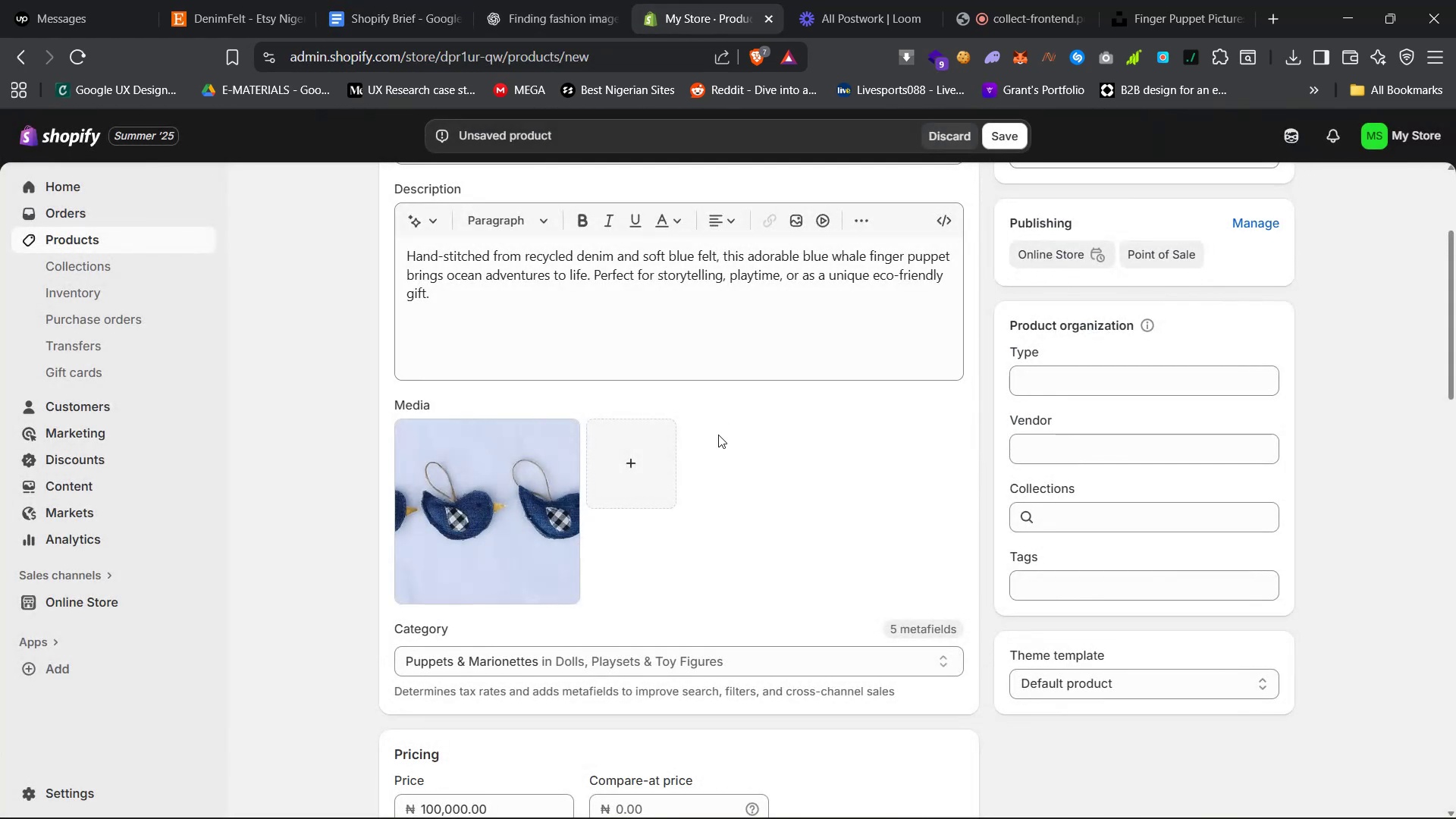 
scroll: coordinate [742, 524], scroll_direction: up, amount: 9.0
 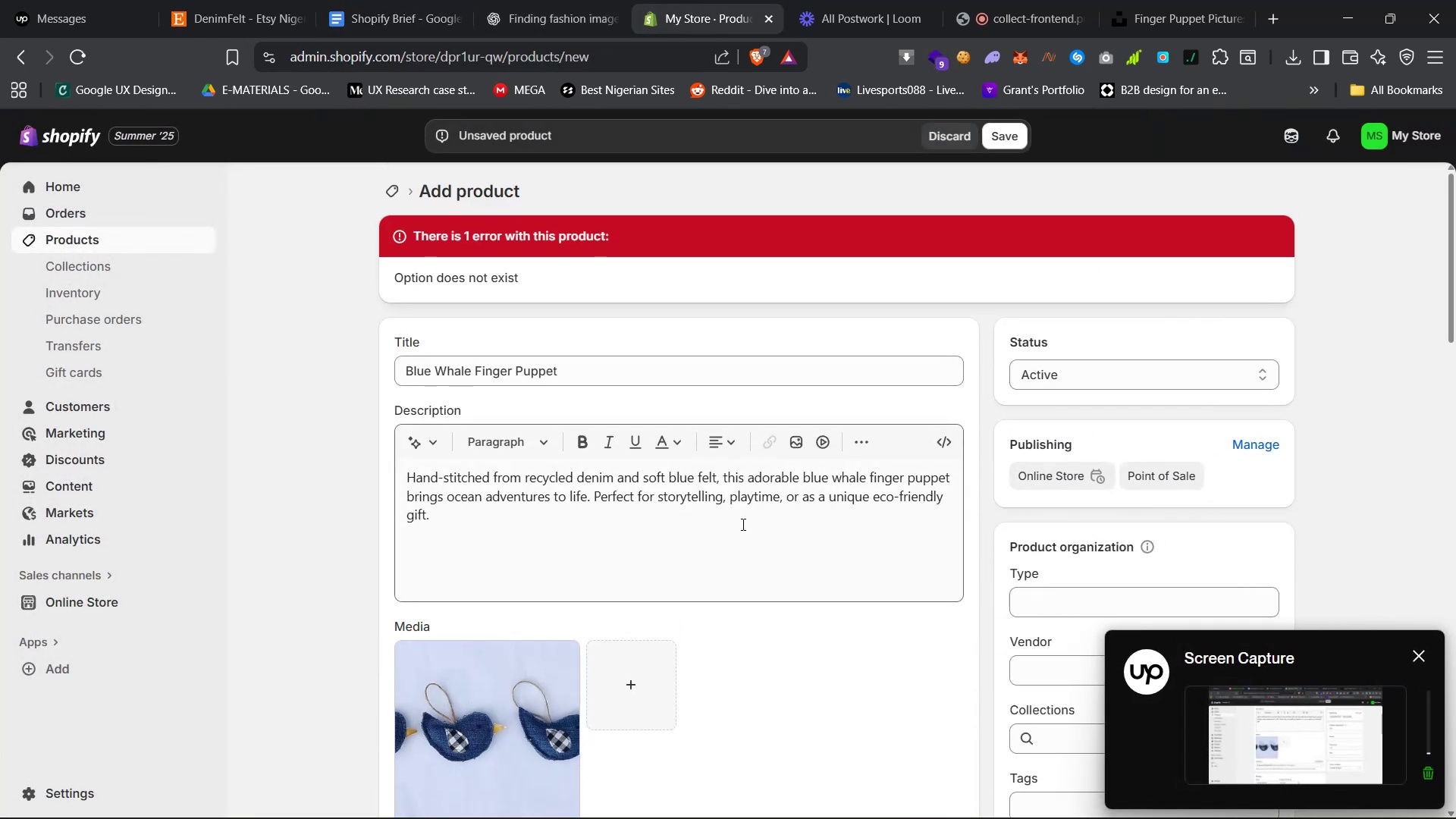 
scroll: coordinate [742, 526], scroll_direction: down, amount: 15.0
 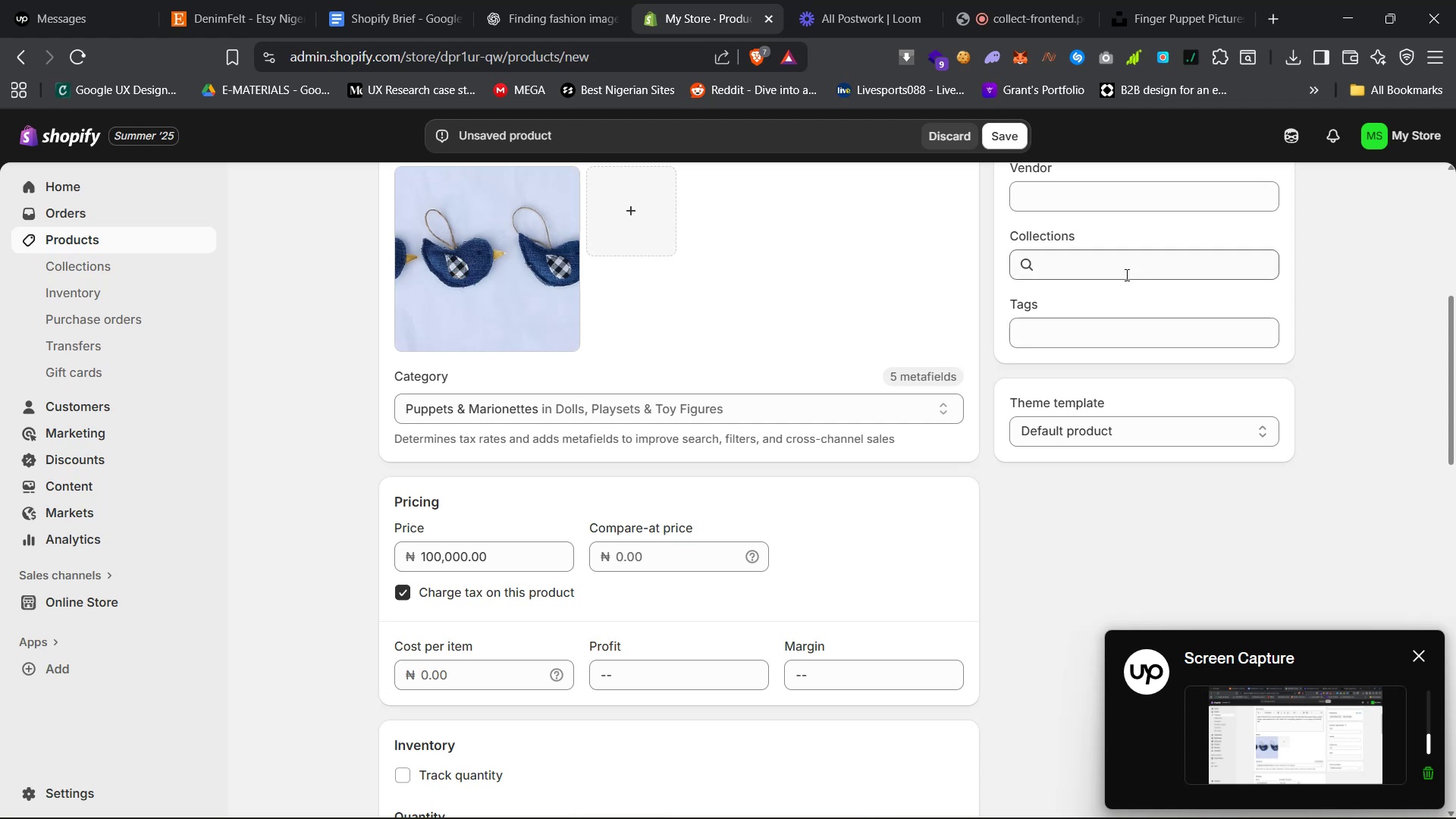 
left_click([1144, 257])
 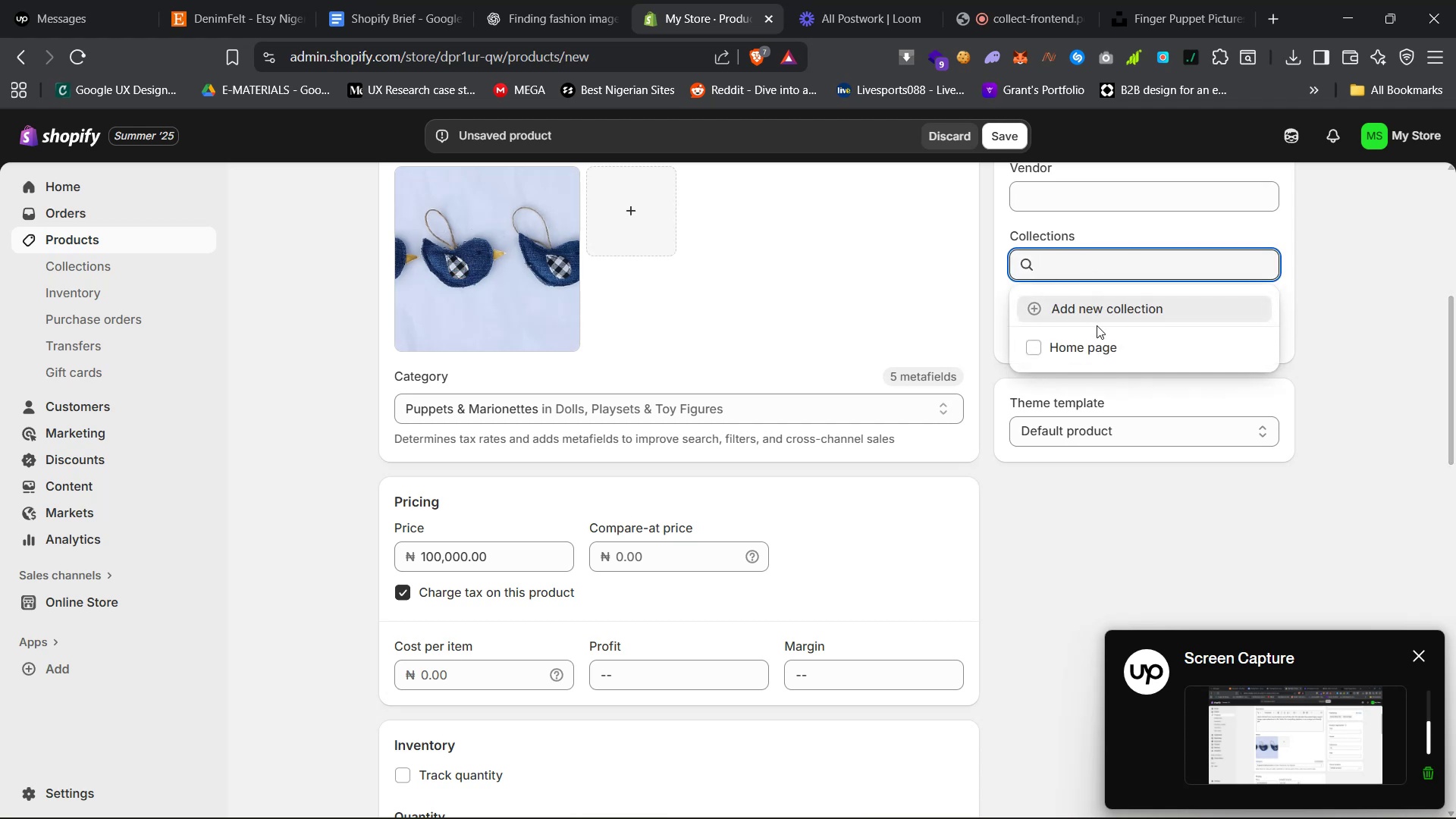 
left_click([1100, 309])
 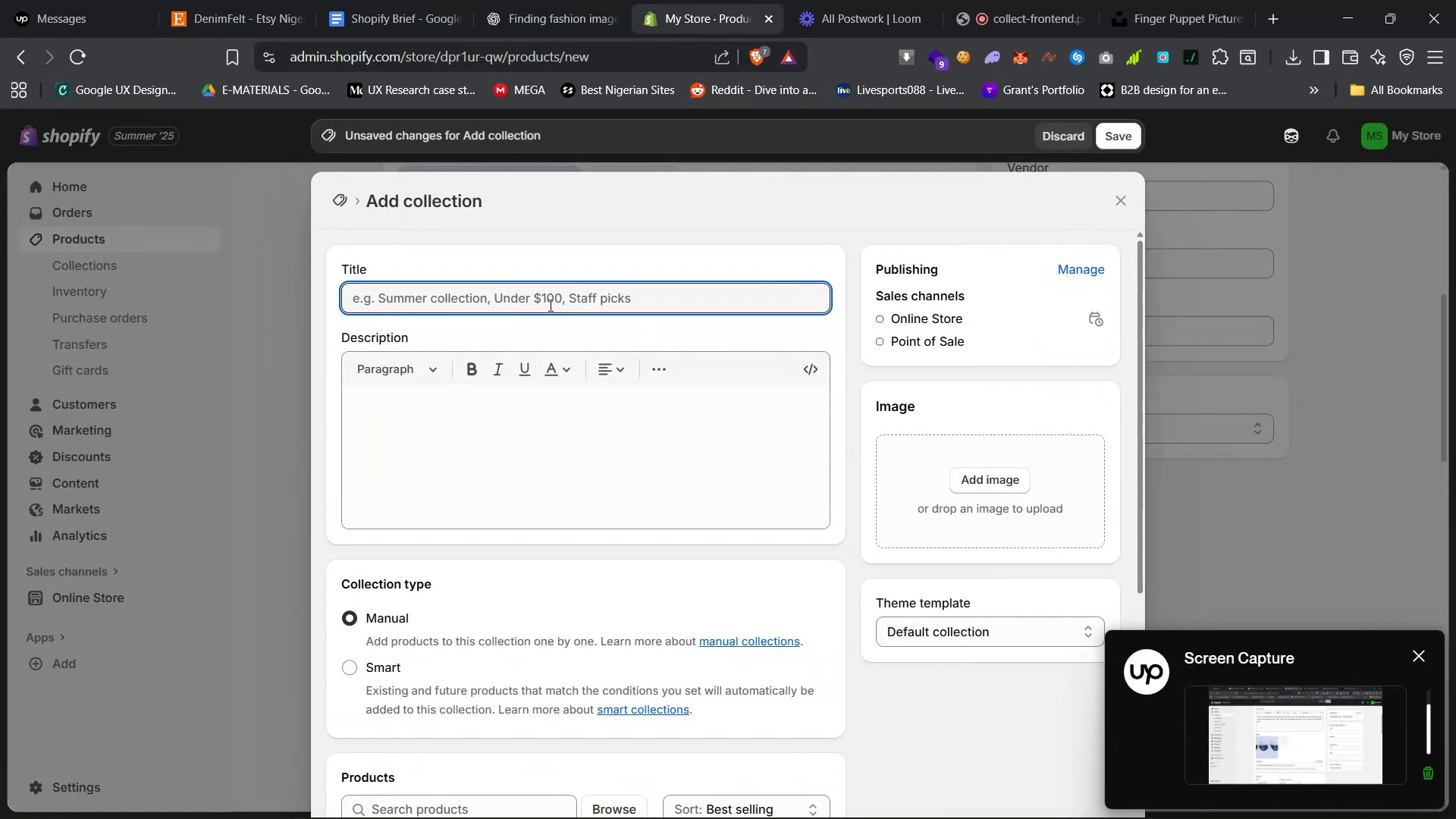 
type(Finger Puppet)
 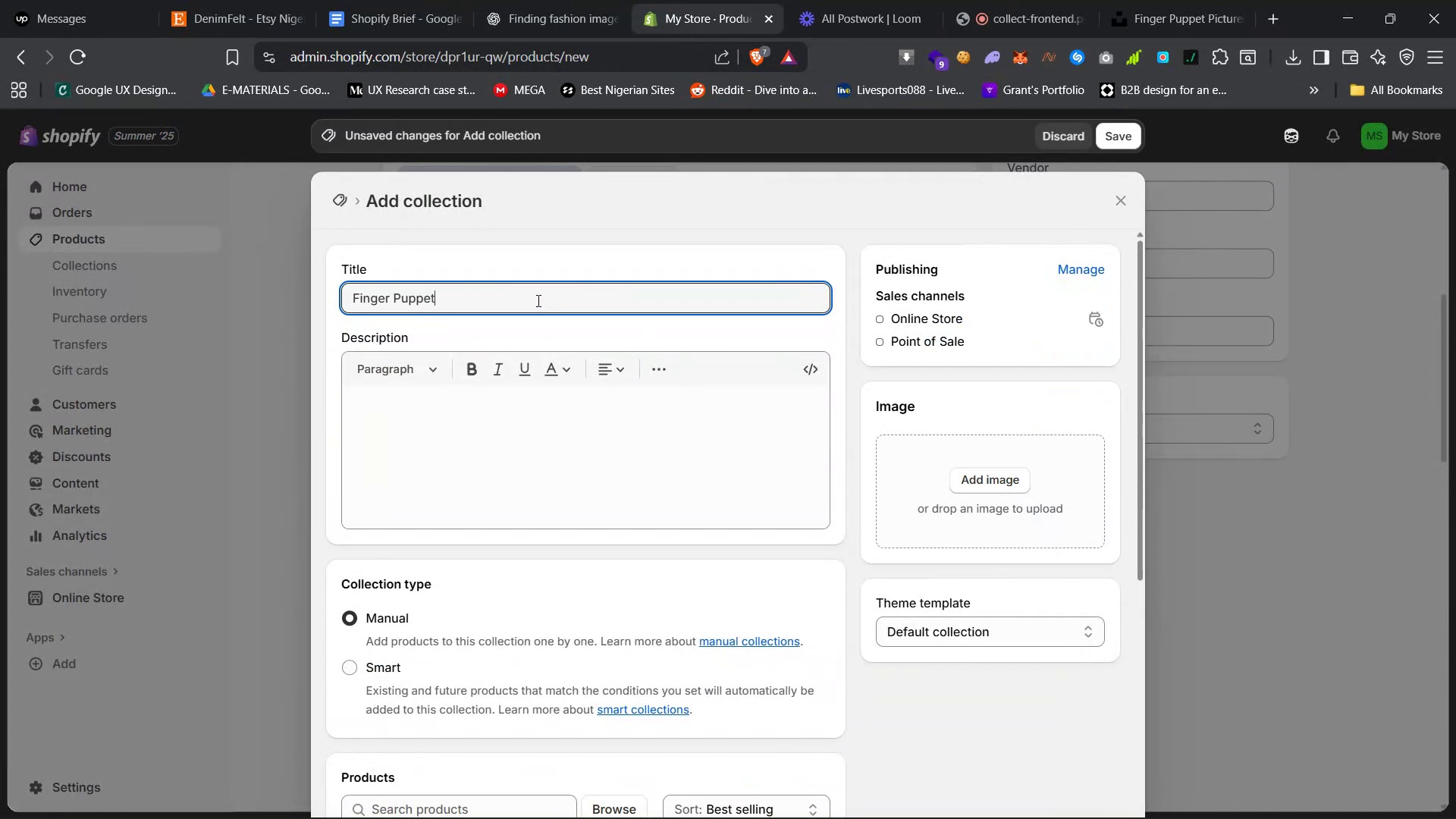 
scroll: coordinate [550, 623], scroll_direction: down, amount: 11.0
 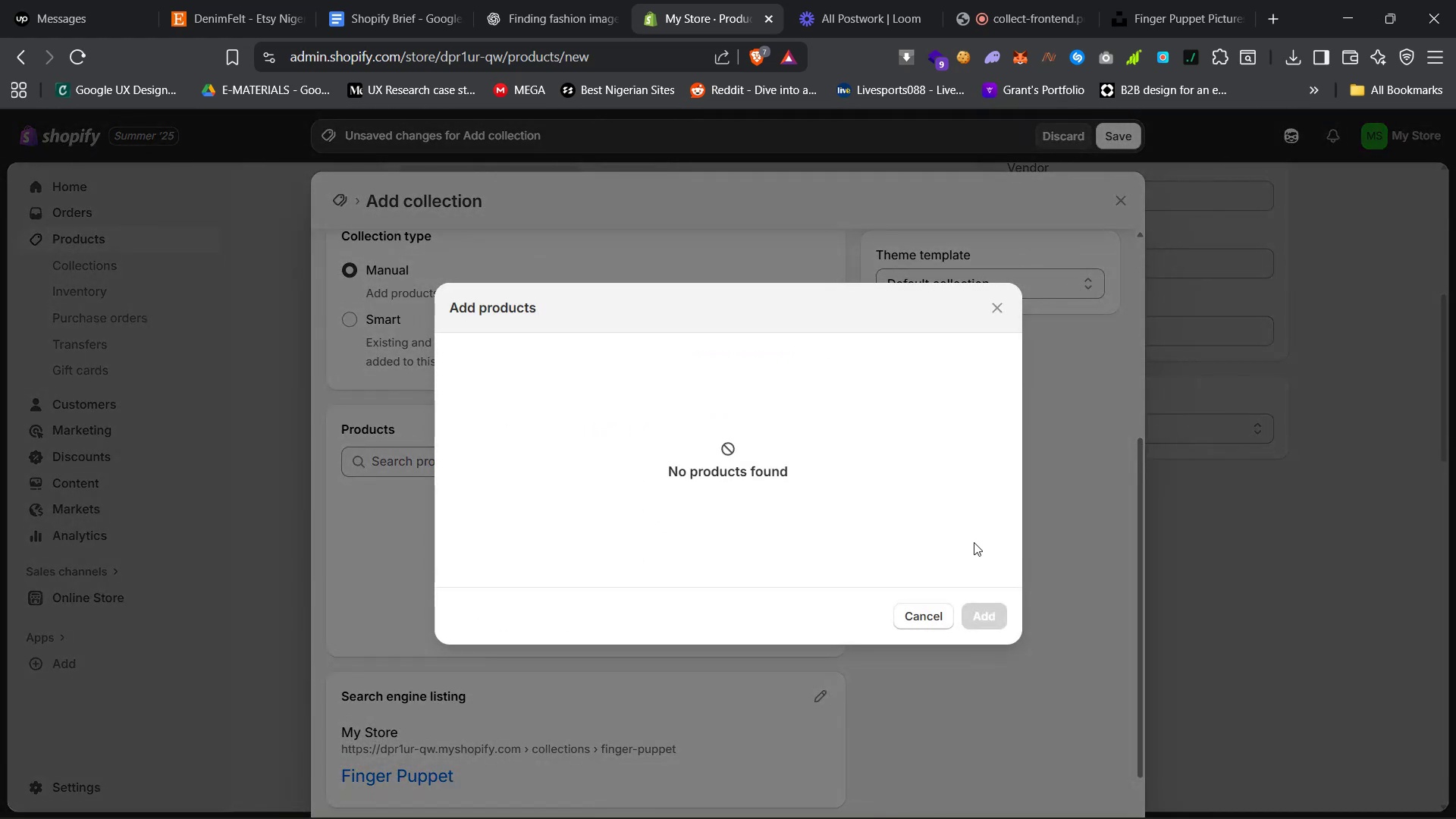 
left_click([993, 311])
 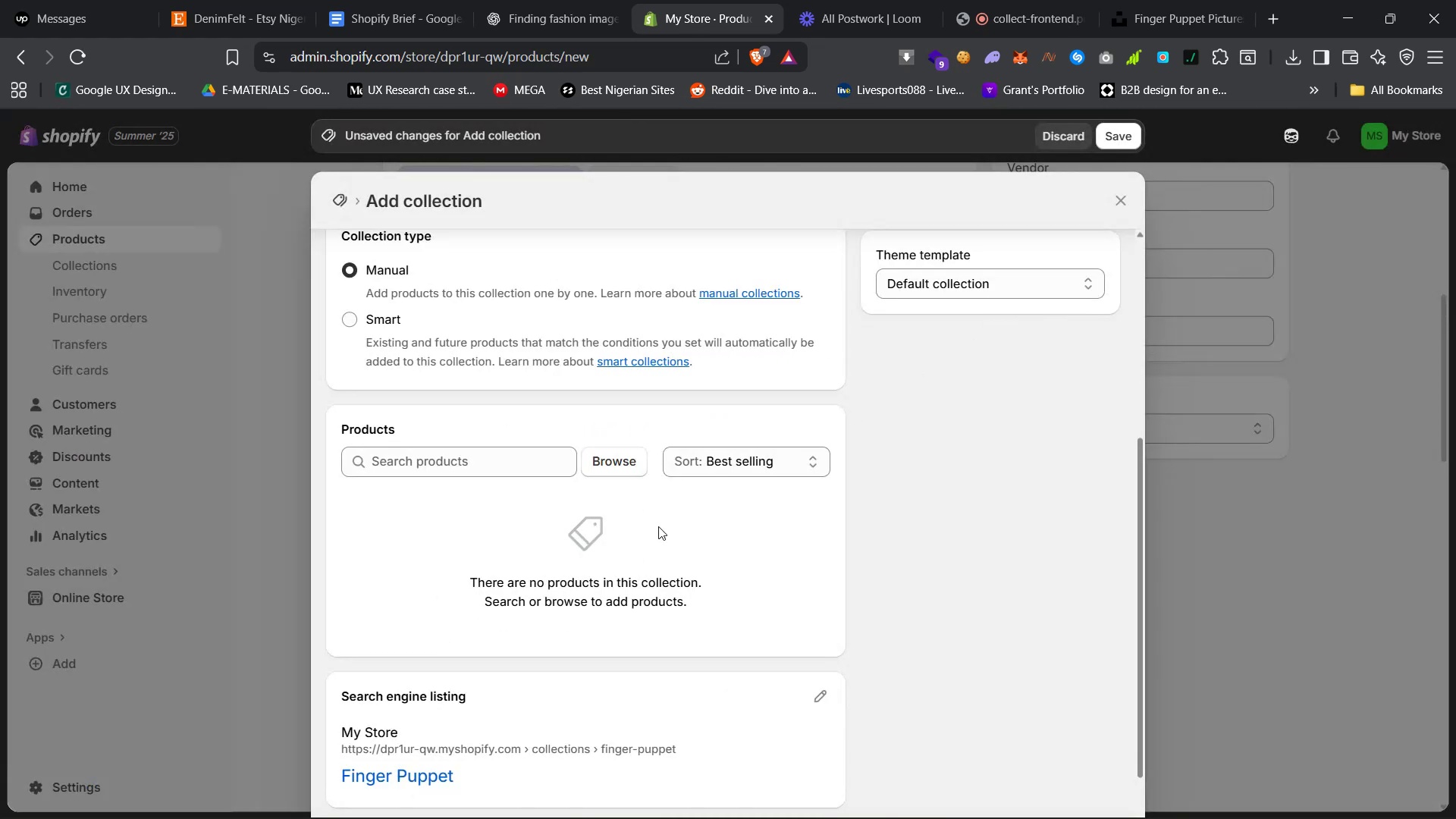 
scroll: coordinate [685, 593], scroll_direction: down, amount: 26.0
 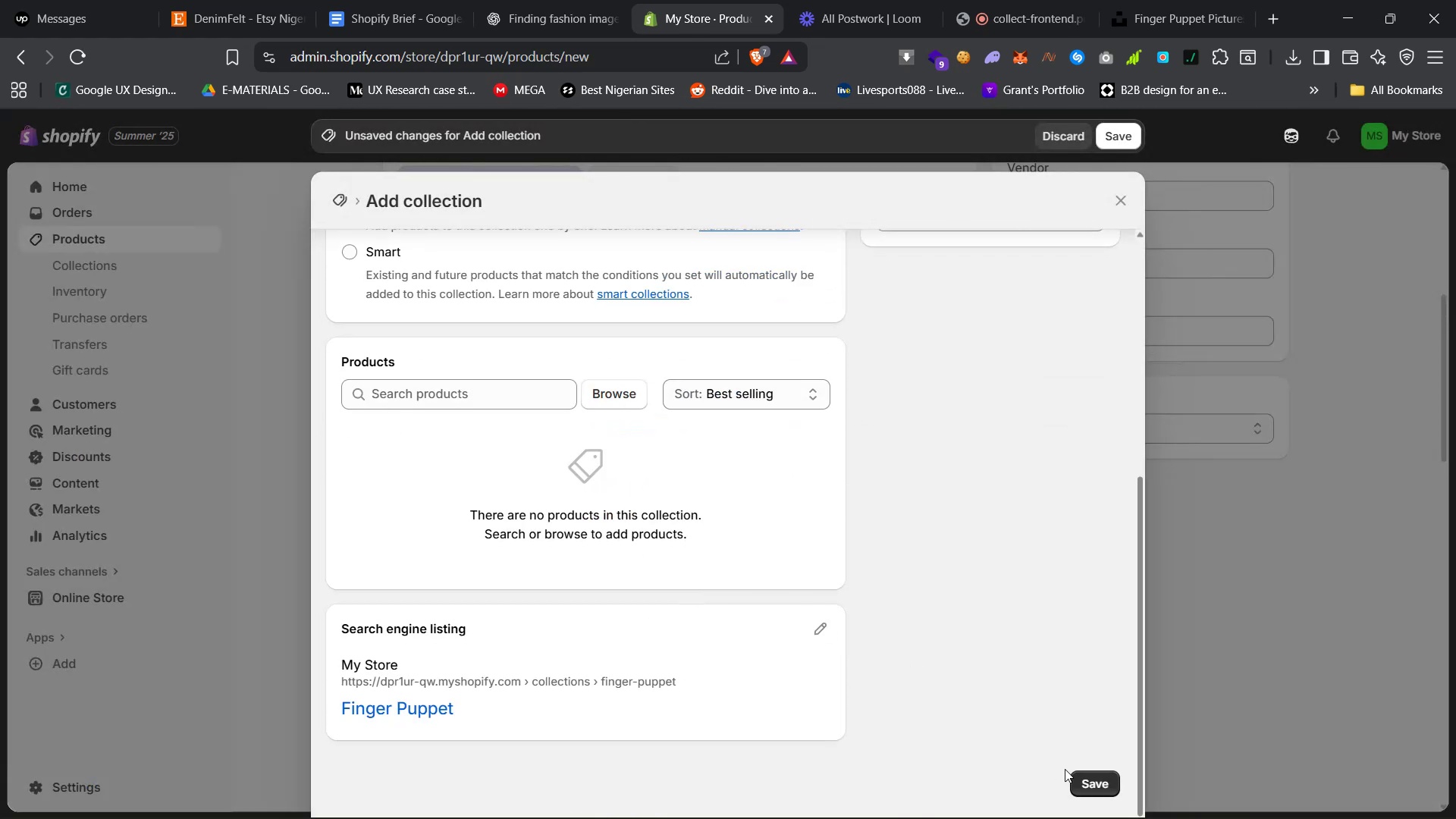 
left_click([1081, 777])
 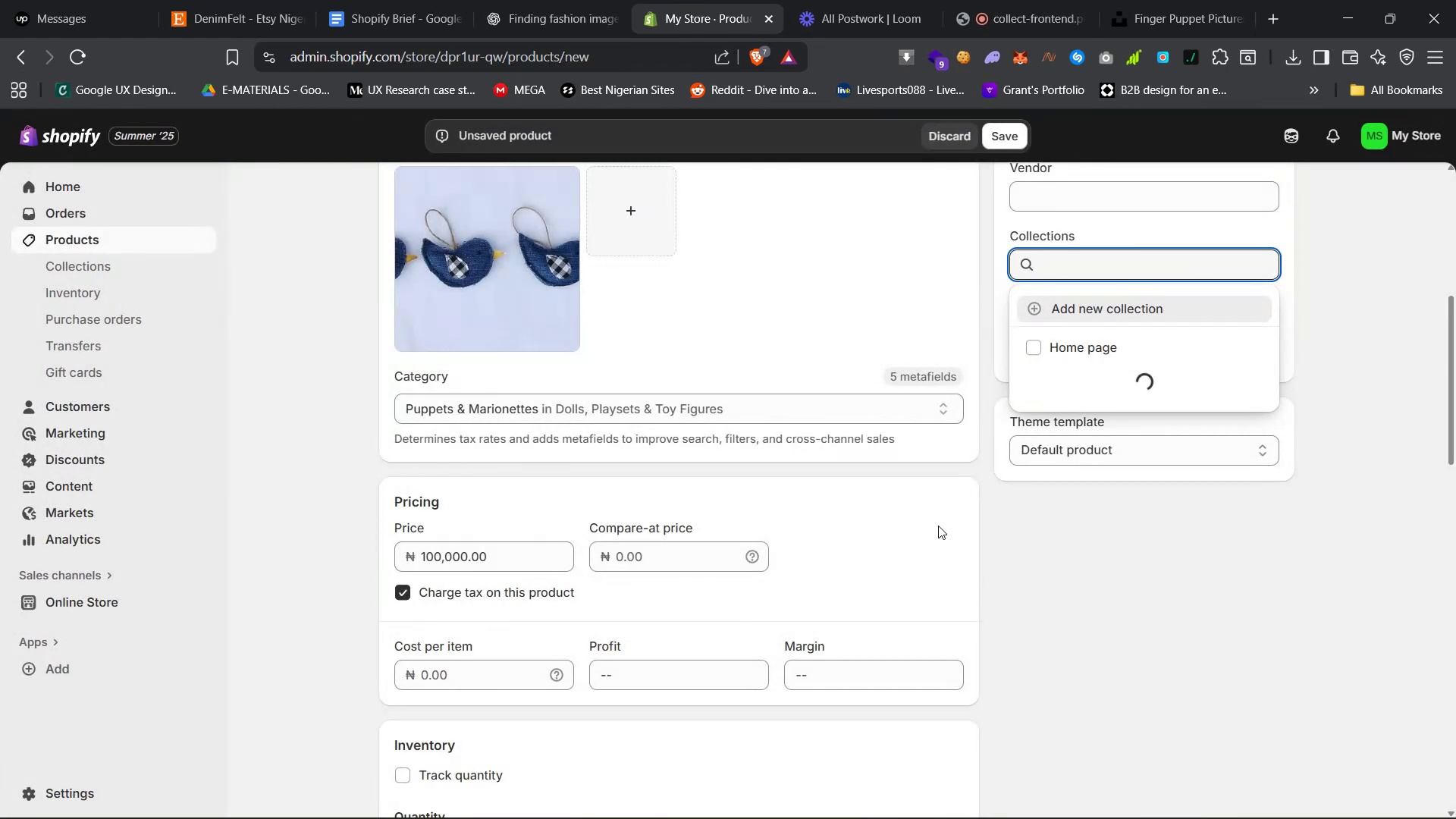 
left_click([1125, 541])
 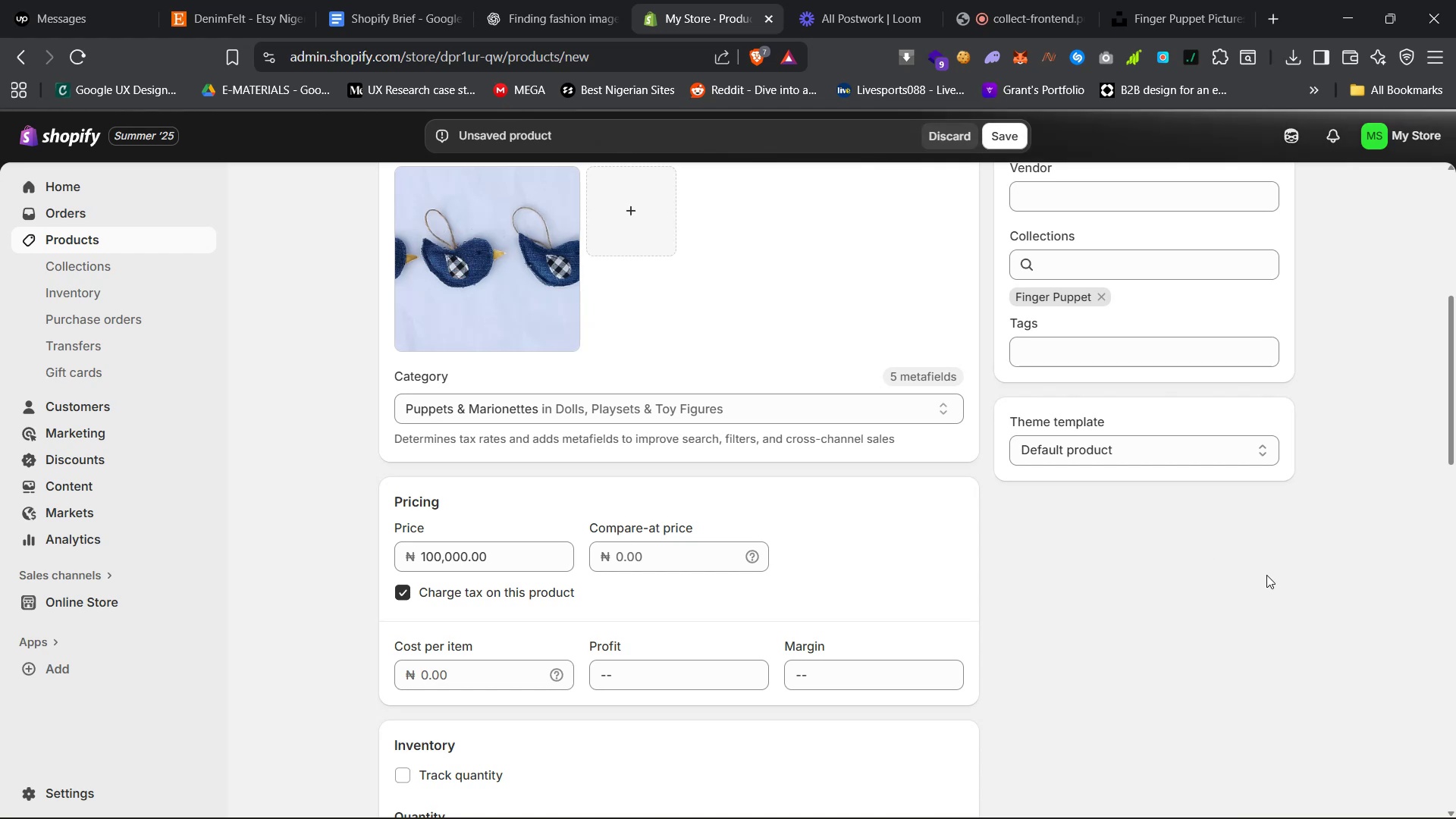 
scroll: coordinate [1277, 580], scroll_direction: up, amount: 10.0
 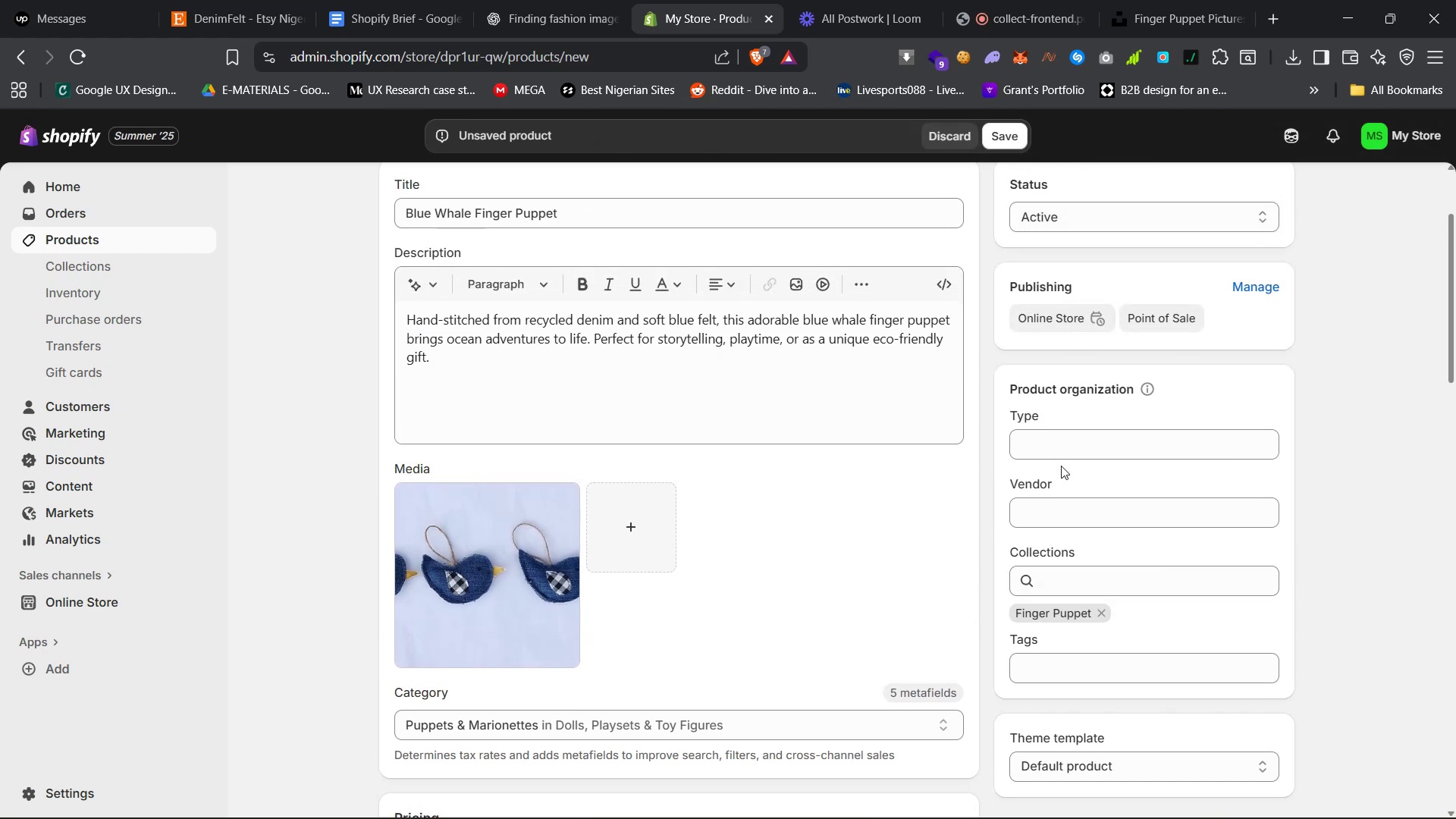 
left_click([1065, 445])
 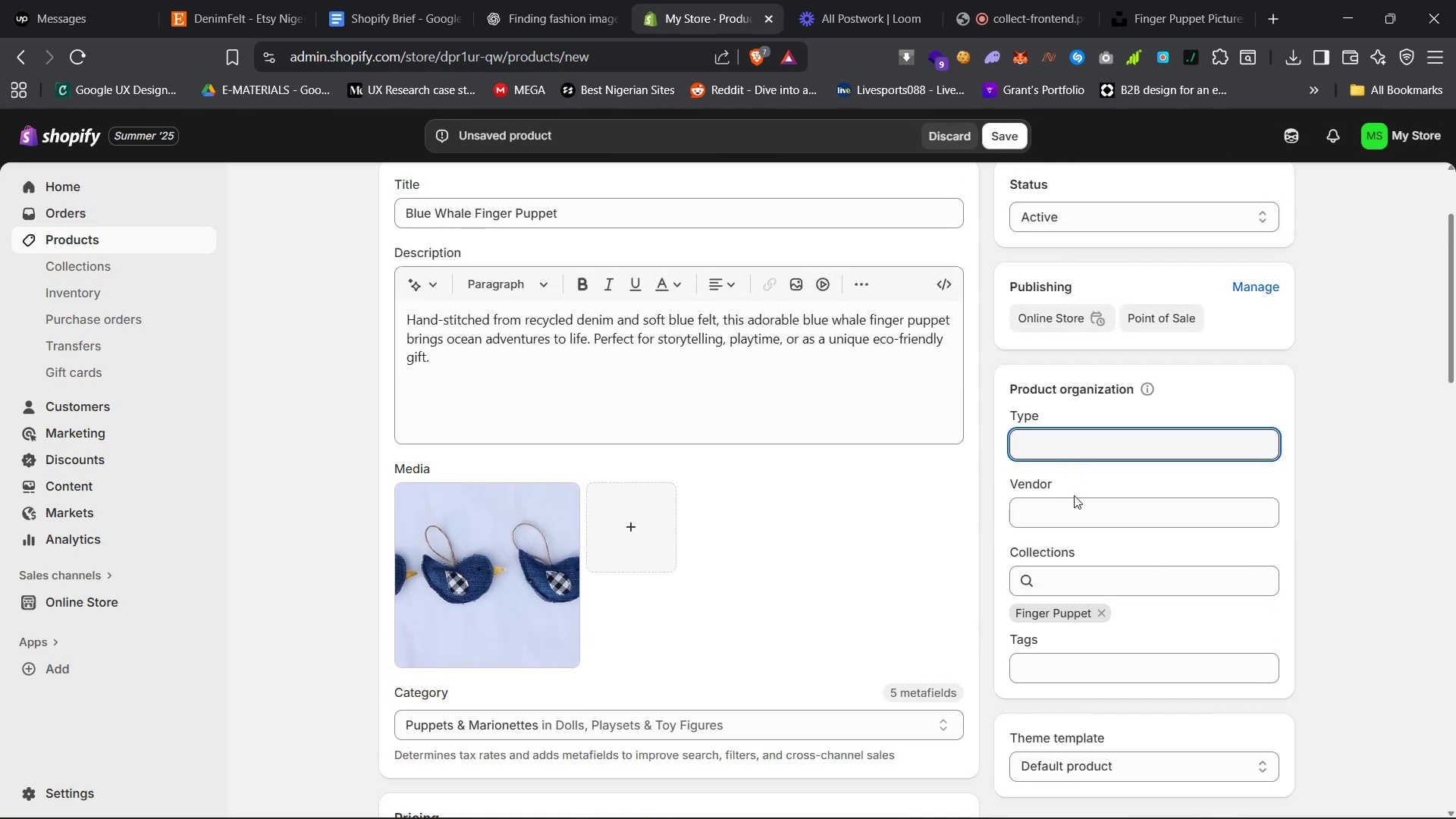 
left_click([1073, 442])
 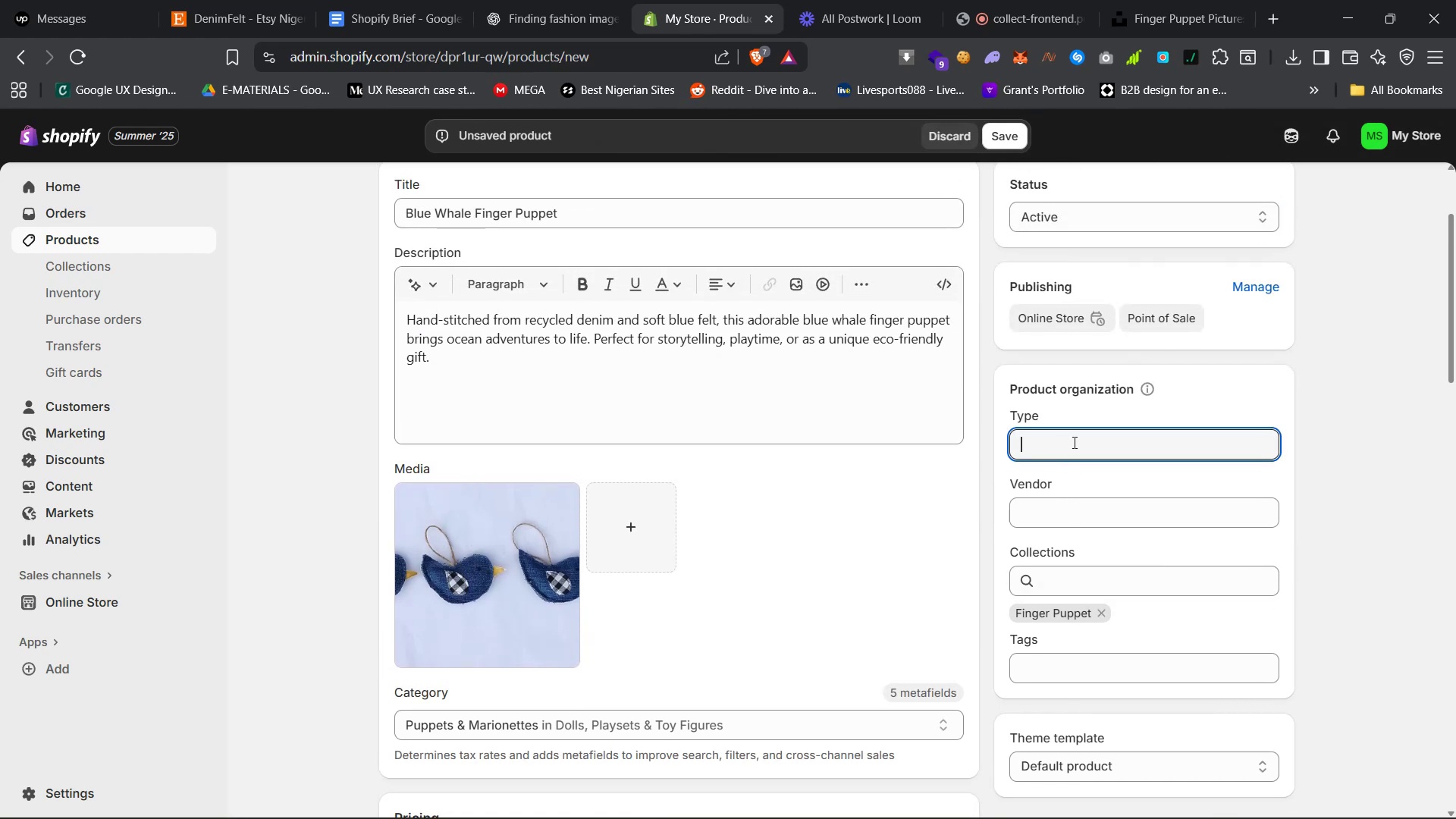 
type(Plushie)
 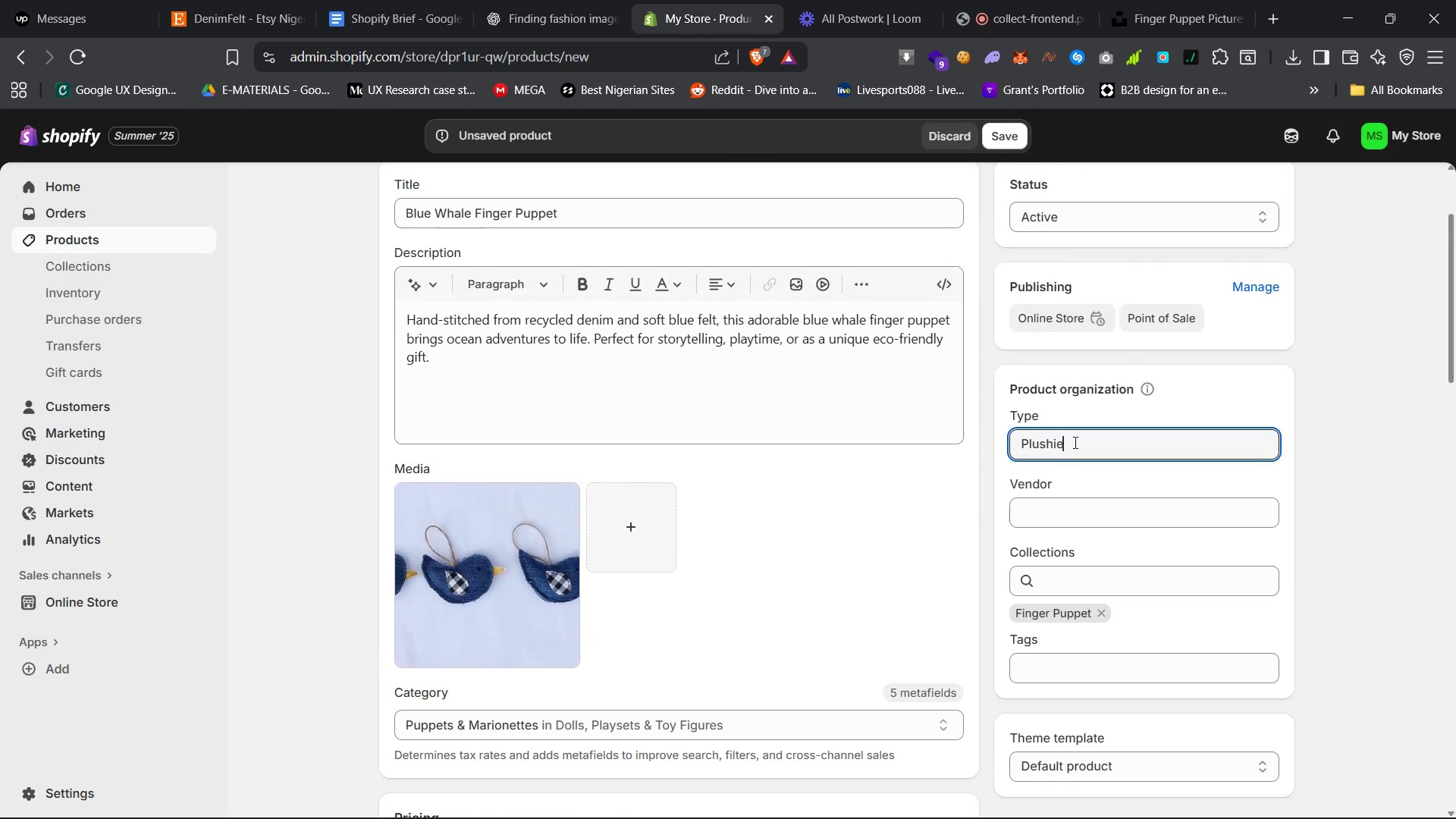 
key(Enter)
 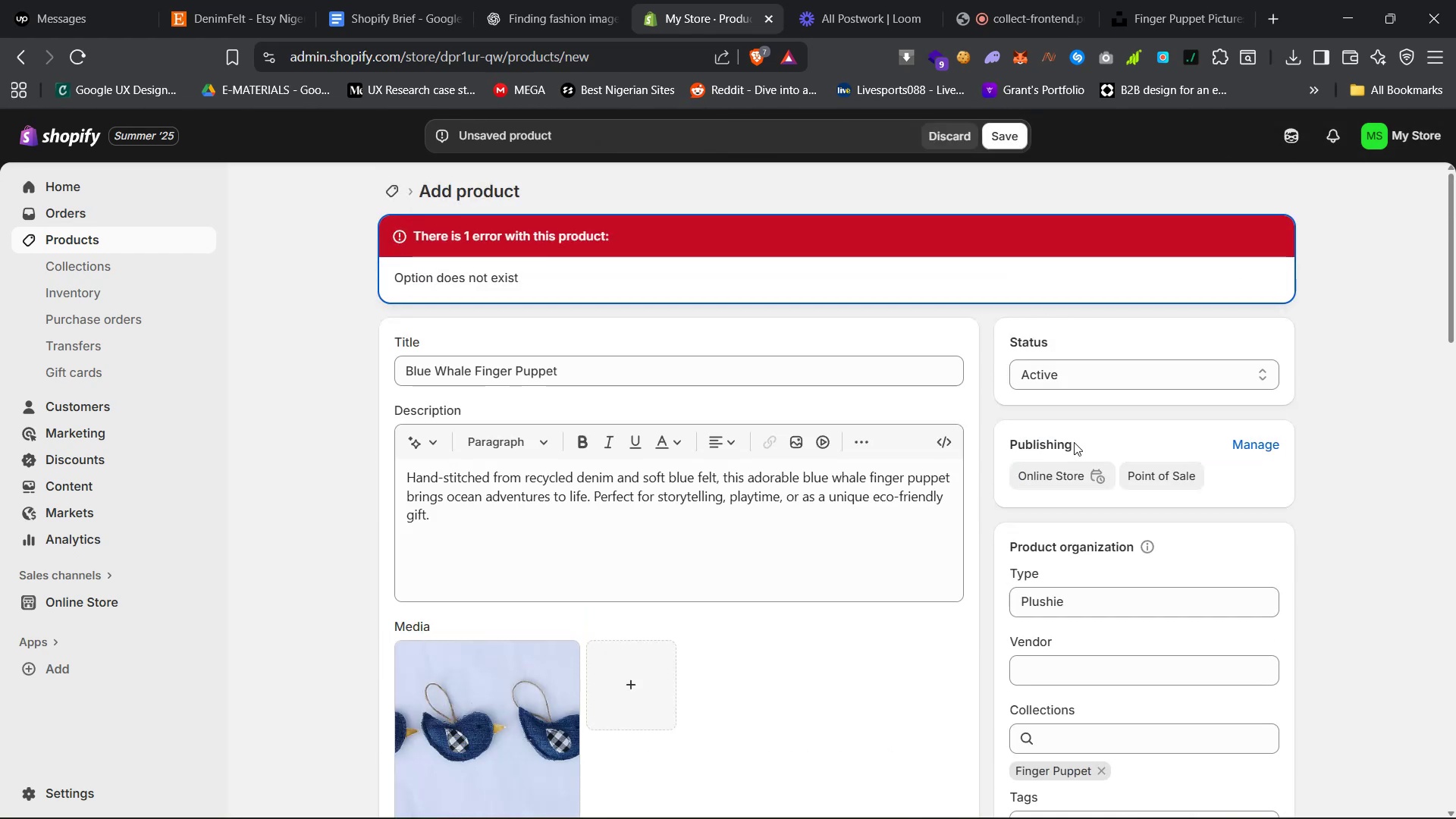 
left_click([1039, 612])
 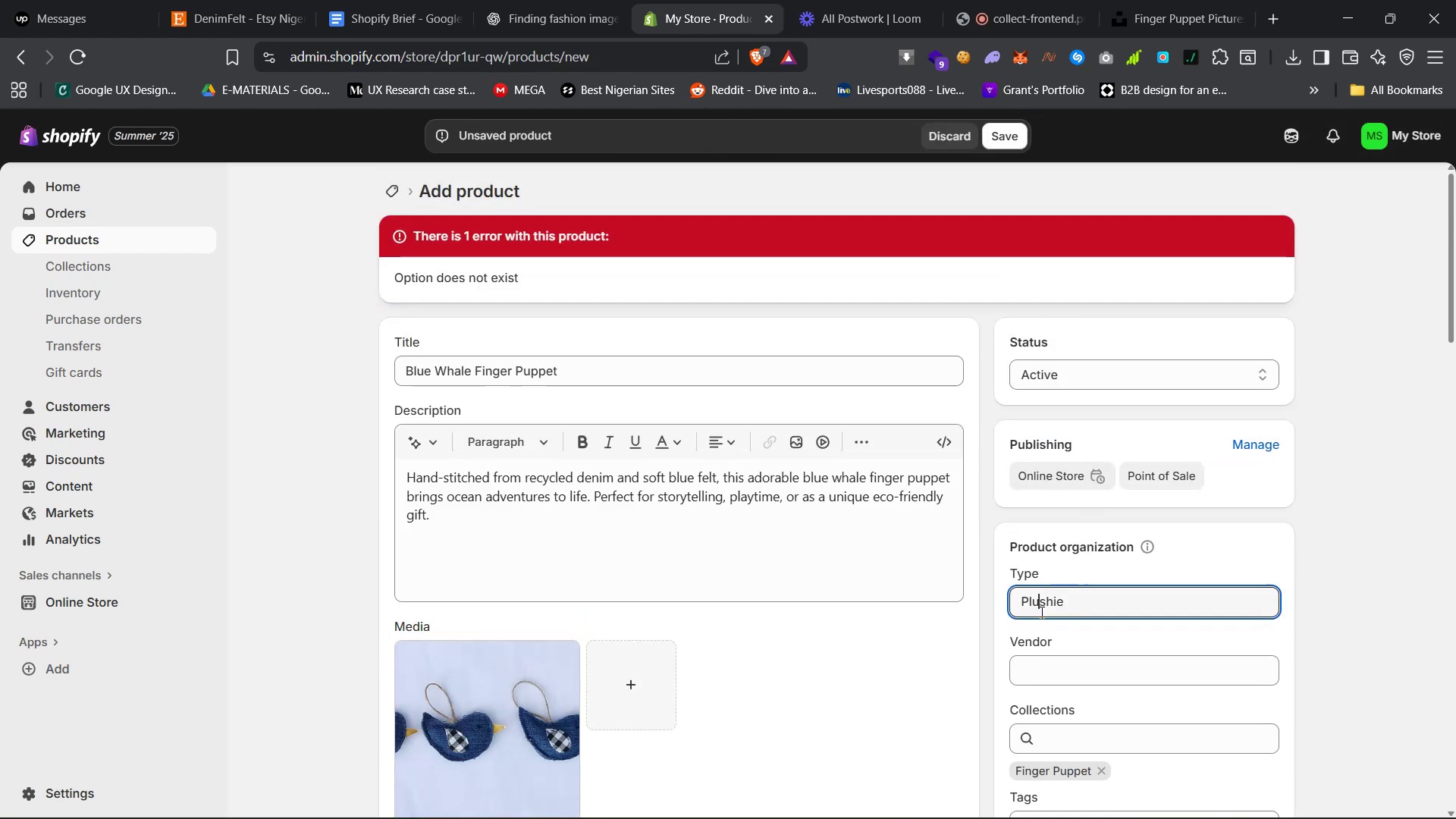 
key(Control+A)
 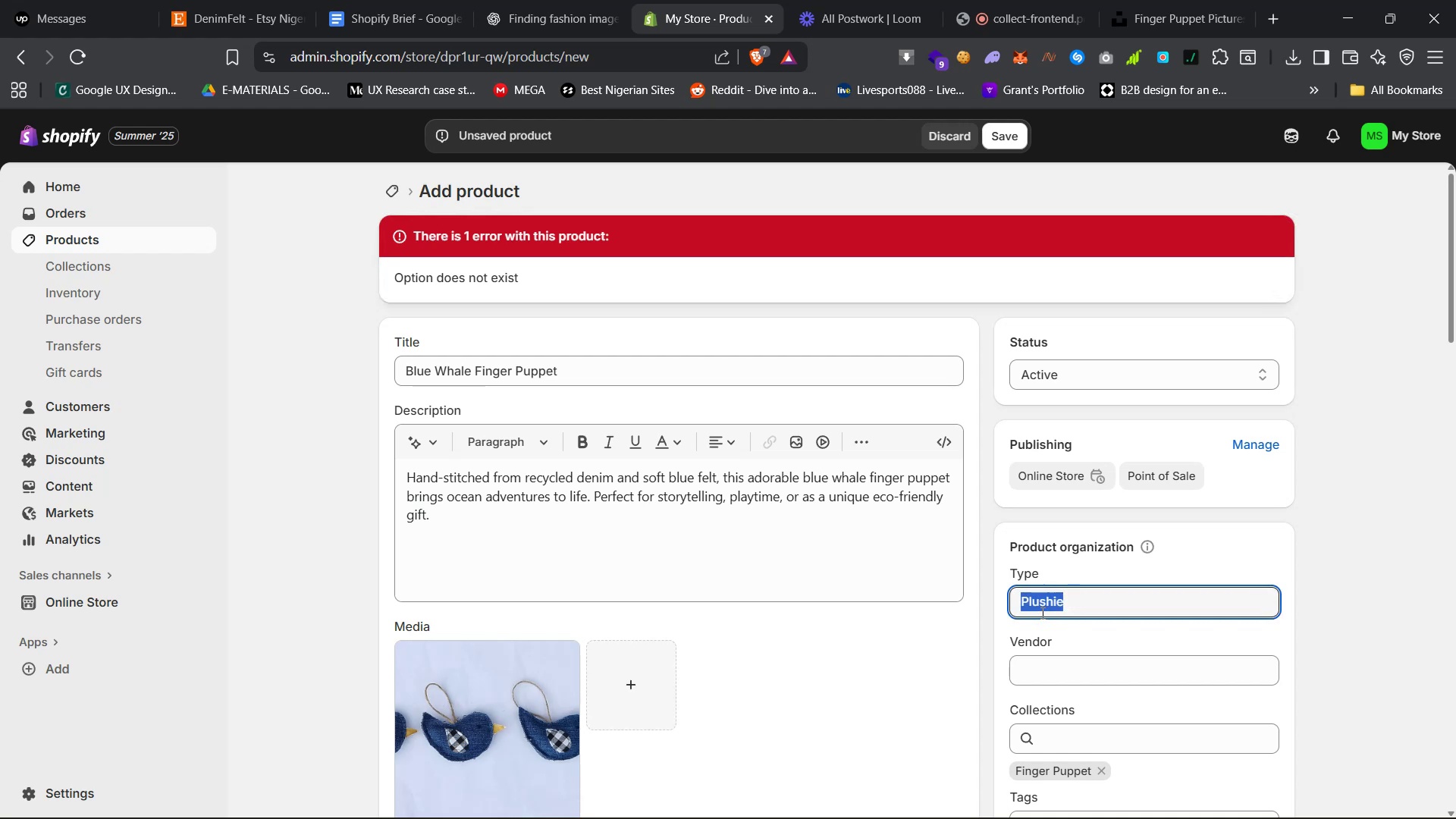 
key(Backspace)
 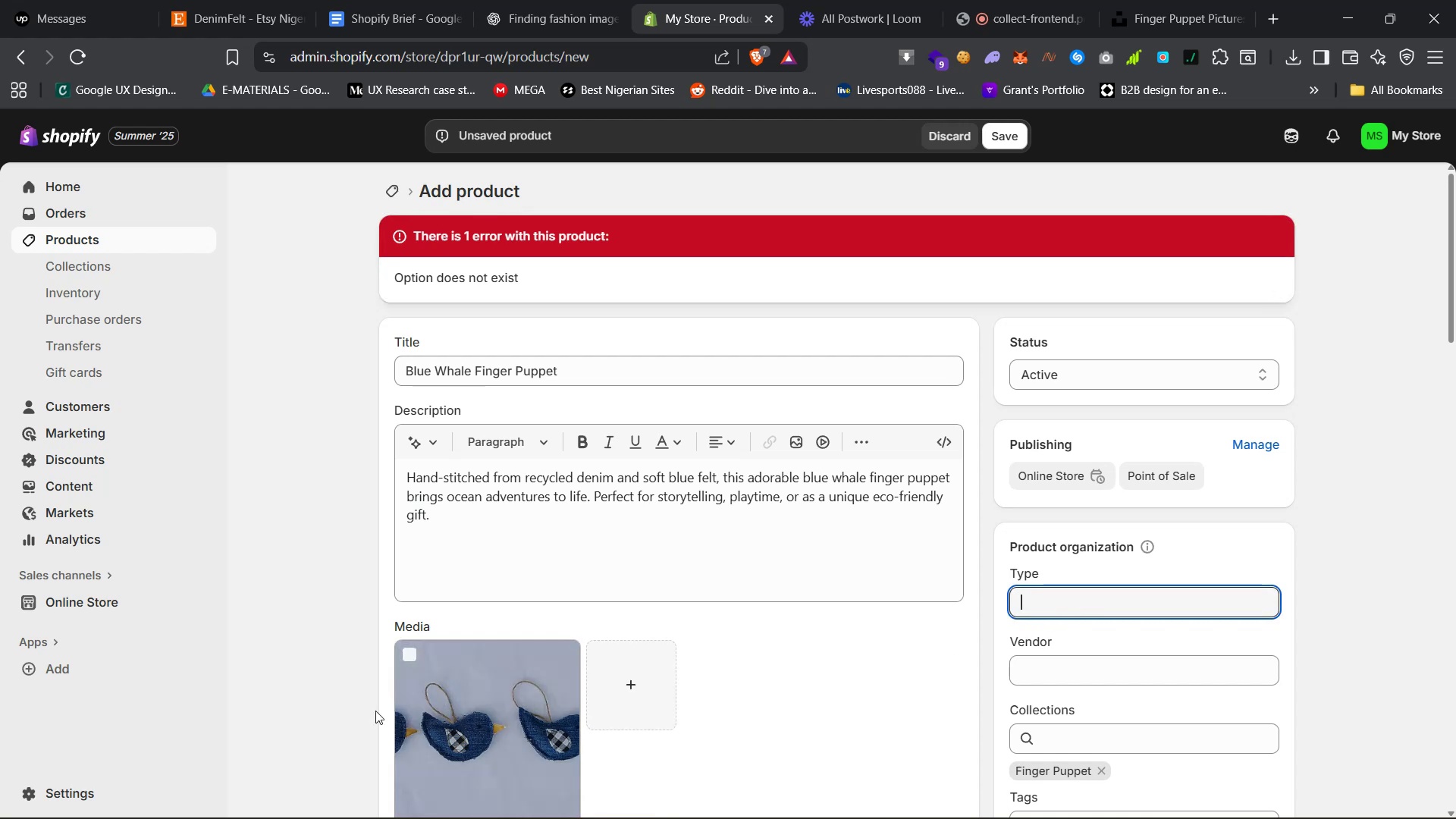 
left_click([232, 599])
 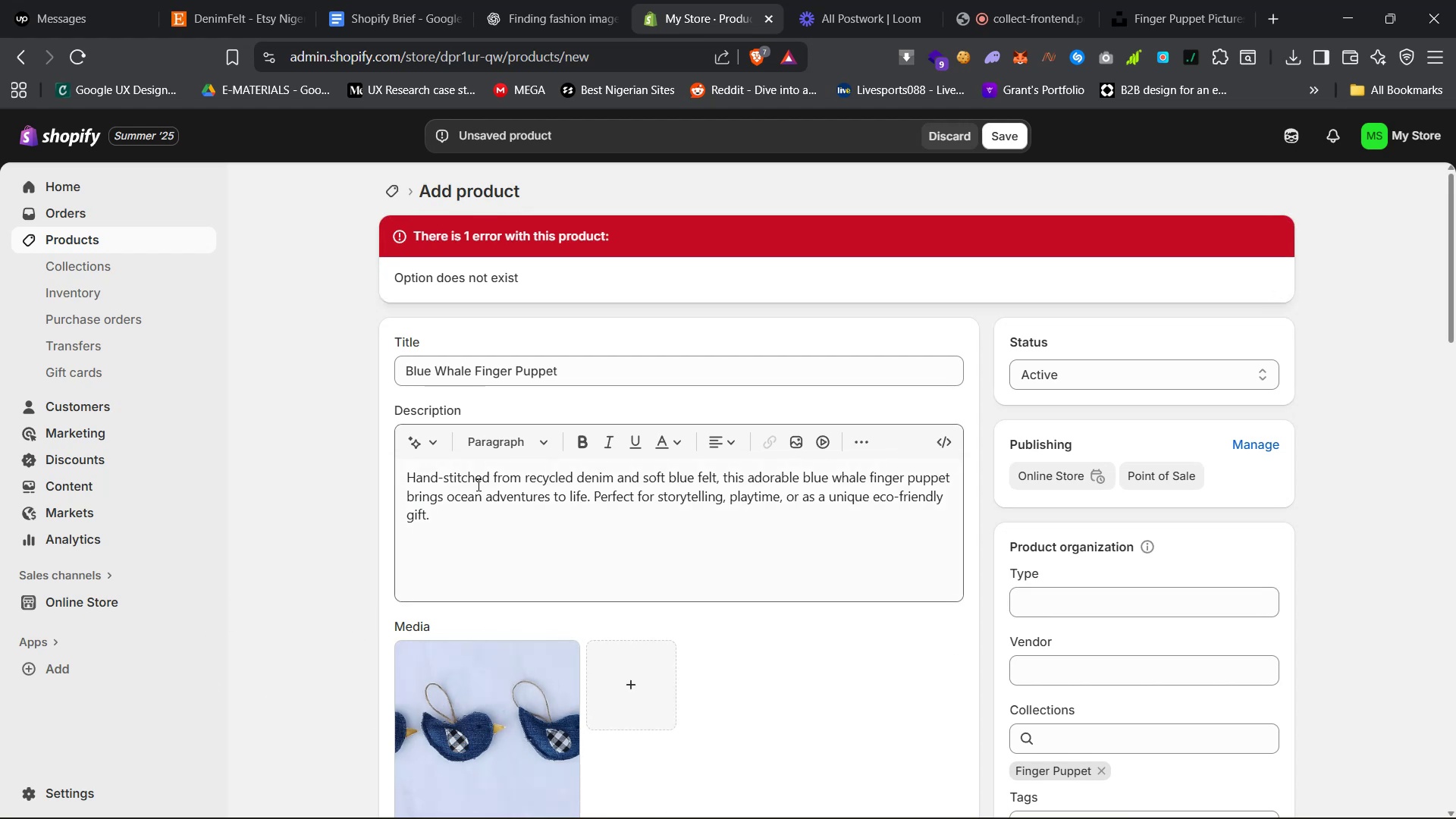 
mouse_move([1150, 3])
 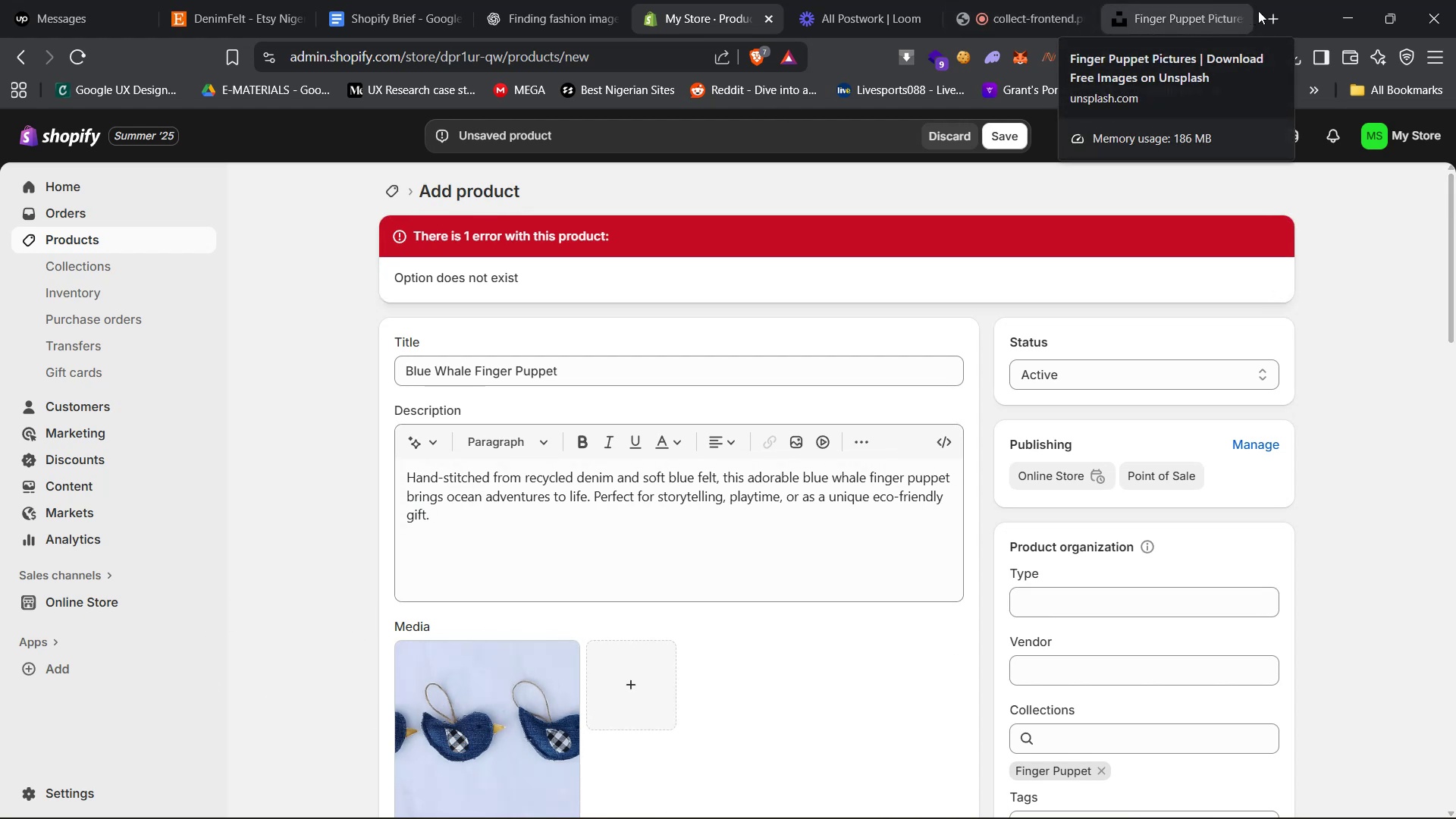 
left_click([1276, 15])
 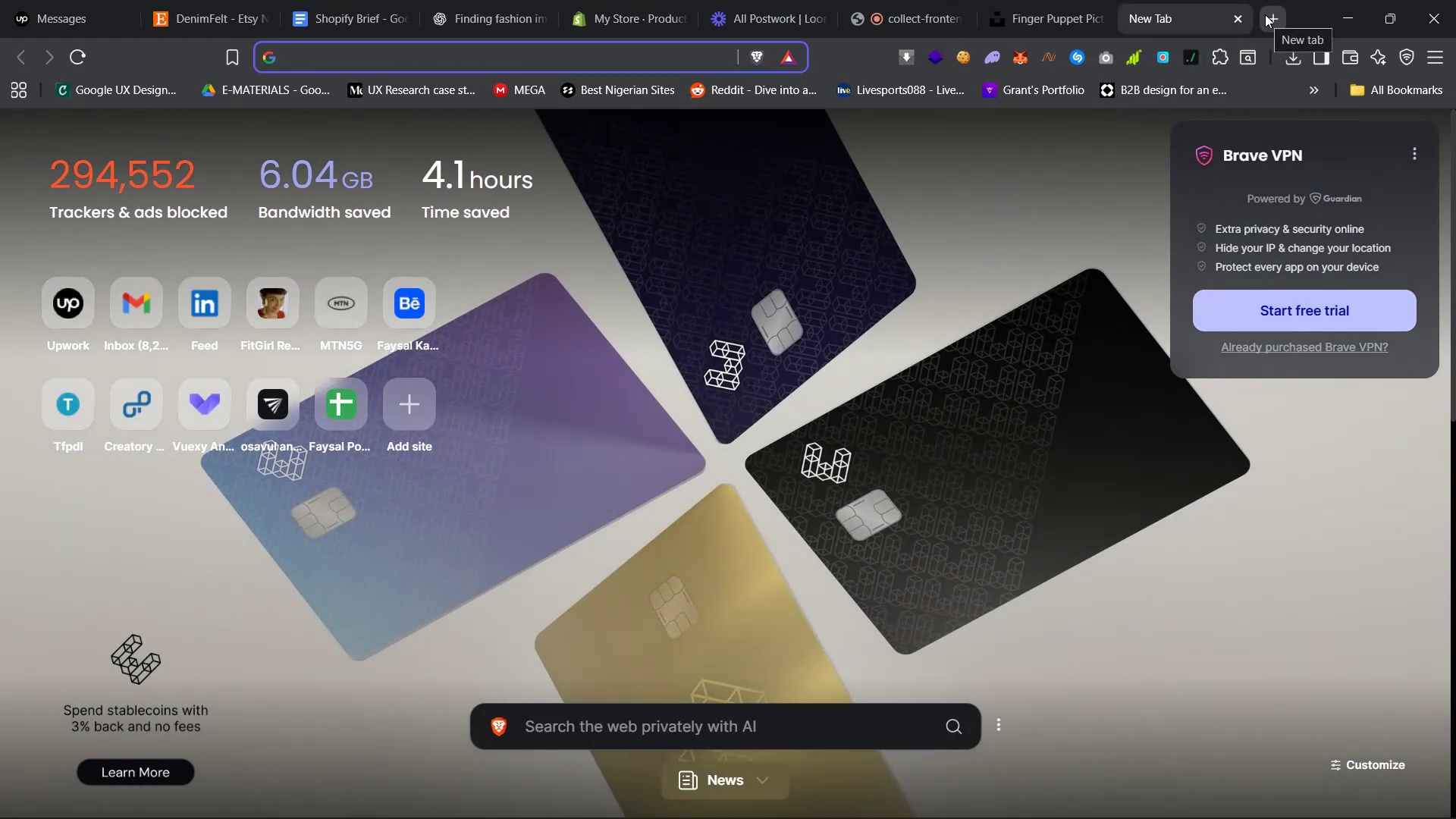 
type(shopify option does not exist erorr)
 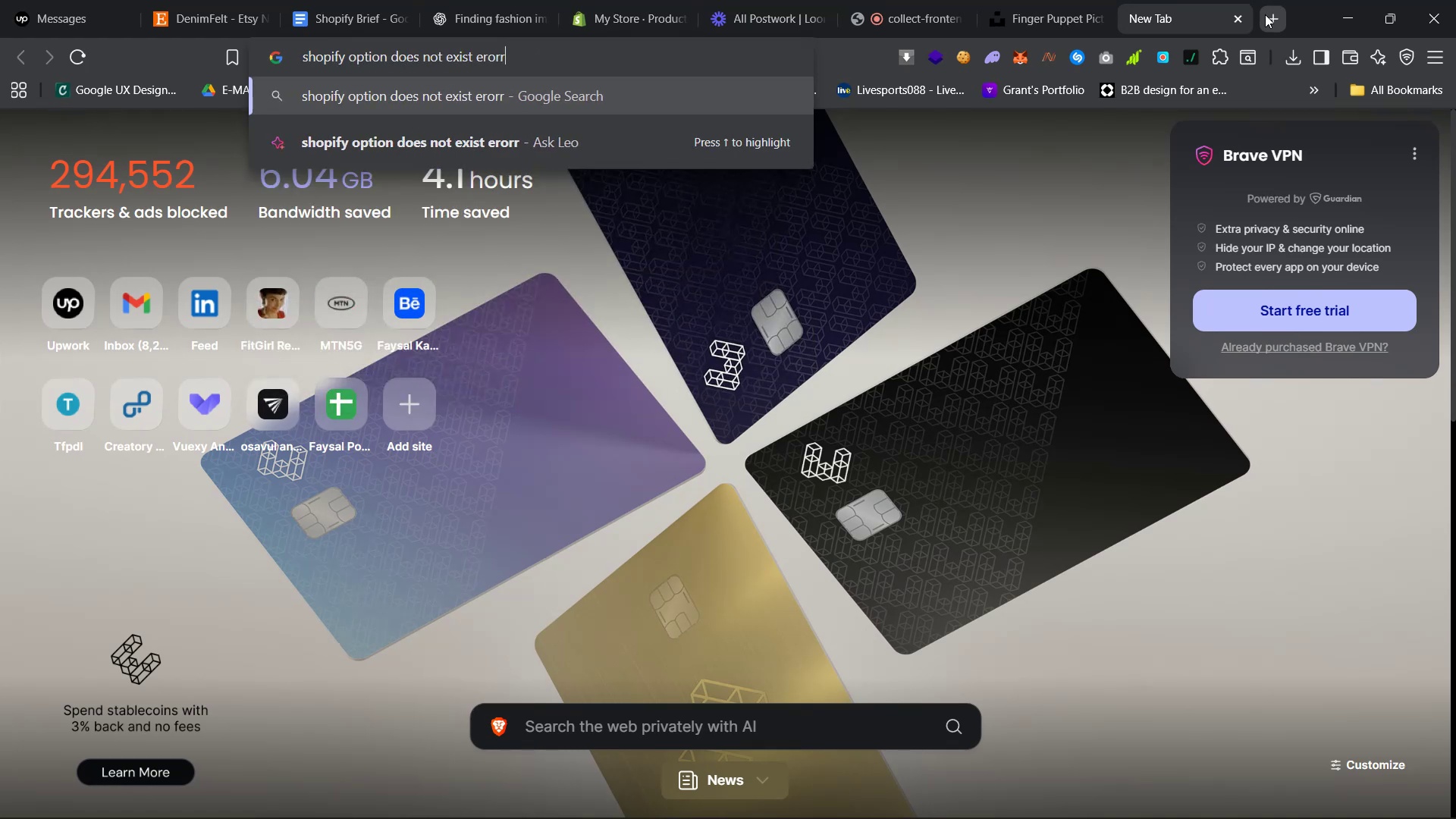 
key(Enter)
 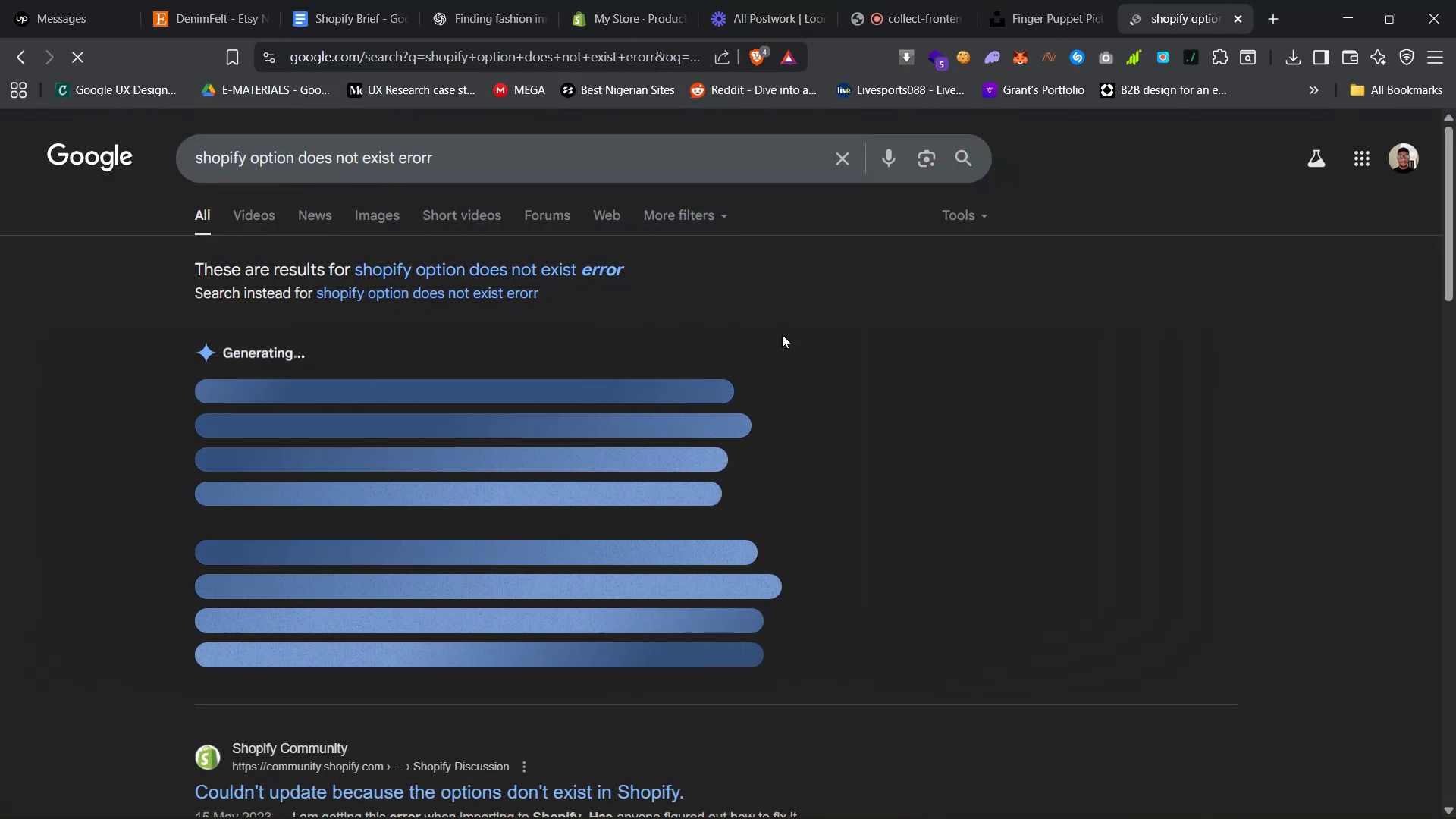 
wait(8.98)
 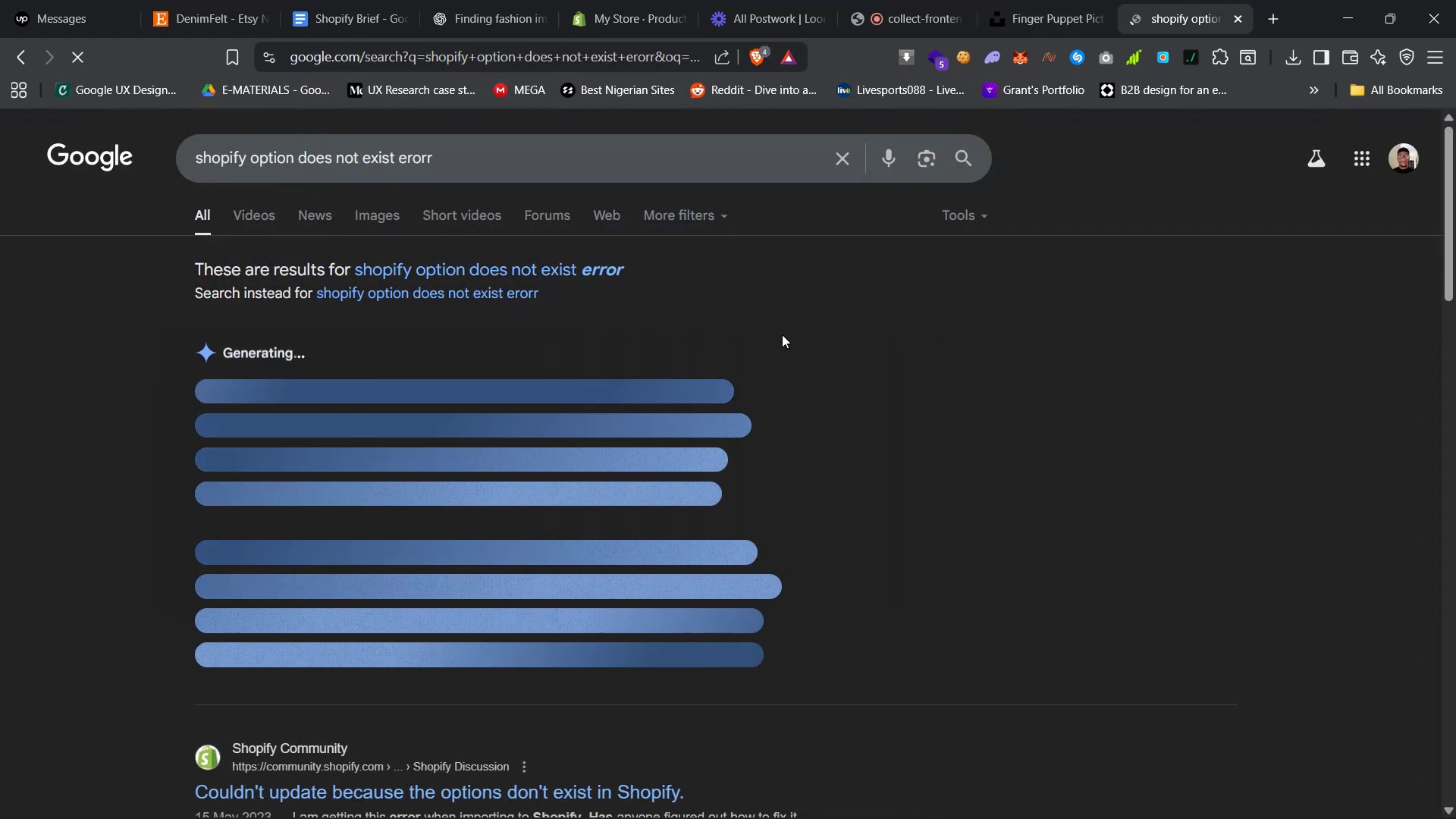 
left_click([717, 645])
 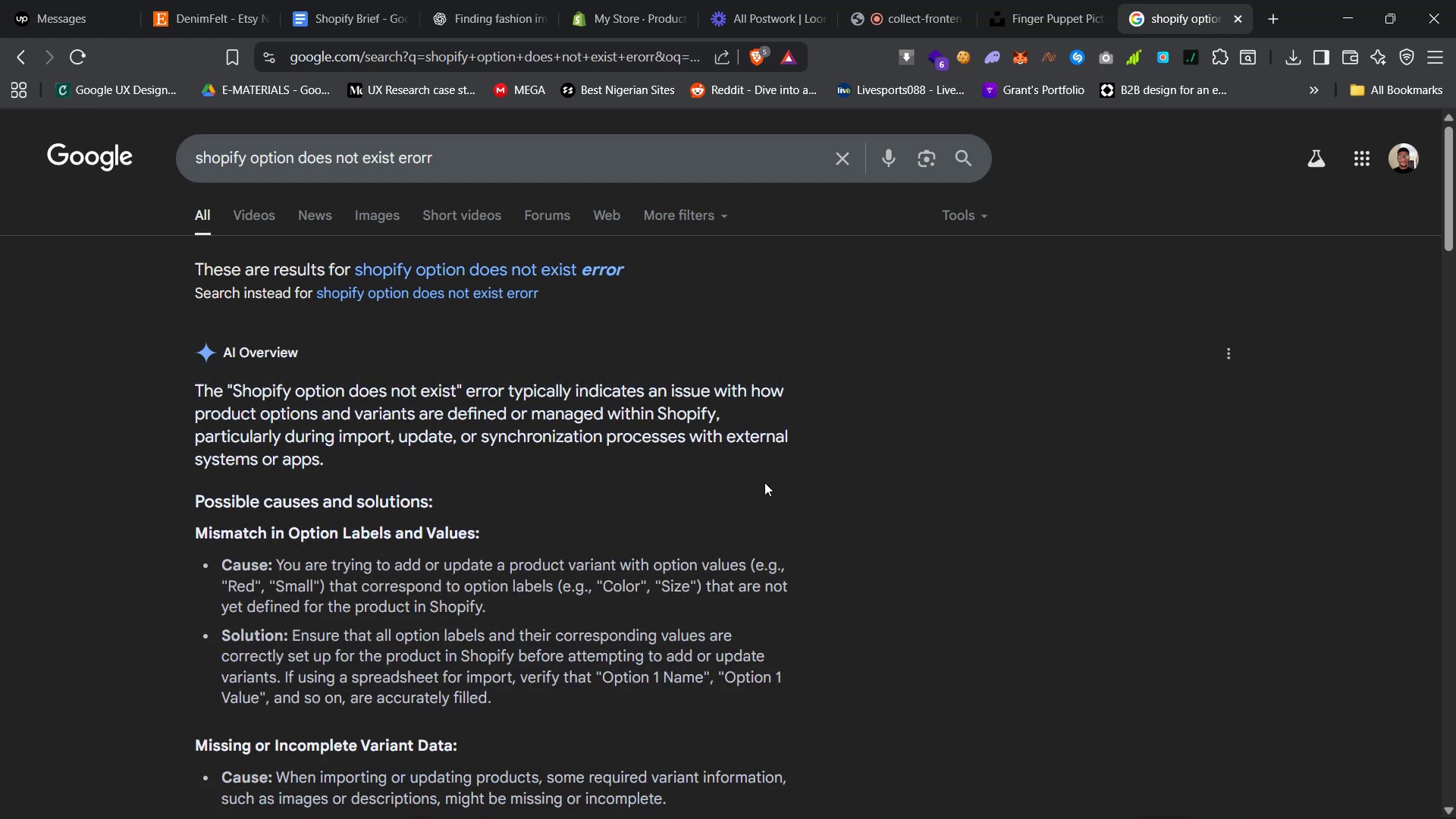 
scroll: coordinate [806, 432], scroll_direction: down, amount: 6.0
 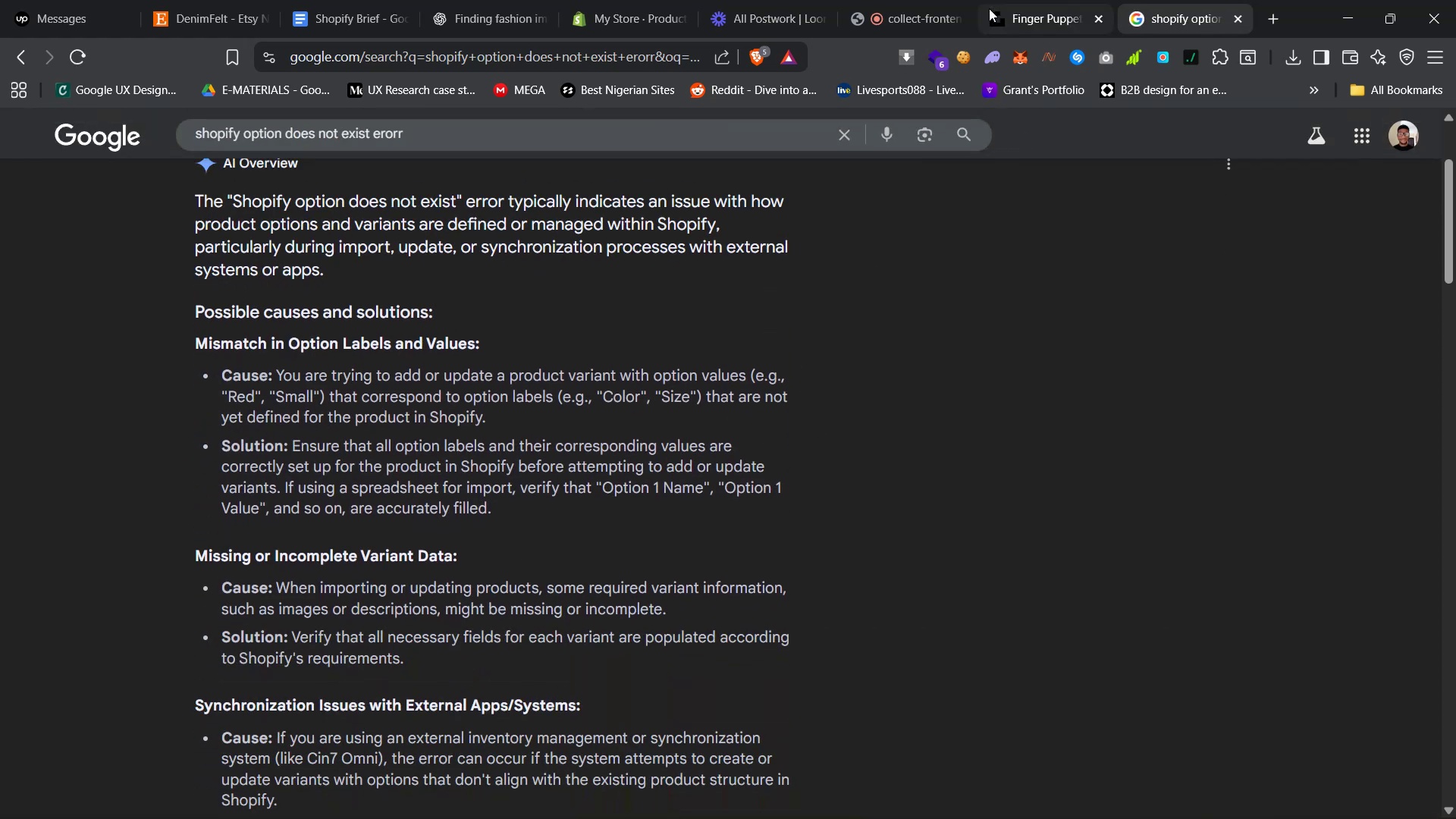 
left_click([908, 0])
 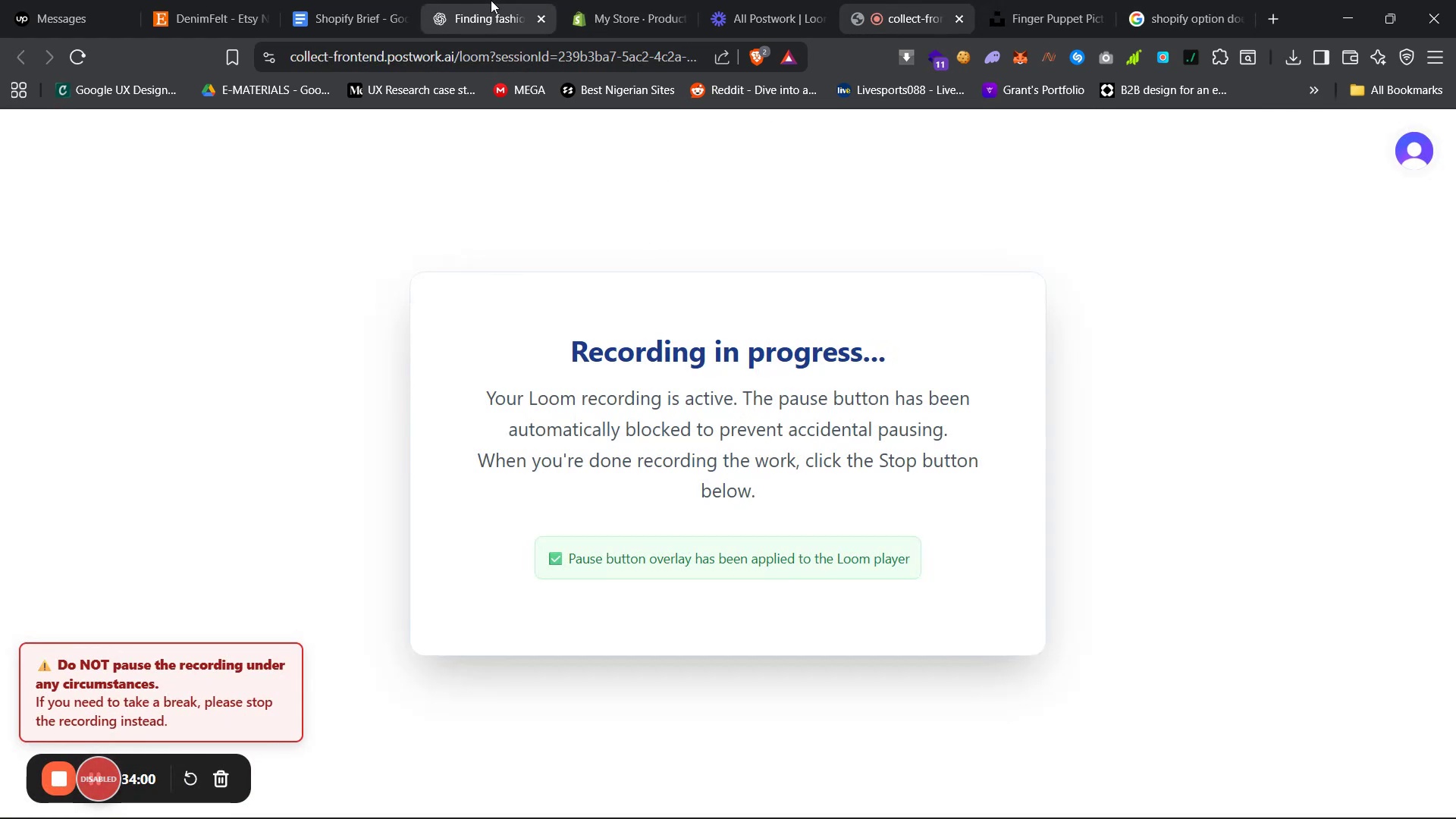 
left_click([610, 0])
 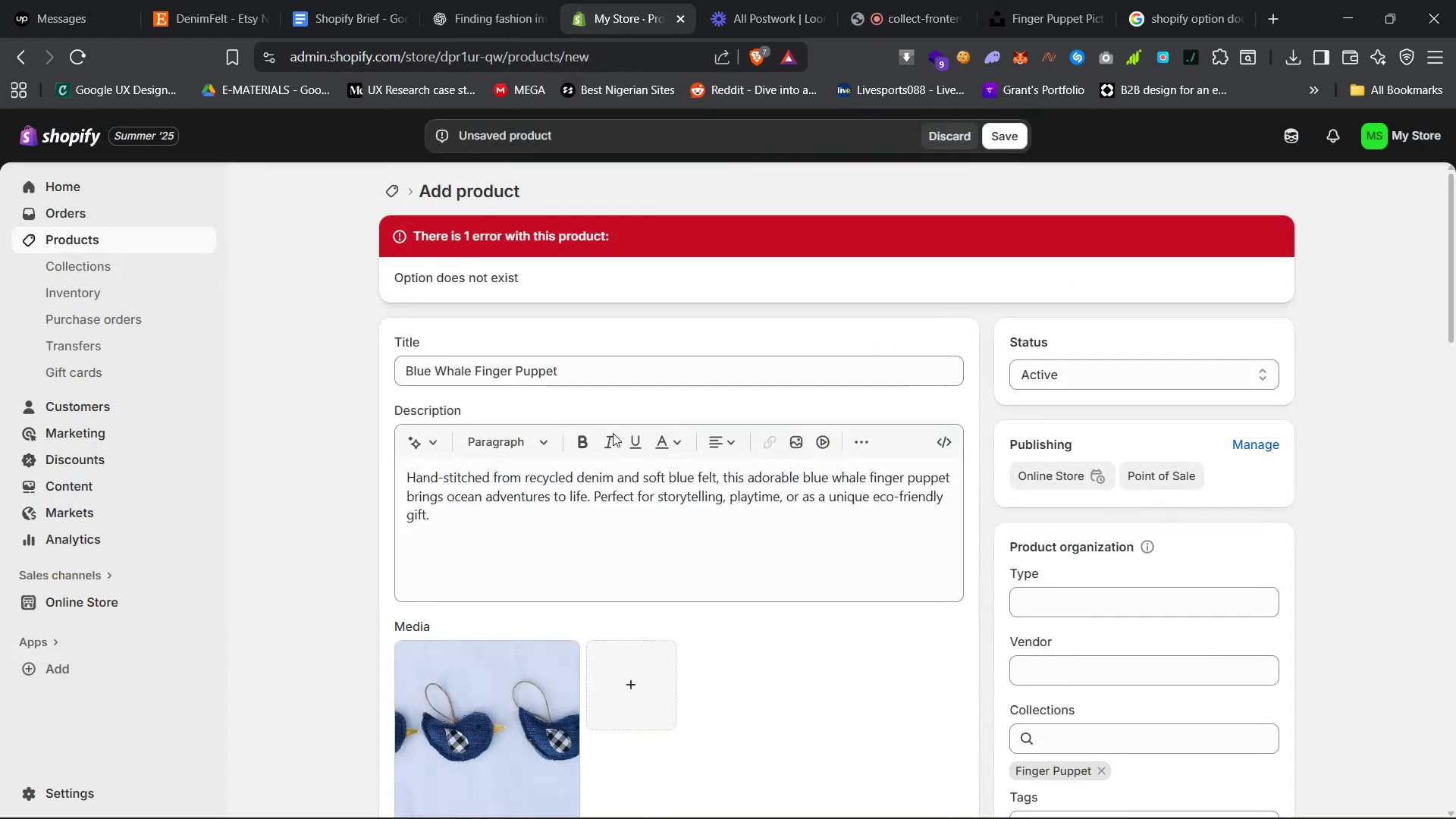 
scroll: coordinate [632, 472], scroll_direction: down, amount: 13.0
 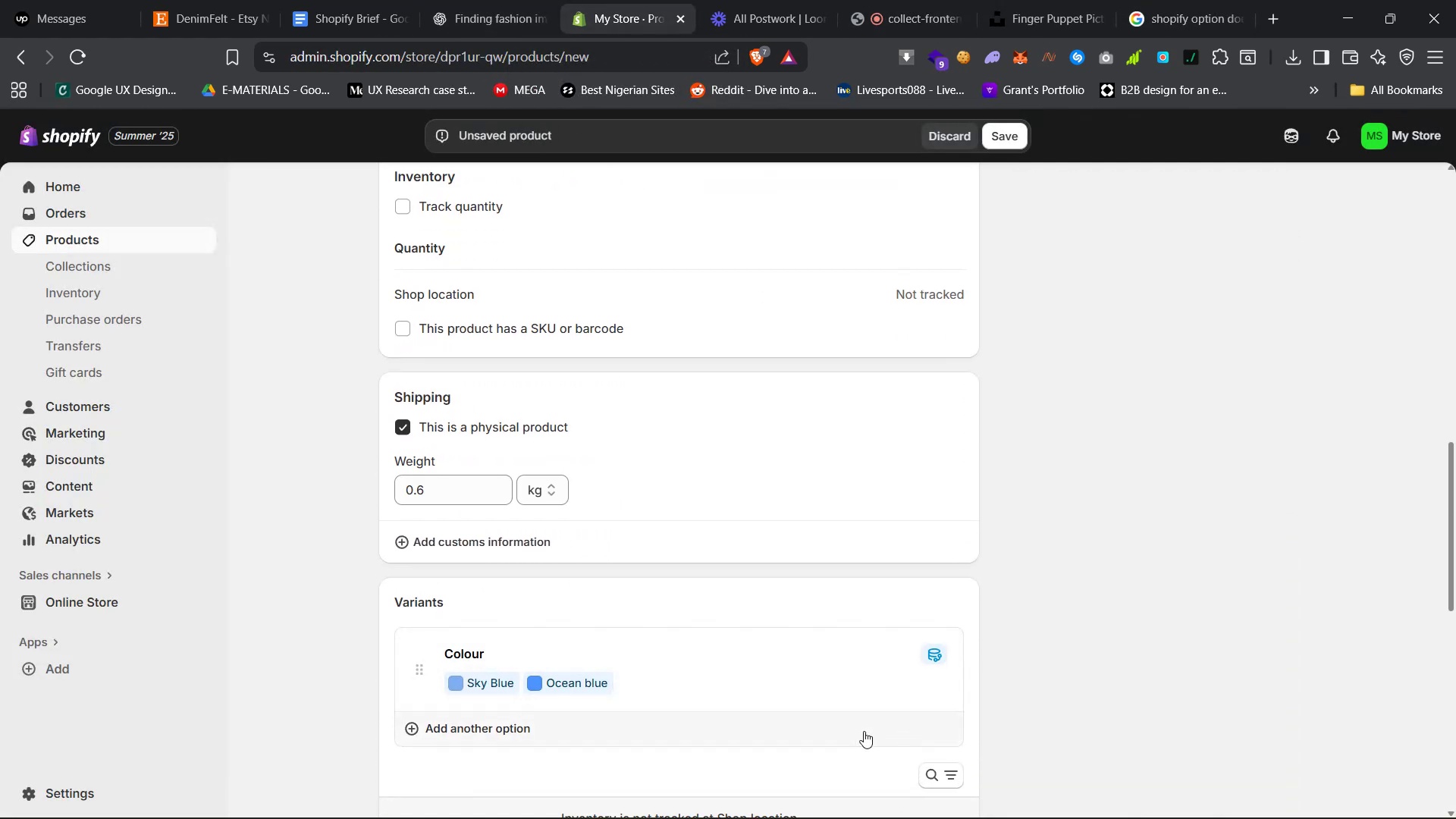 
left_click([824, 690])
 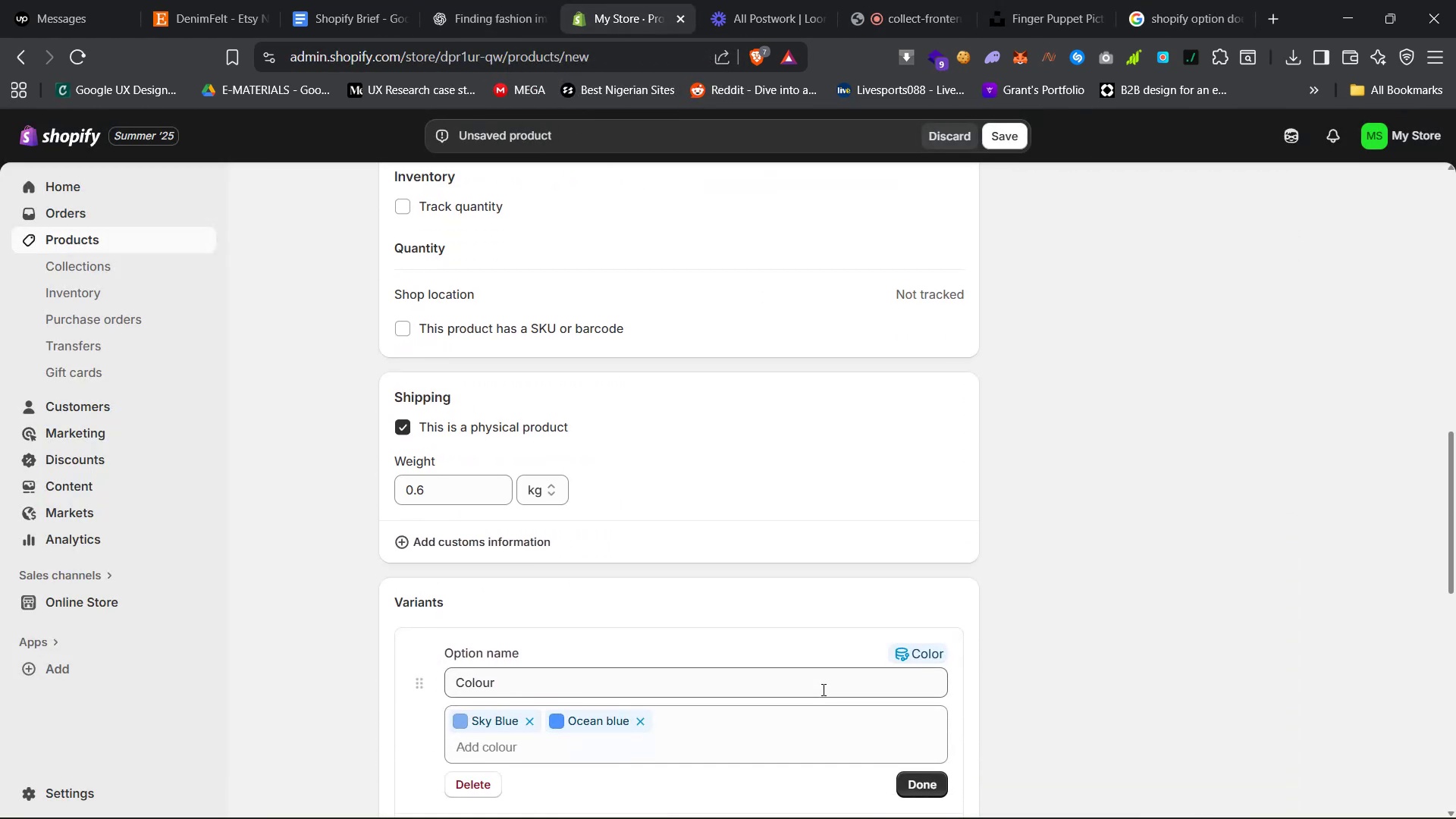 
scroll: coordinate [813, 627], scroll_direction: down, amount: 12.0
 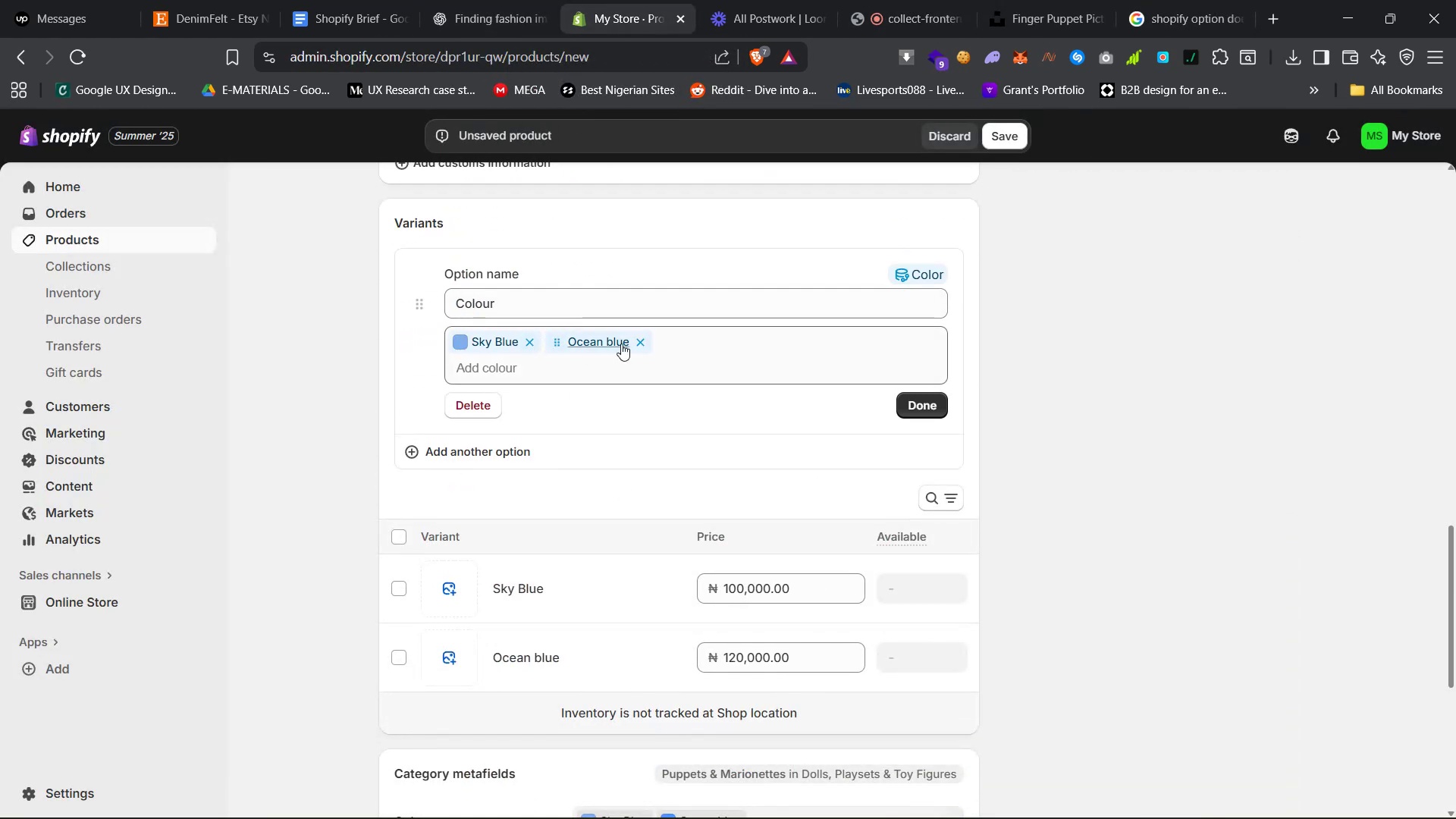 
left_click([635, 343])
 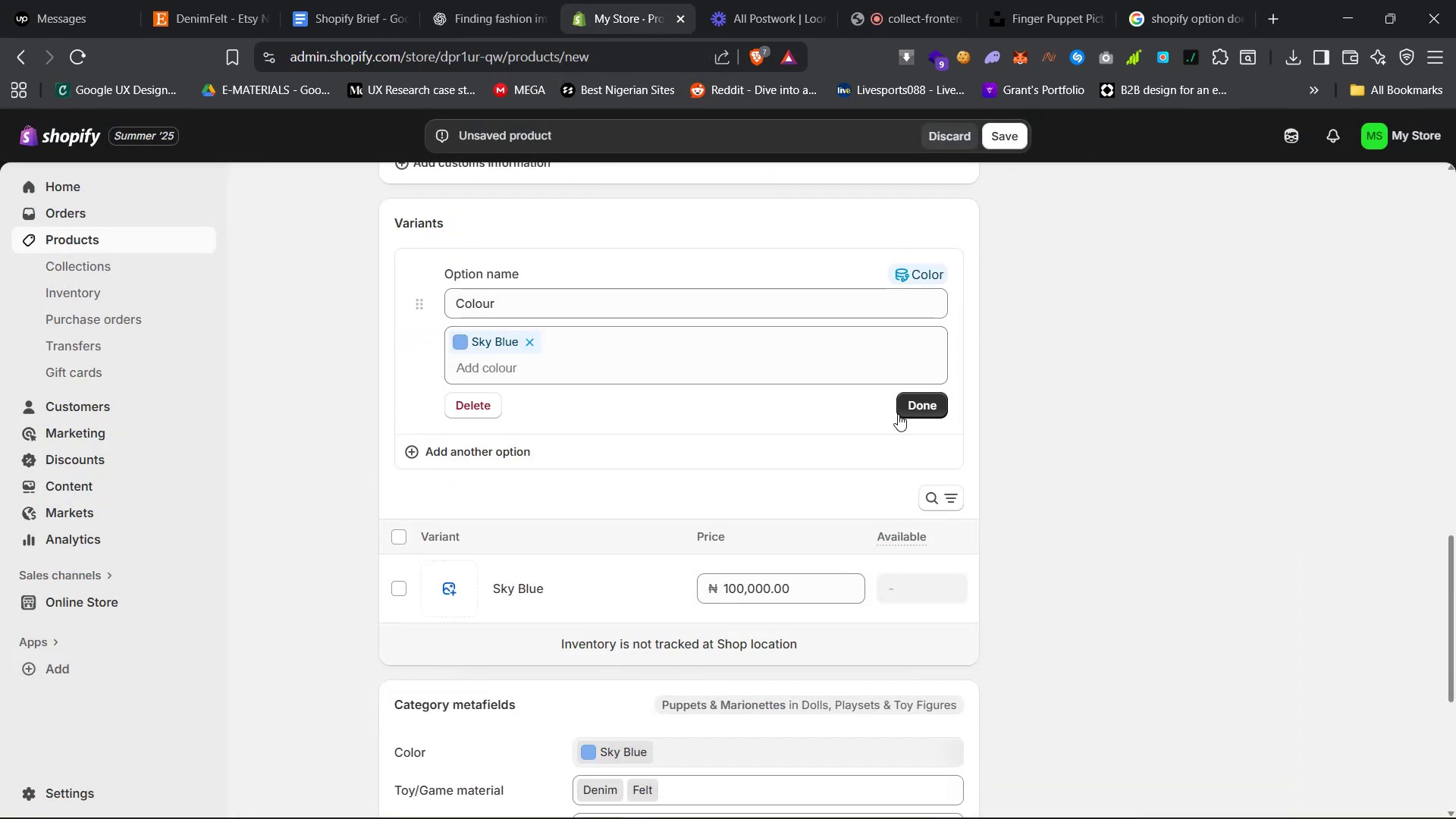 
left_click([917, 410])
 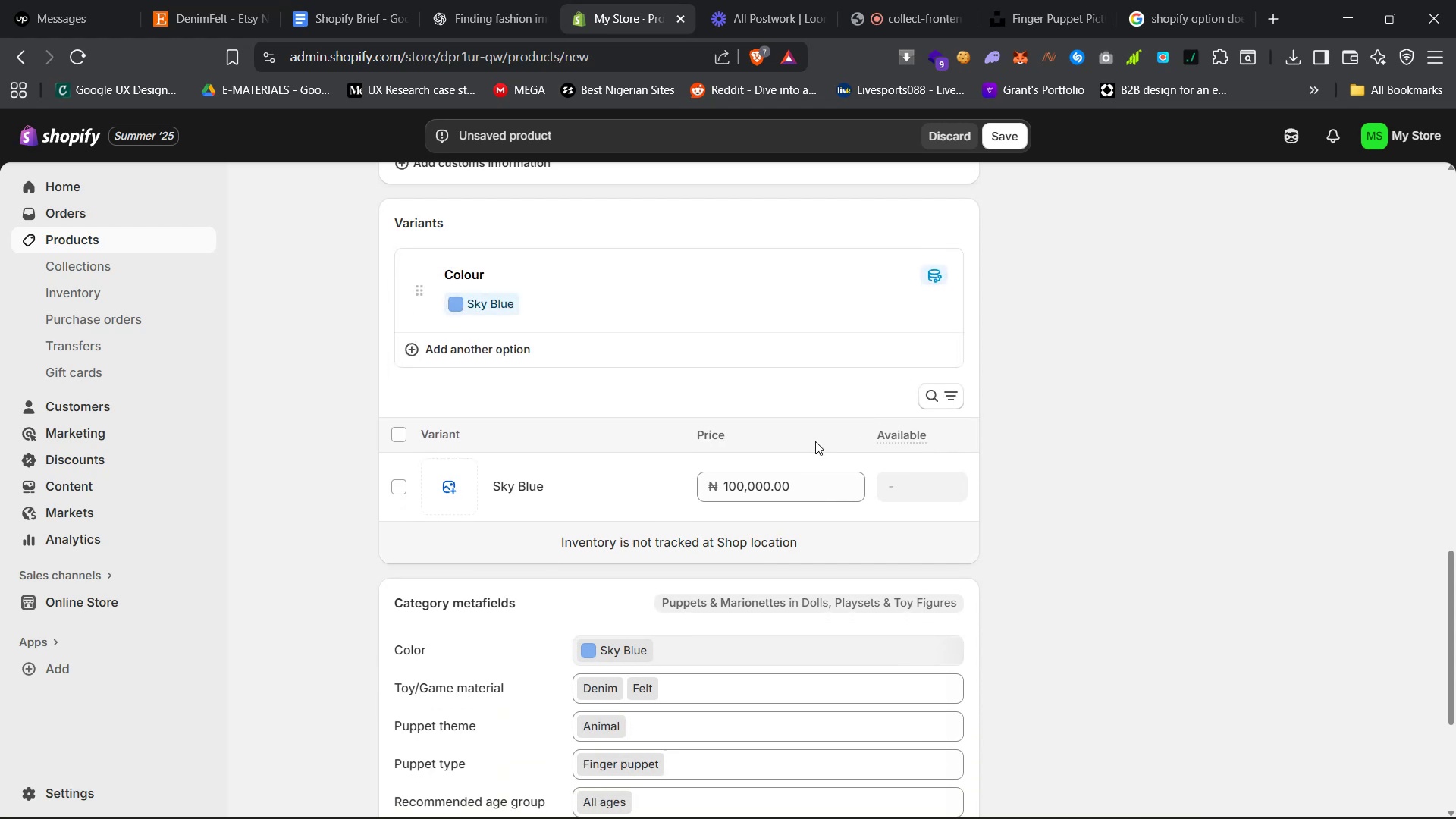 
scroll: coordinate [1082, 697], scroll_direction: down, amount: 42.0
 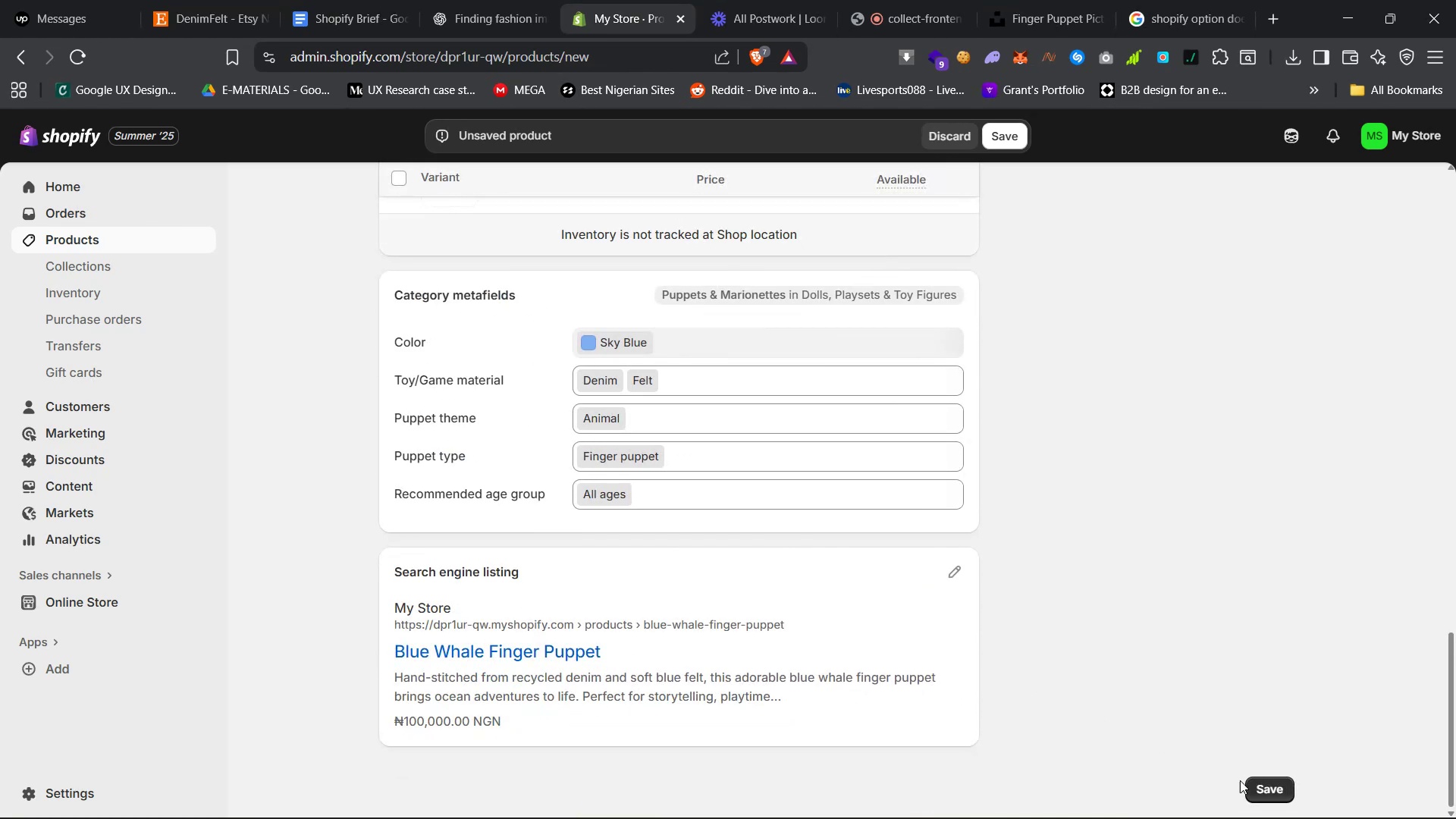 
left_click([1262, 784])
 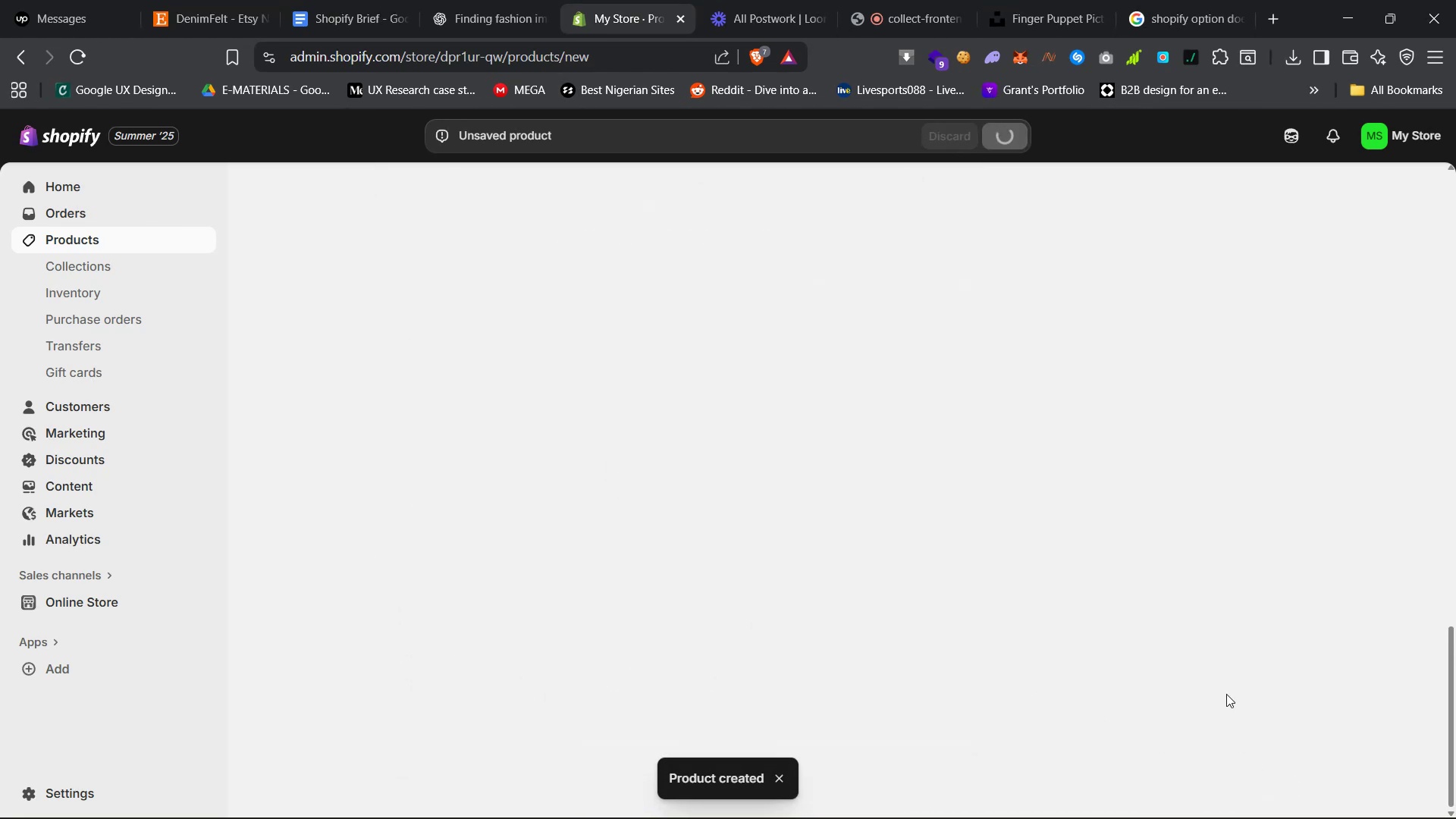 
wait(8.43)
 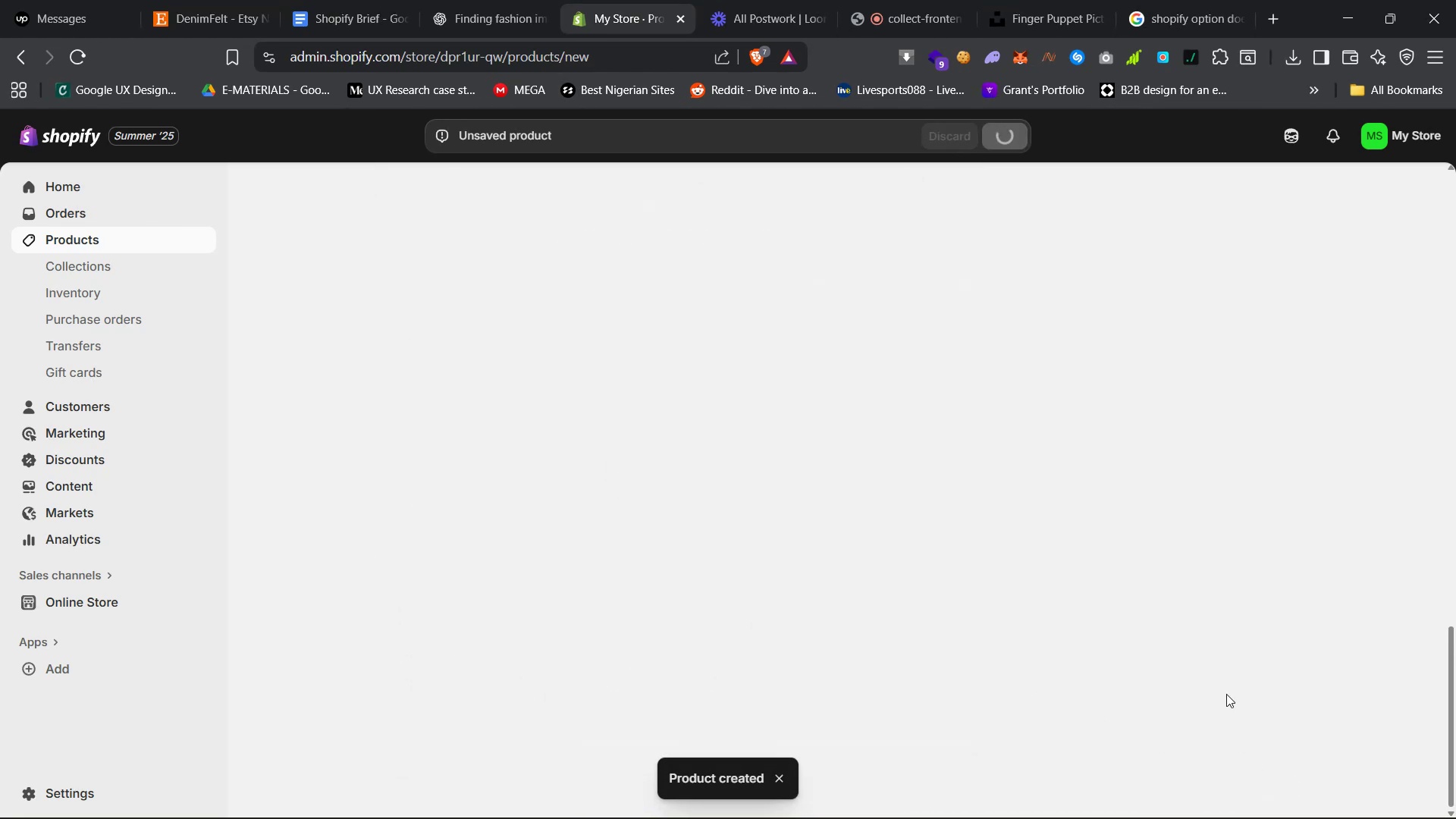 
left_click([83, 246])
 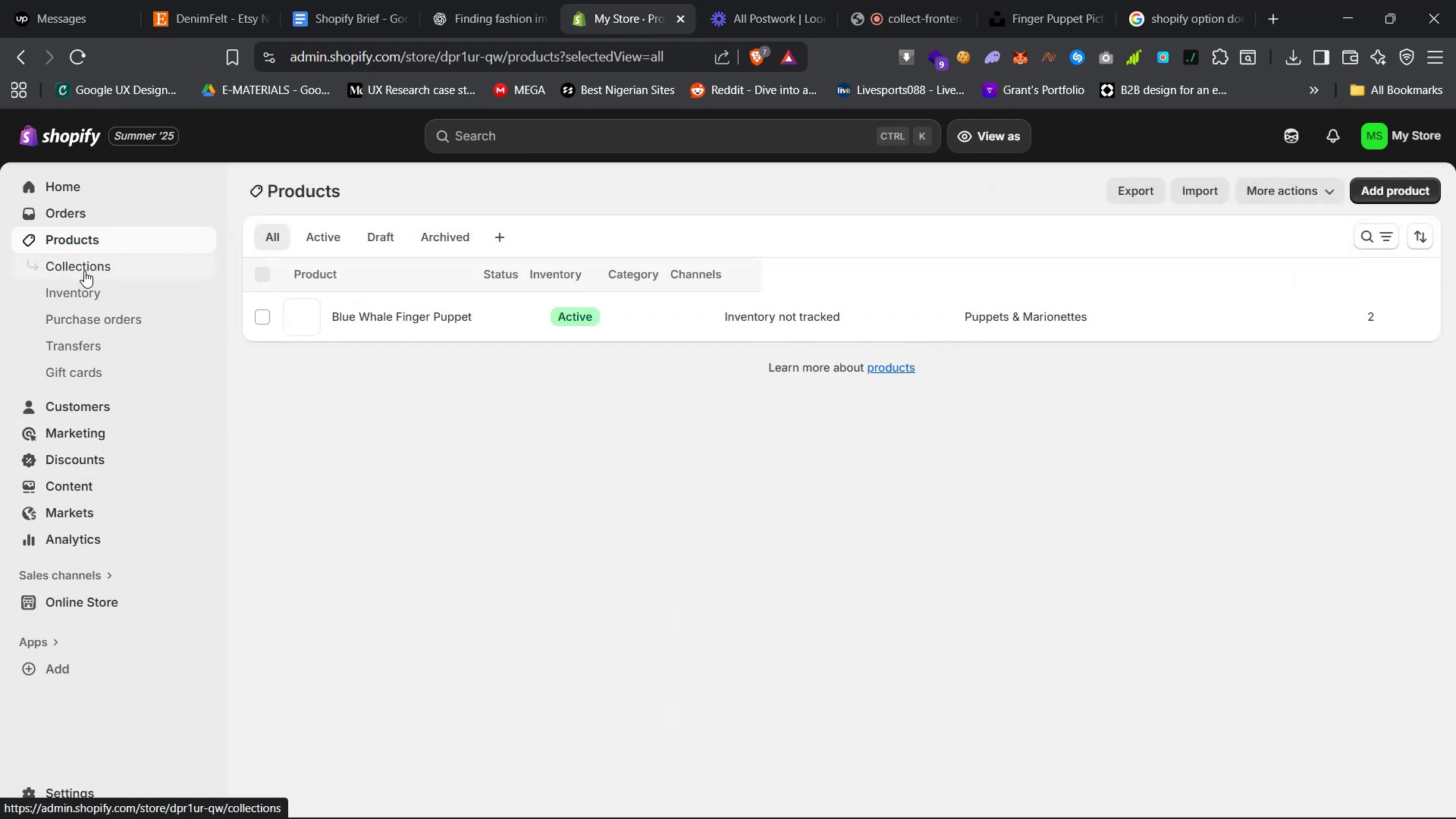 
left_click([84, 271])
 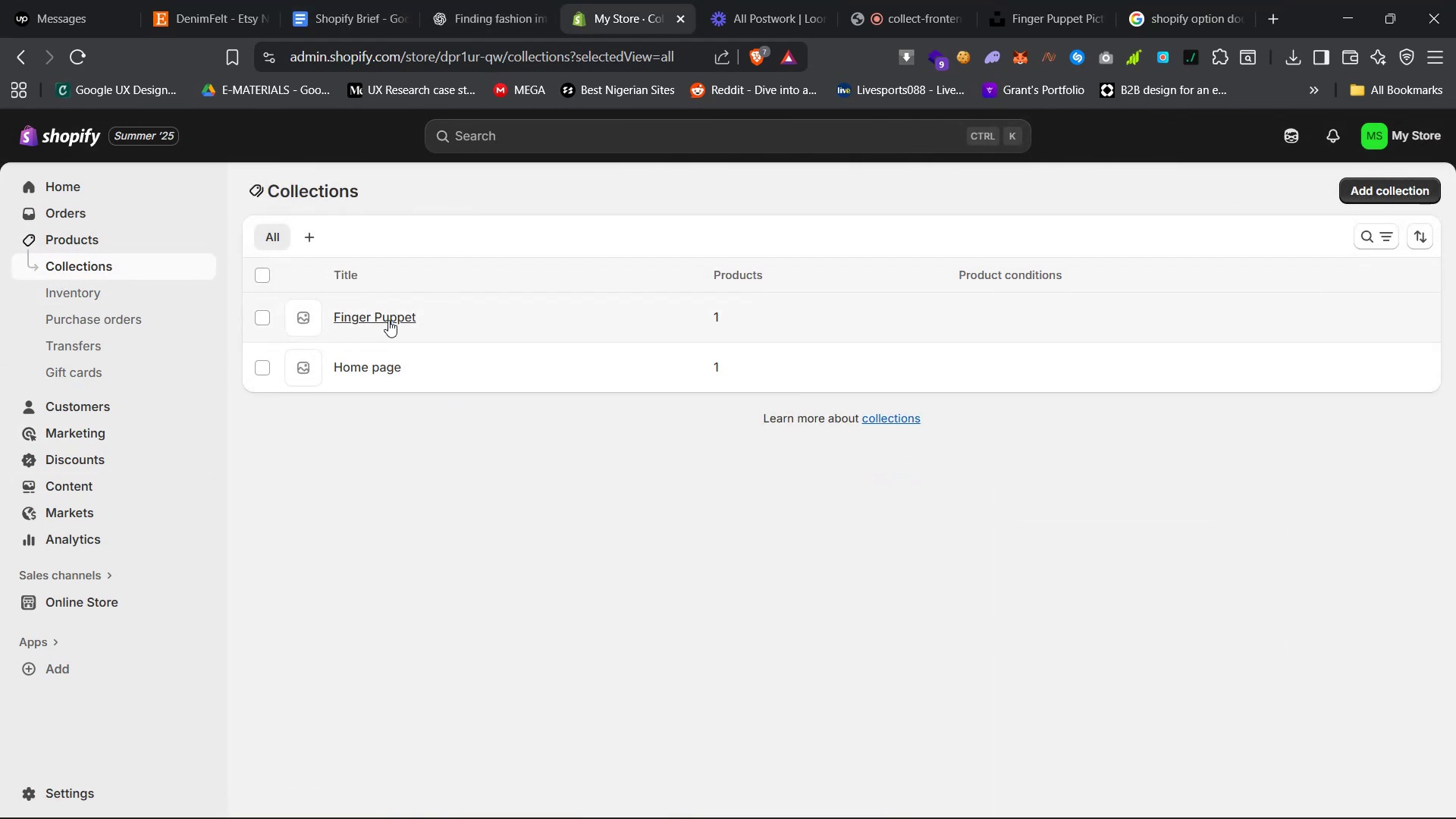 
wait(5.56)
 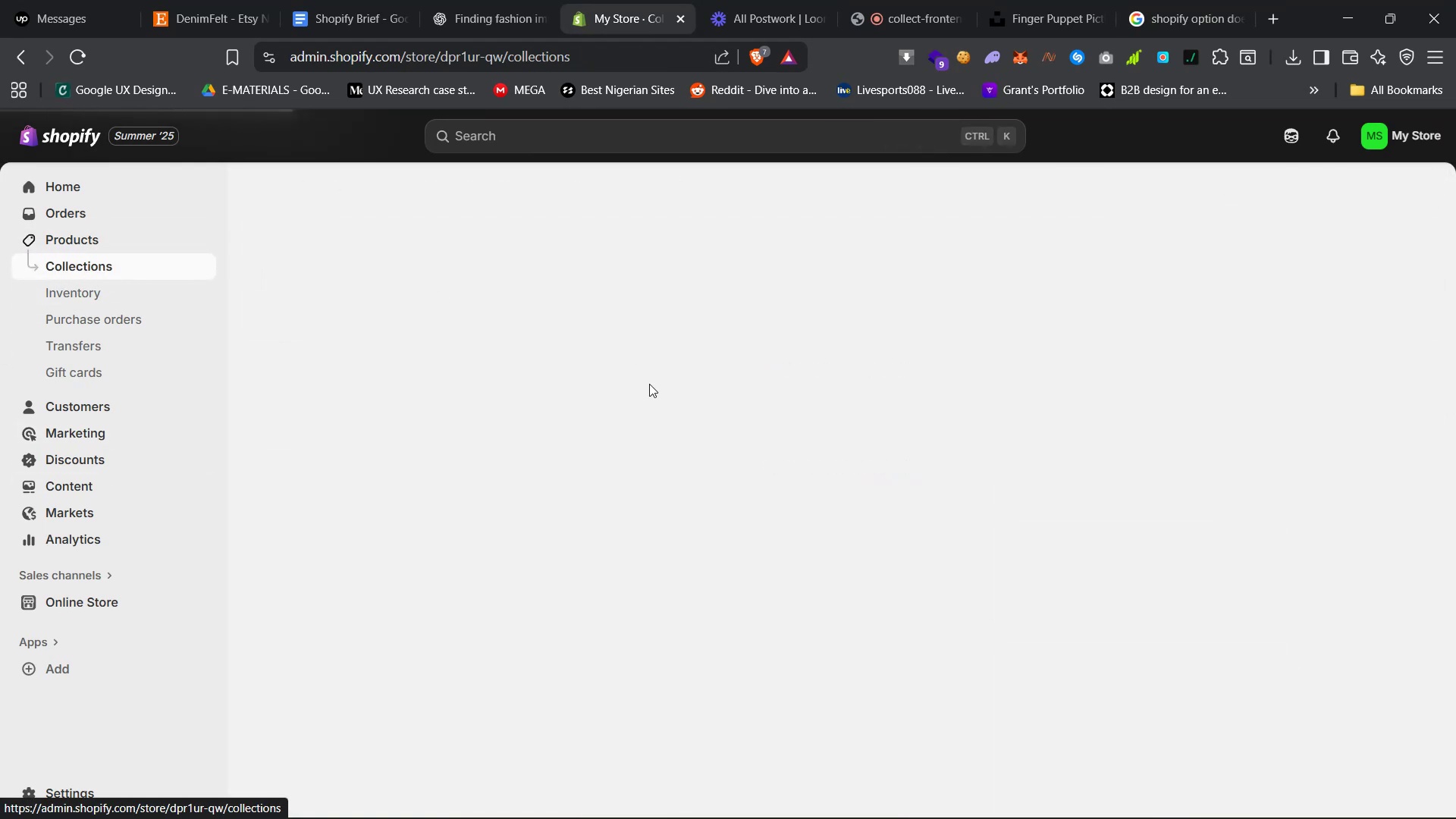 
left_click([388, 320])
 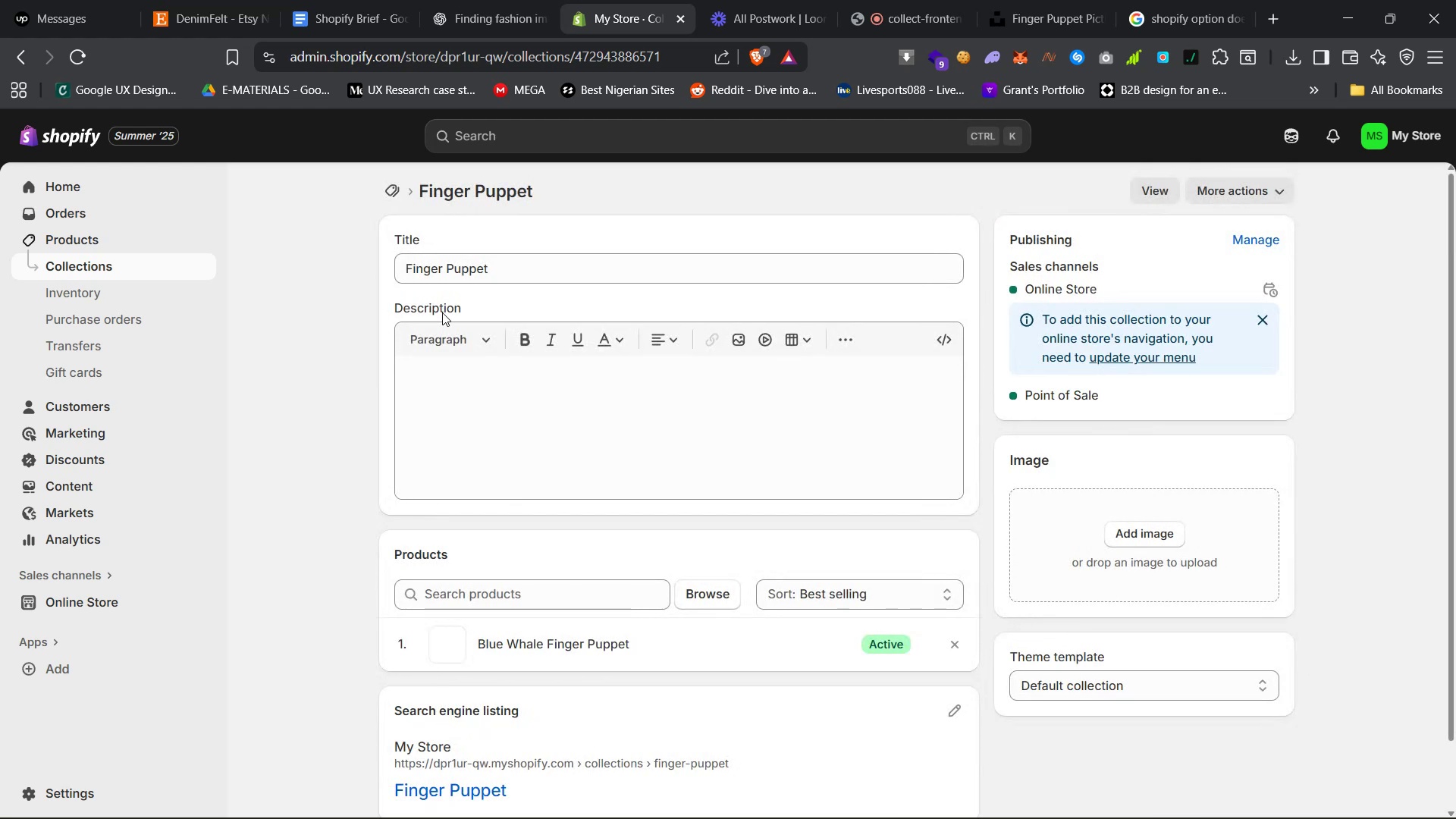 
scroll: coordinate [981, 507], scroll_direction: down, amount: 1.0
 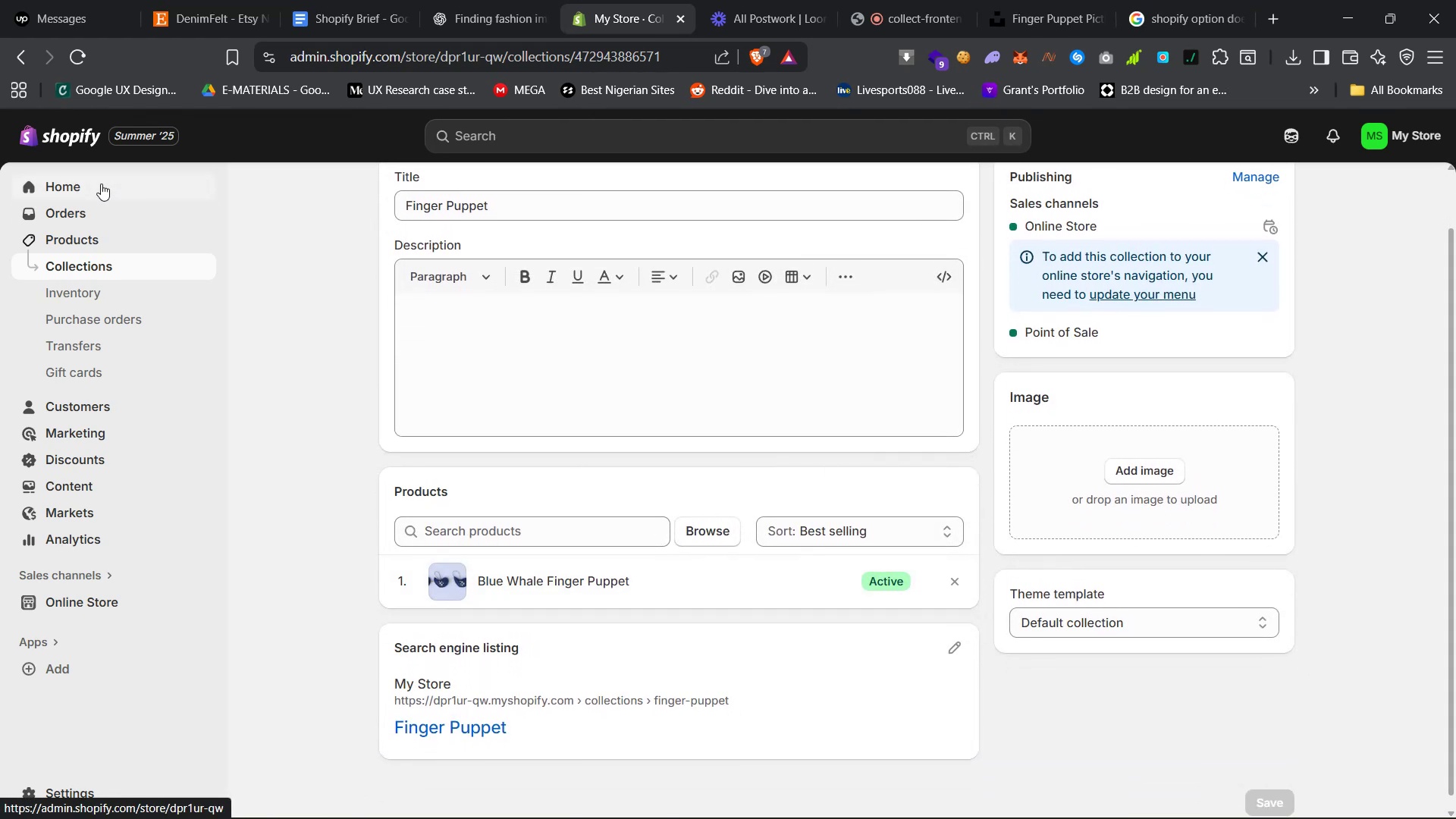 
left_click([330, 0])
 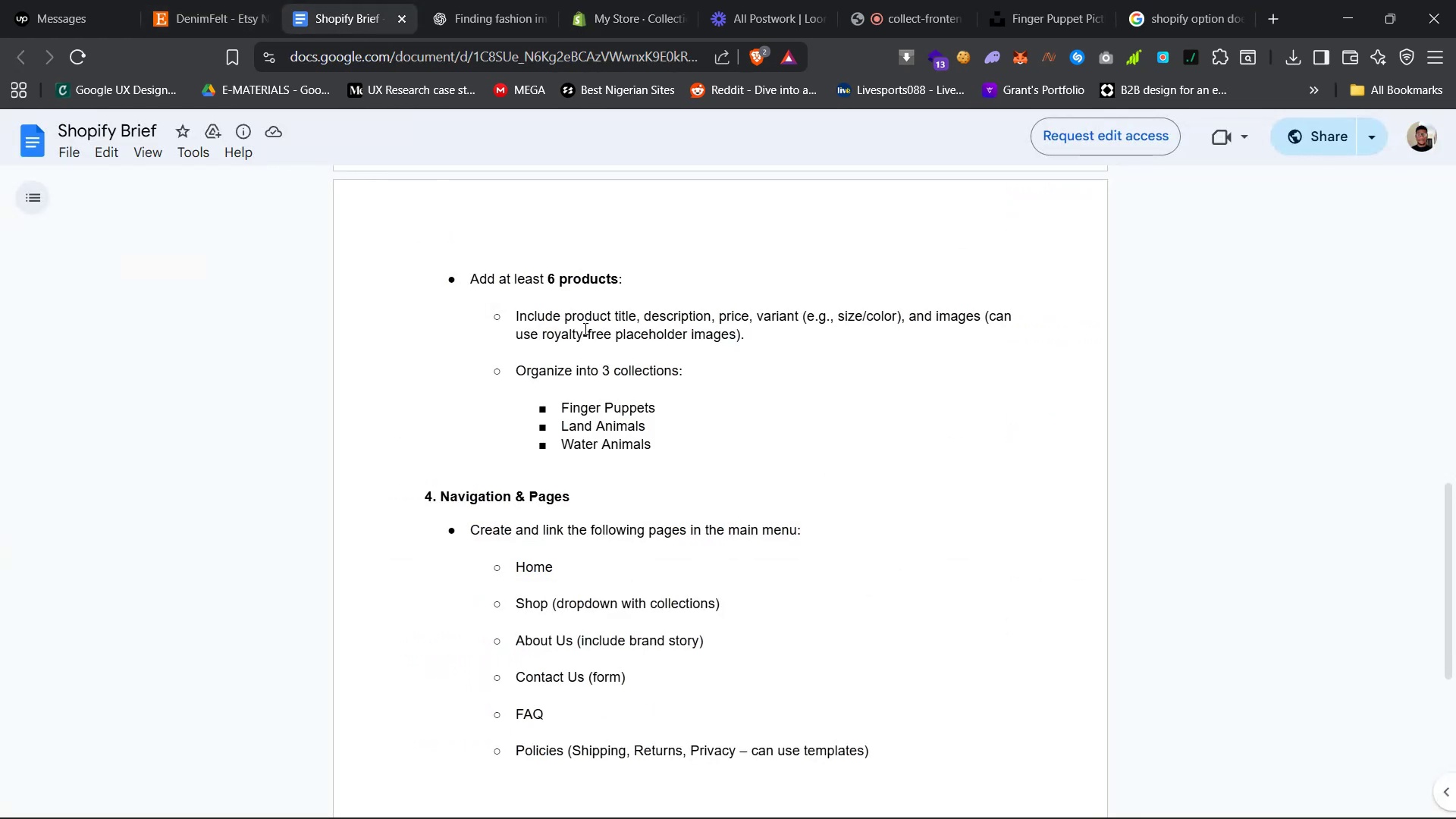 
left_click([489, 0])
 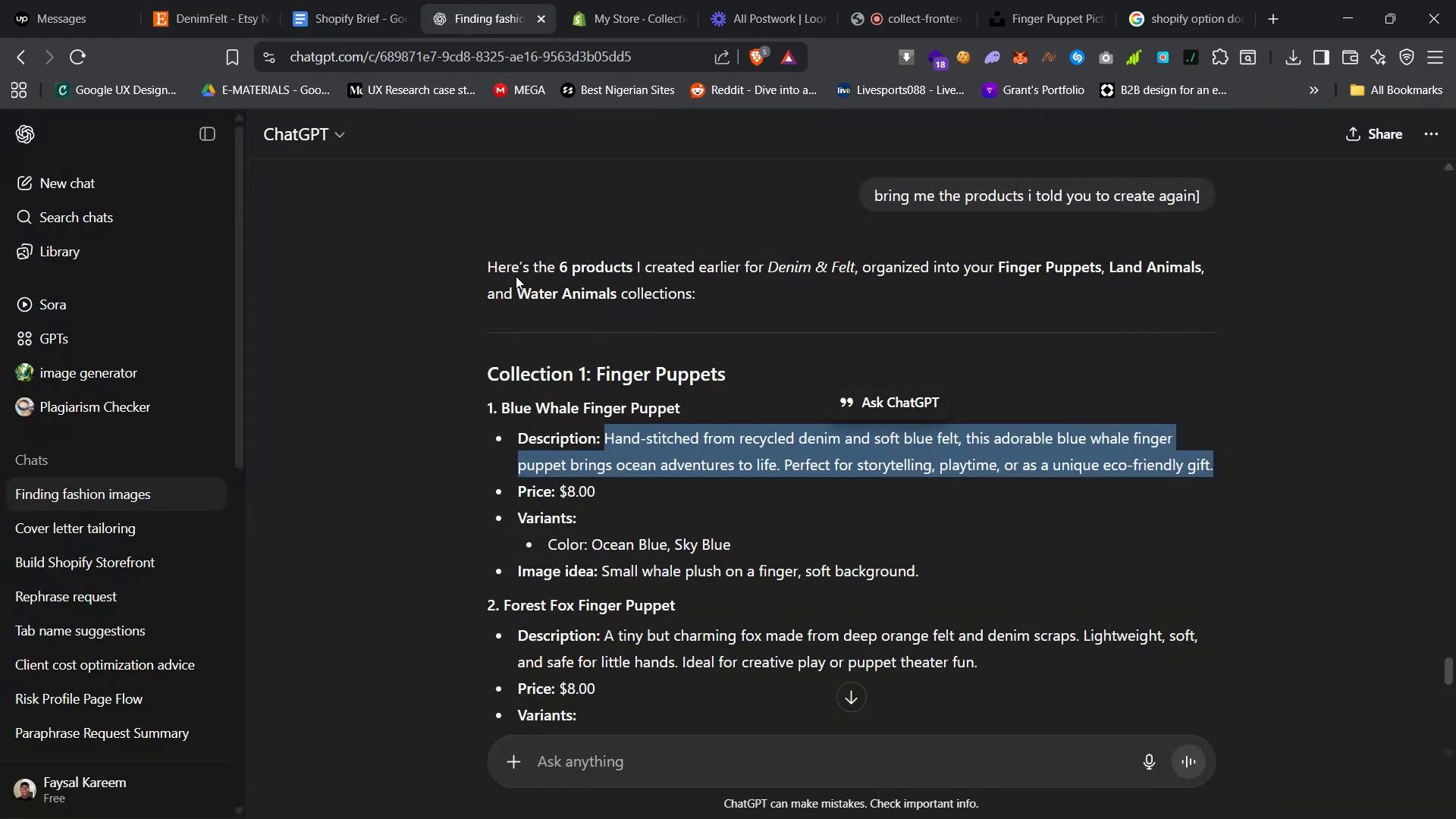 
scroll: coordinate [516, 322], scroll_direction: down, amount: 30.0
 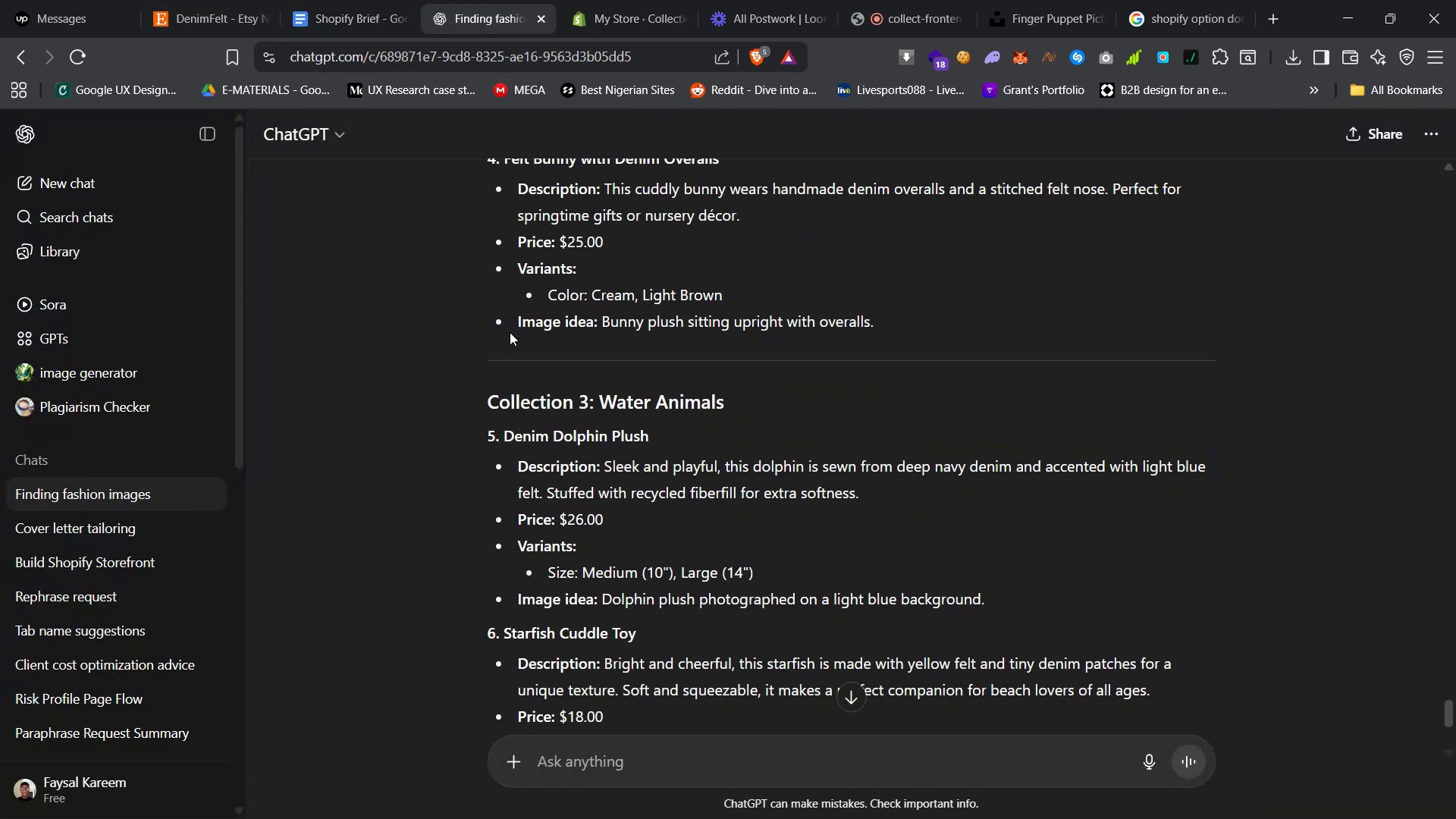 
scroll: coordinate [507, 339], scroll_direction: up, amount: 12.0
 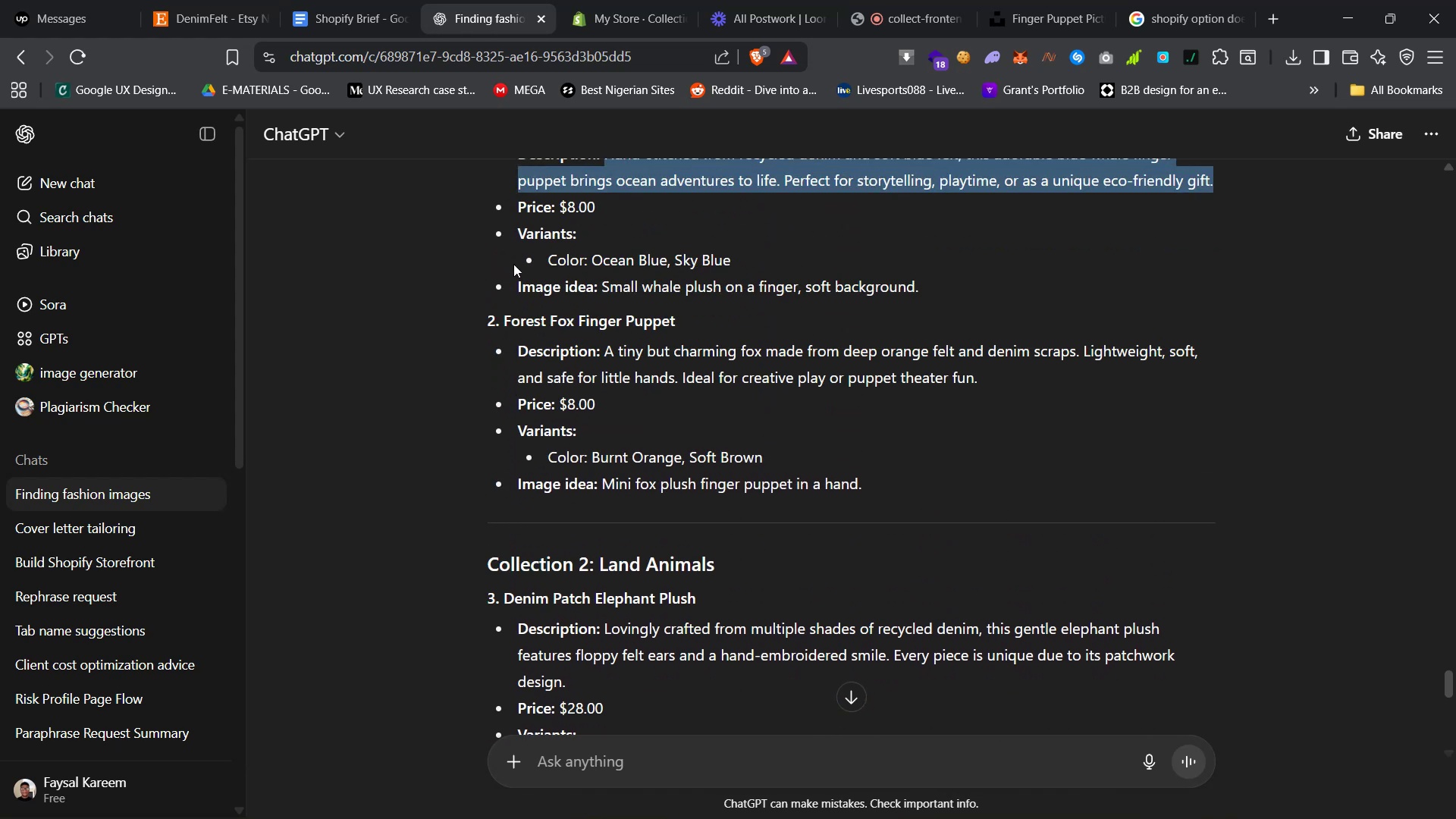 
left_click_drag(start_coordinate=[682, 311], to_coordinate=[506, 312])
 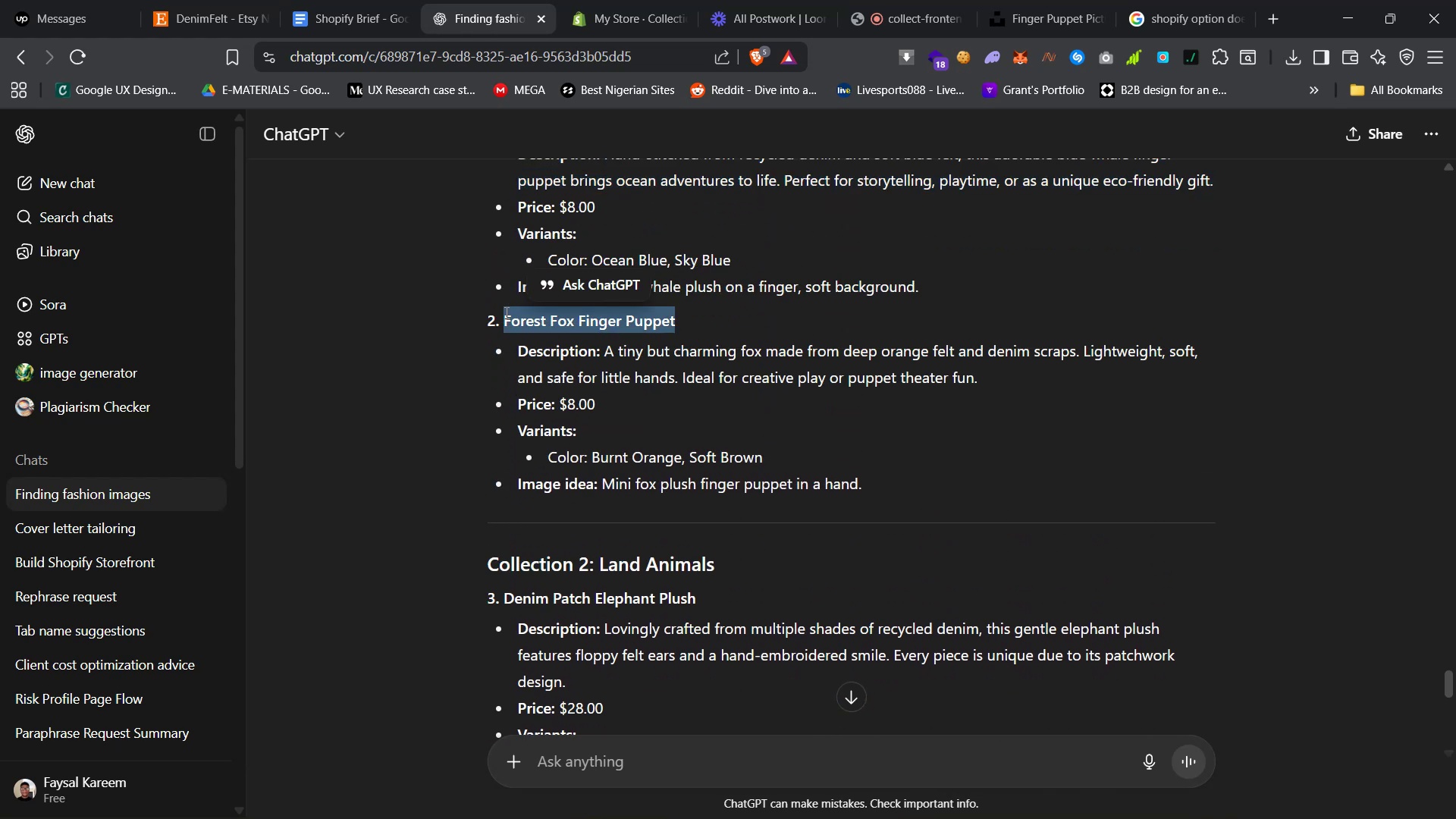 
key(Control+C)
 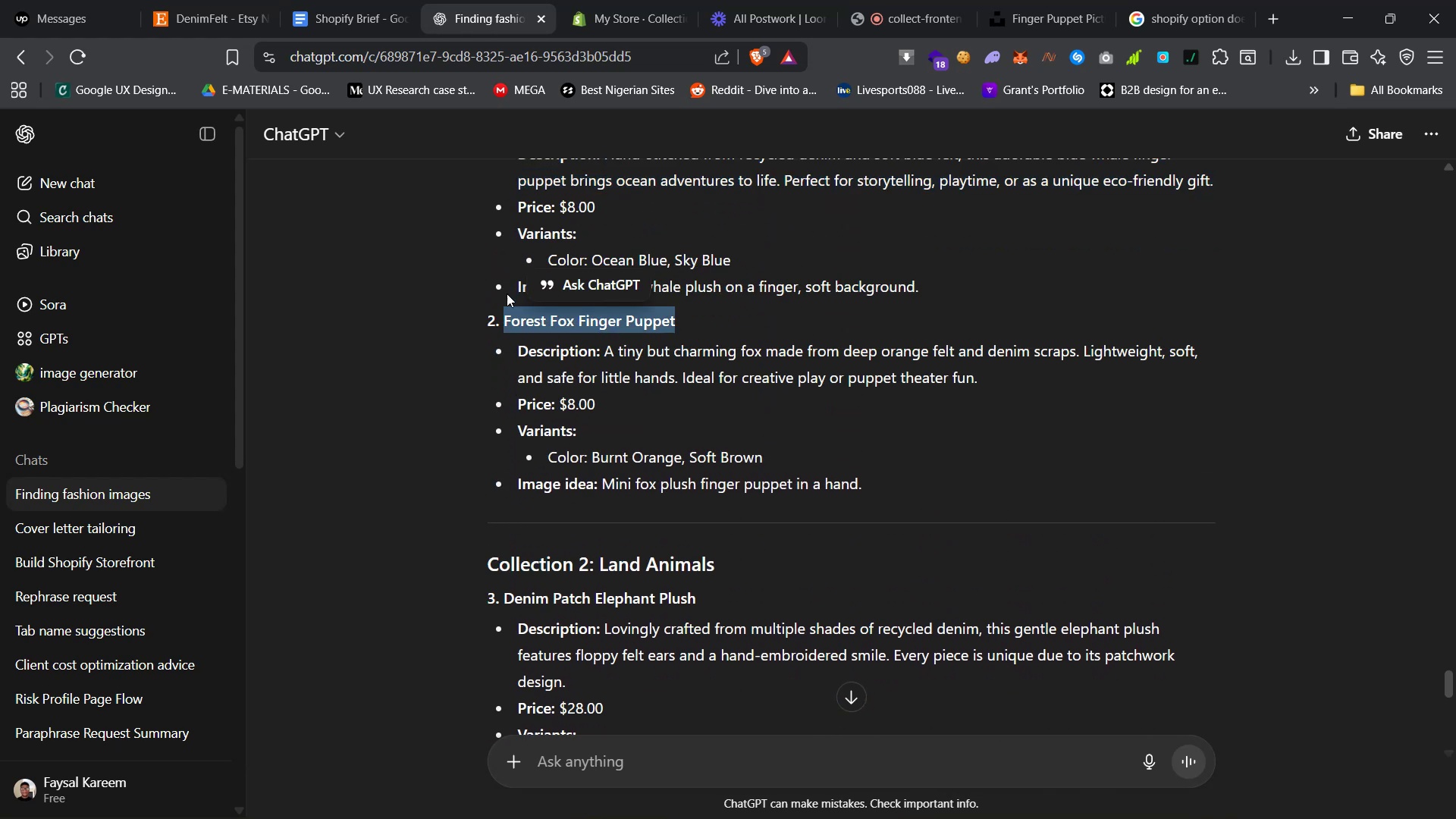 
key(Control+C)
 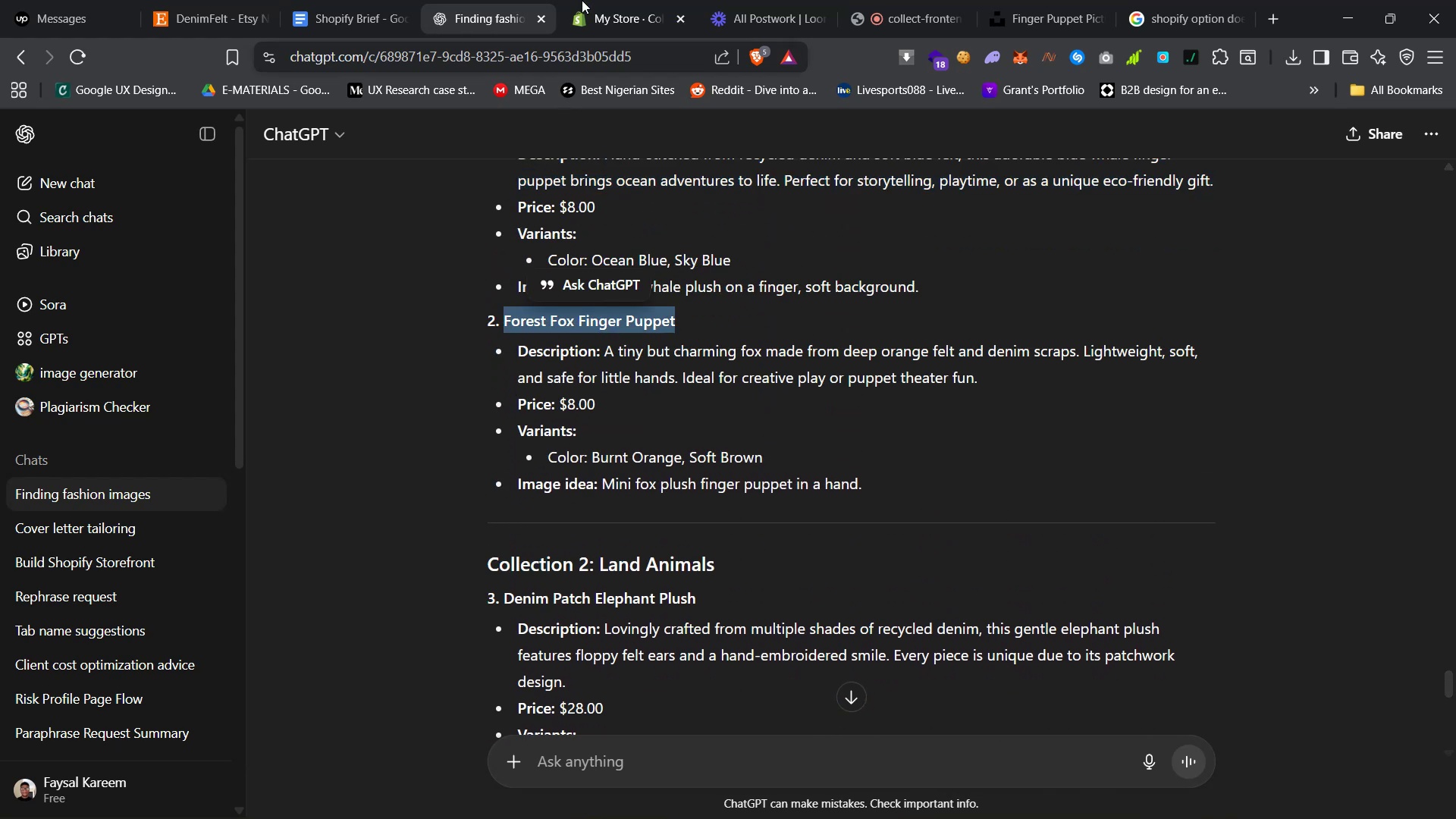 
left_click([602, 0])
 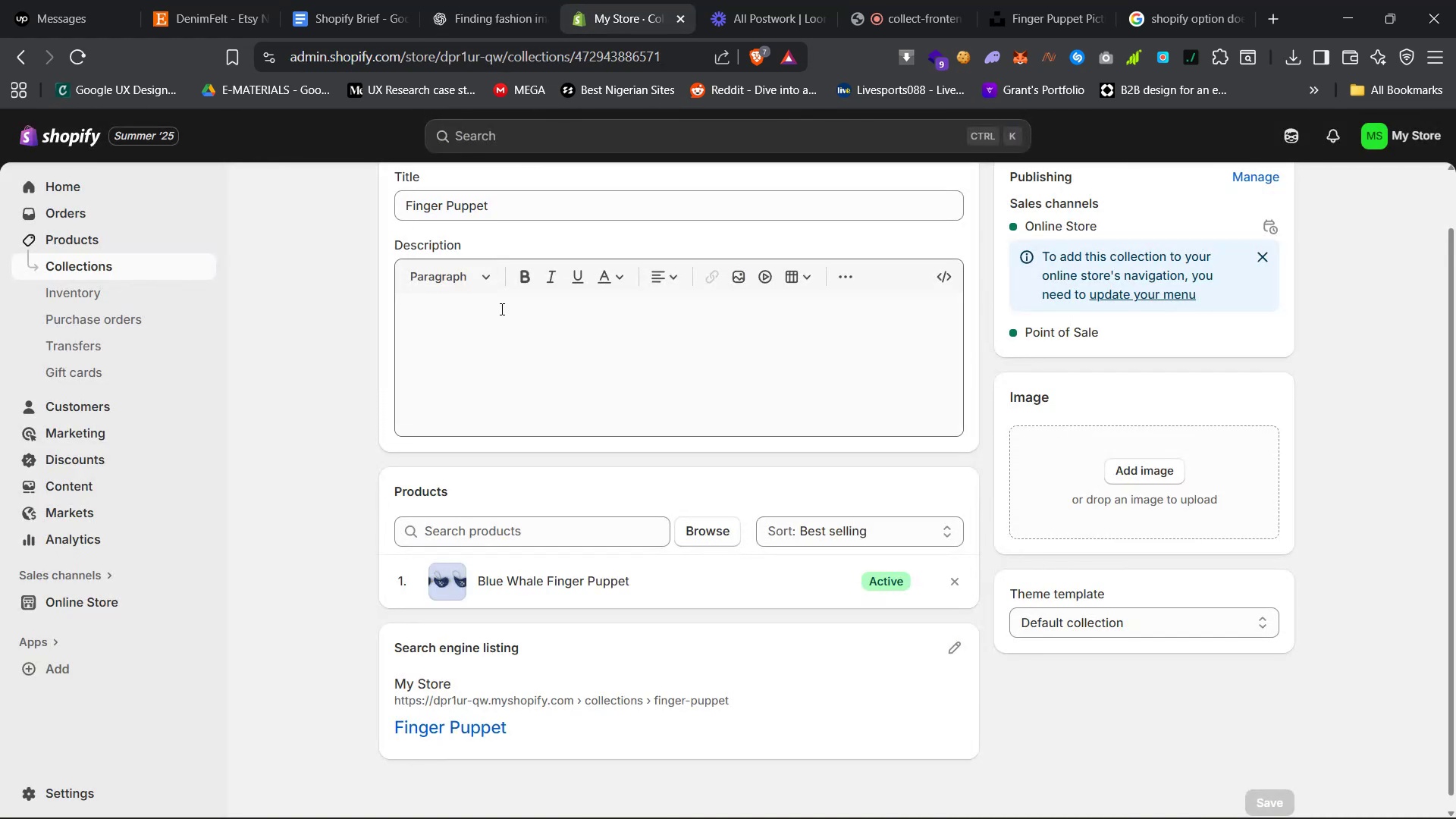 
scroll: coordinate [450, 385], scroll_direction: up, amount: 6.0
 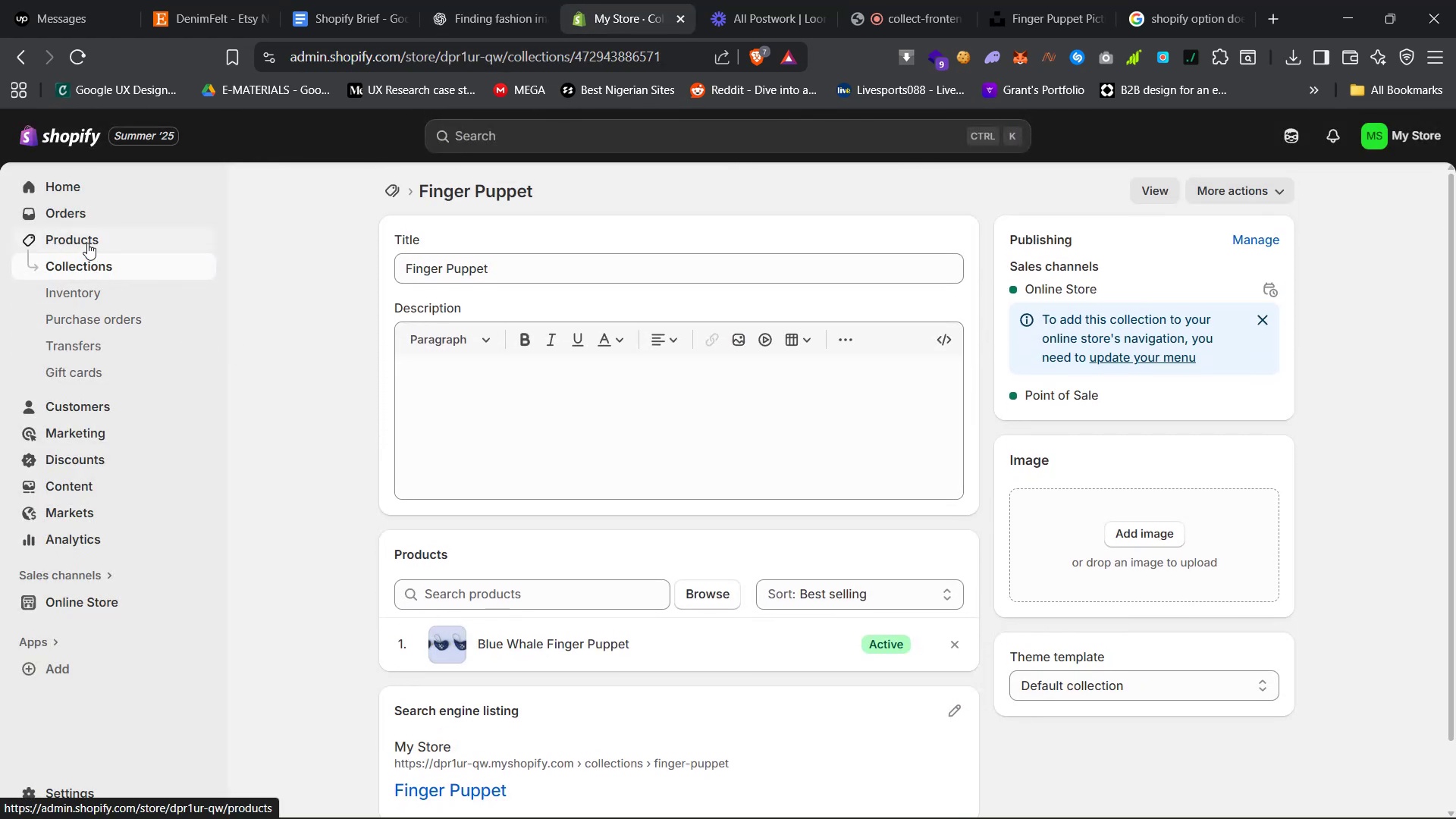 
left_click([88, 240])
 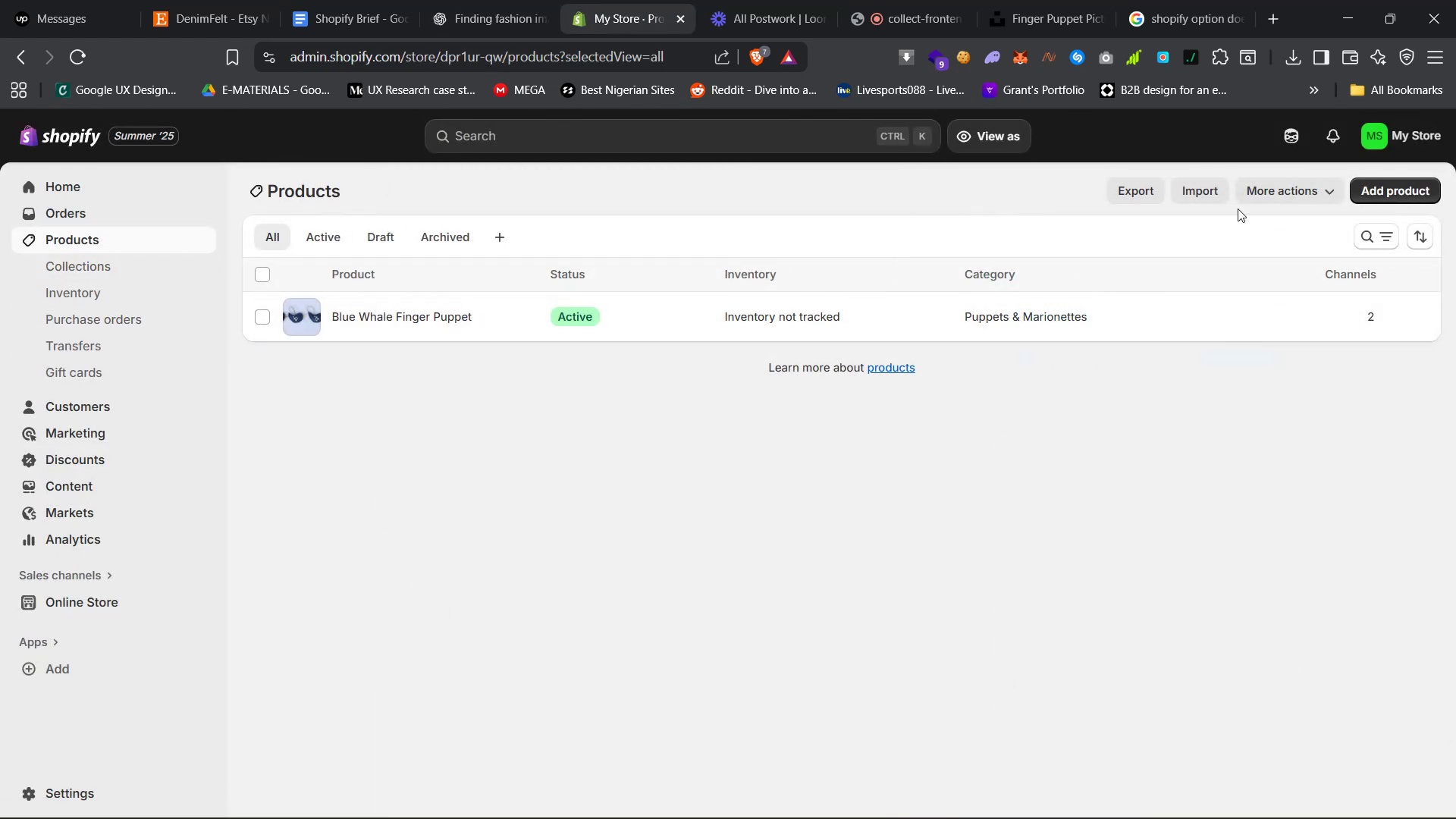 
left_click([1389, 189])
 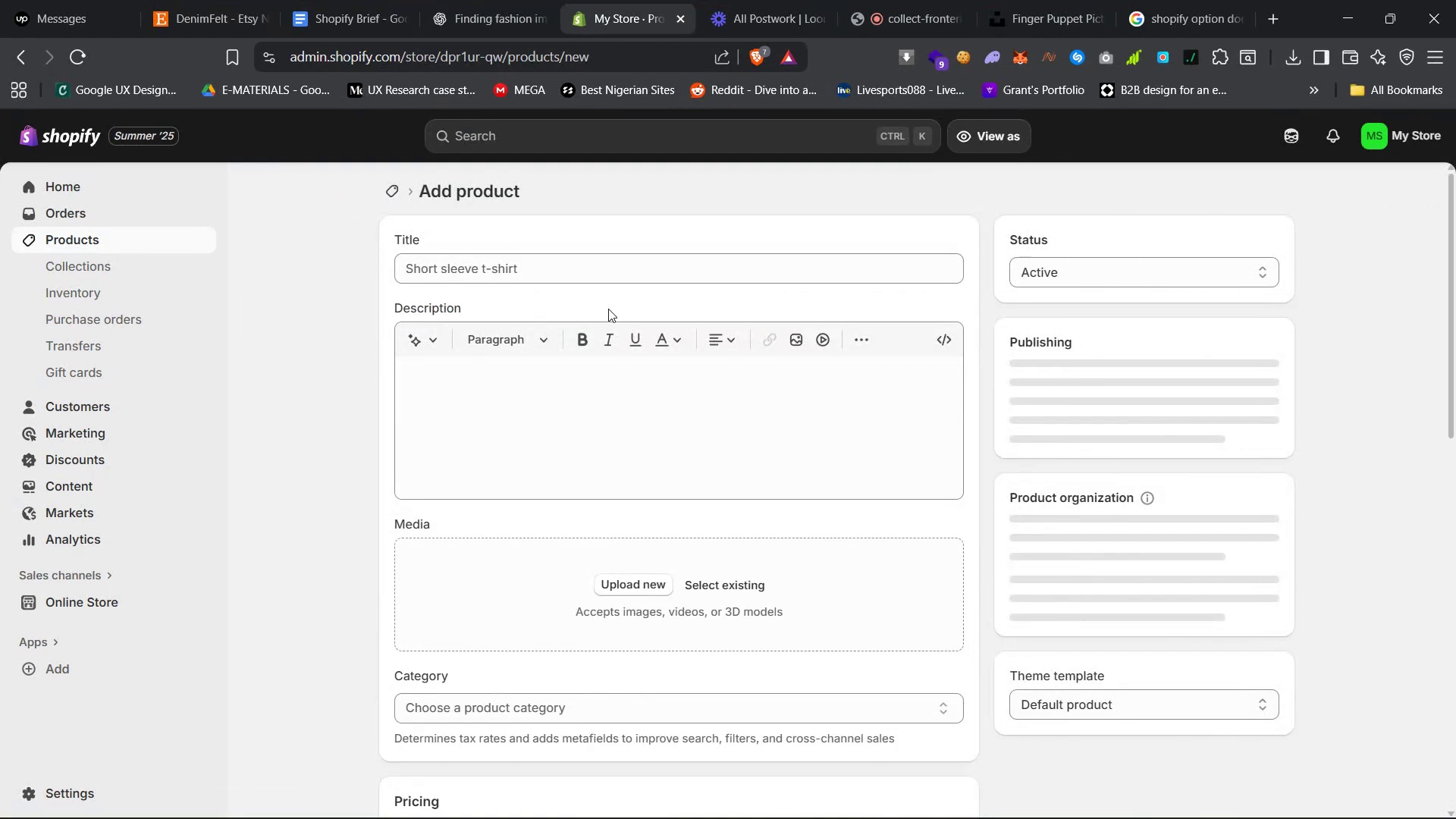 
left_click([657, 265])
 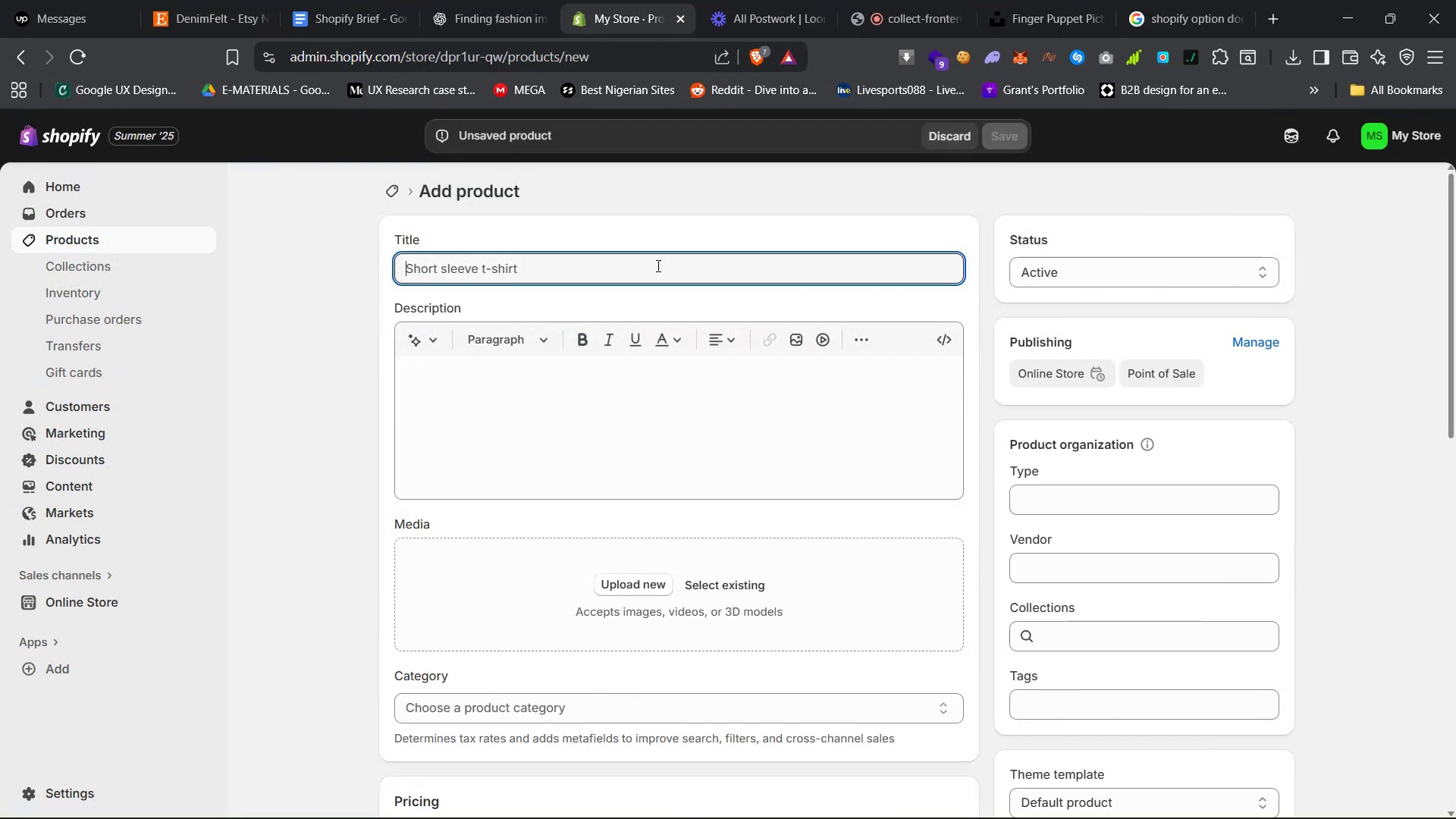 
key(Control+V)
 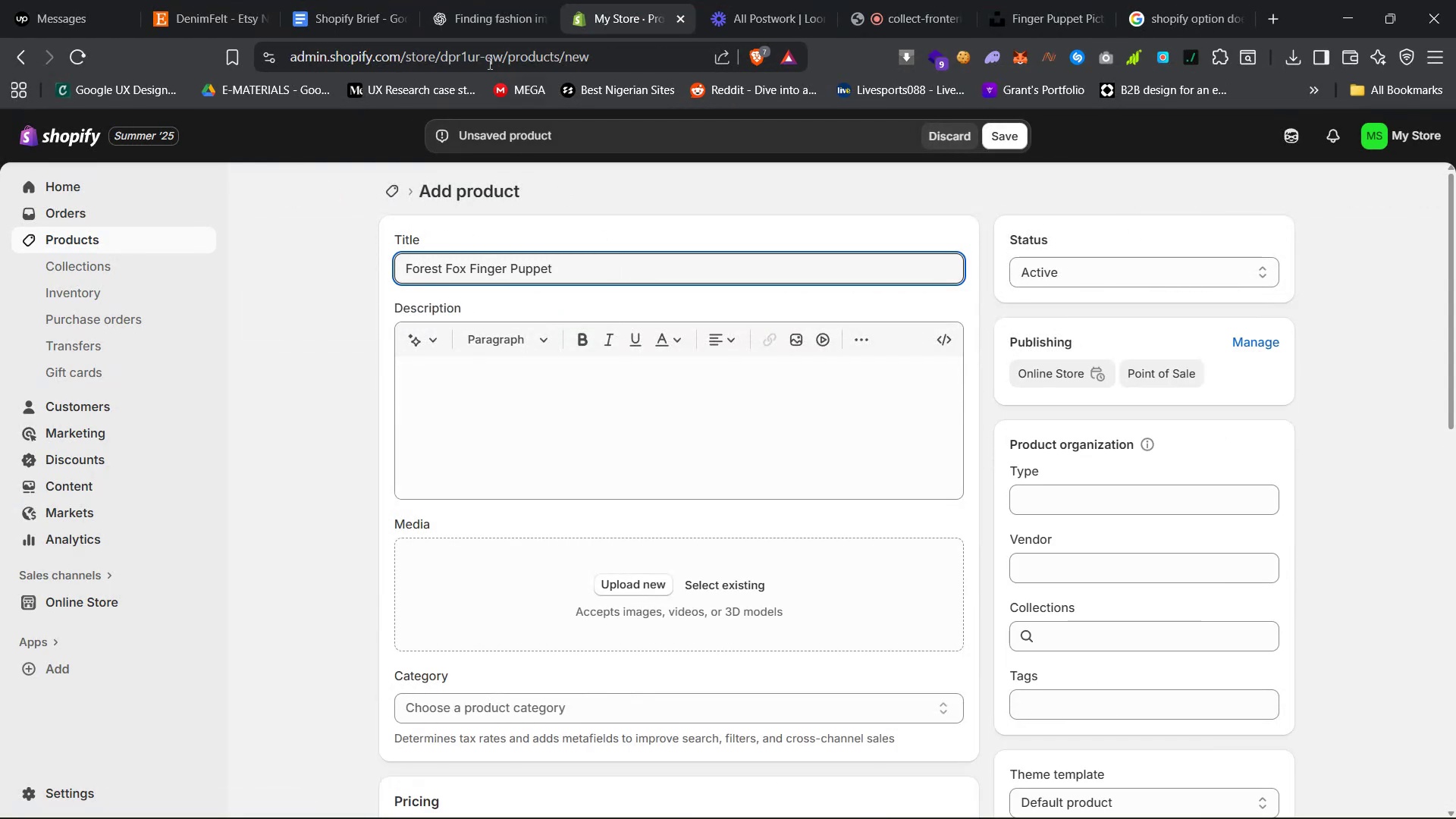 
left_click([475, 17])
 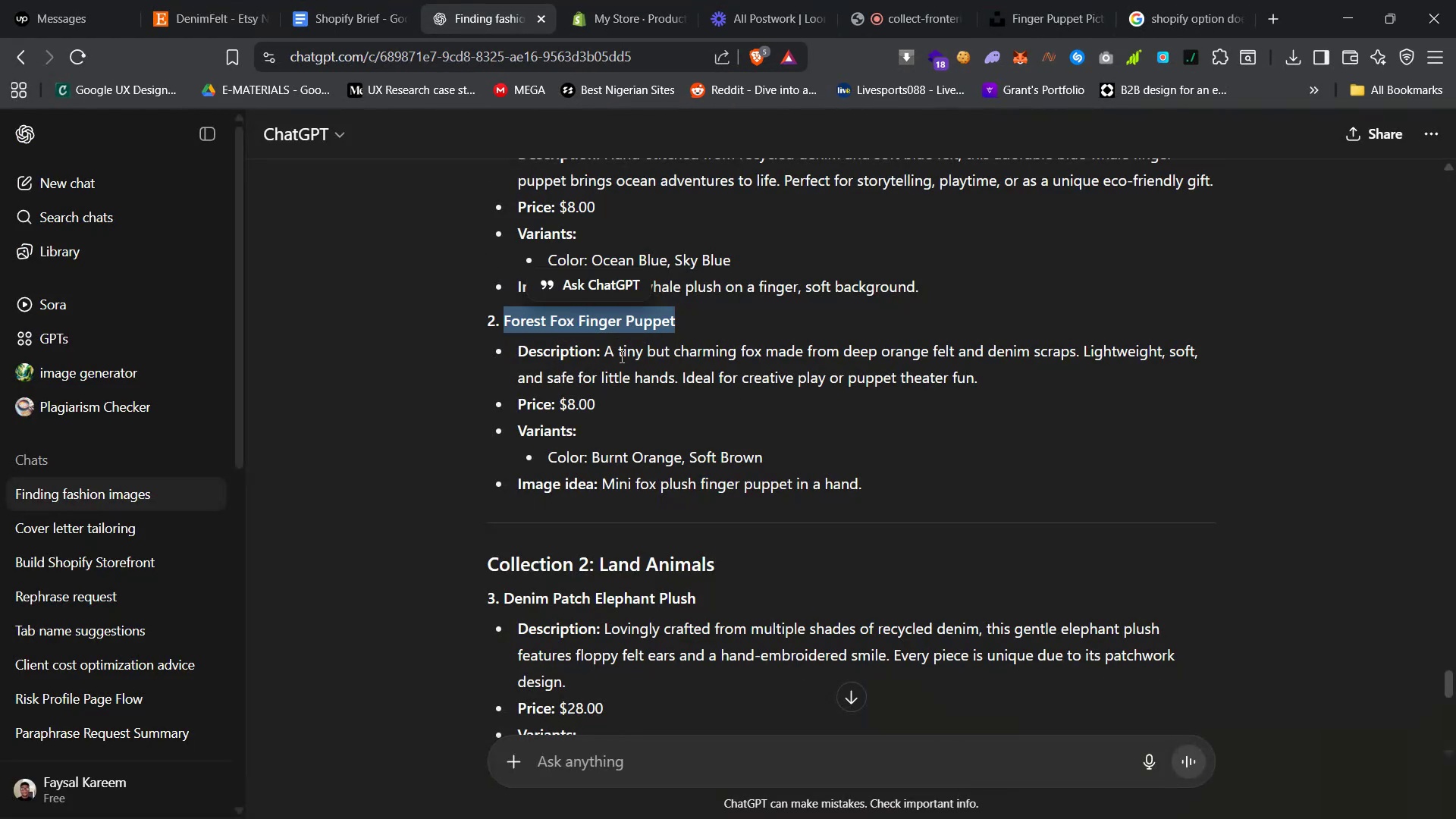 
left_click_drag(start_coordinate=[604, 353], to_coordinate=[983, 378])
 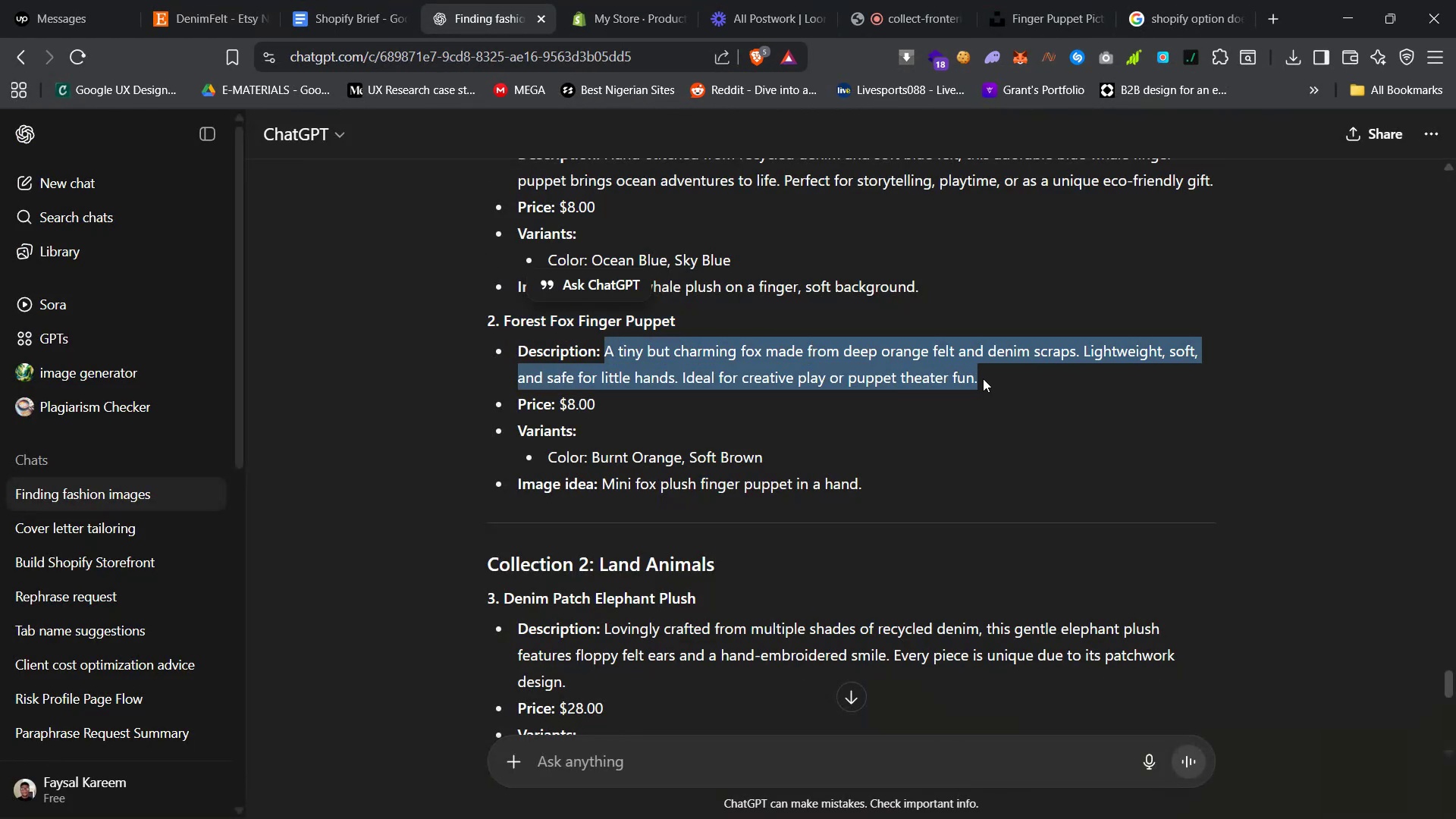 
key(Control+C)
 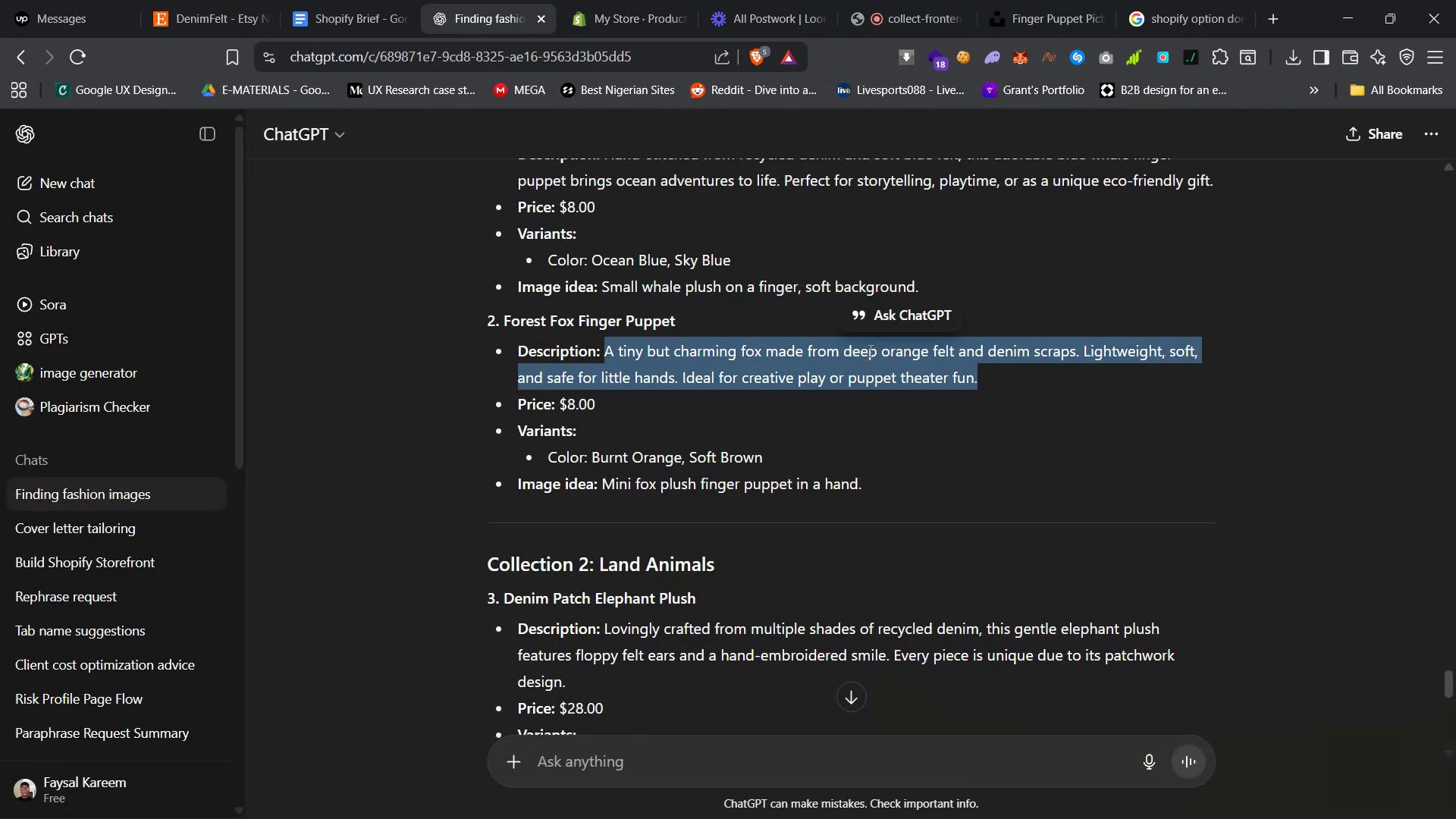 
key(Control+C)
 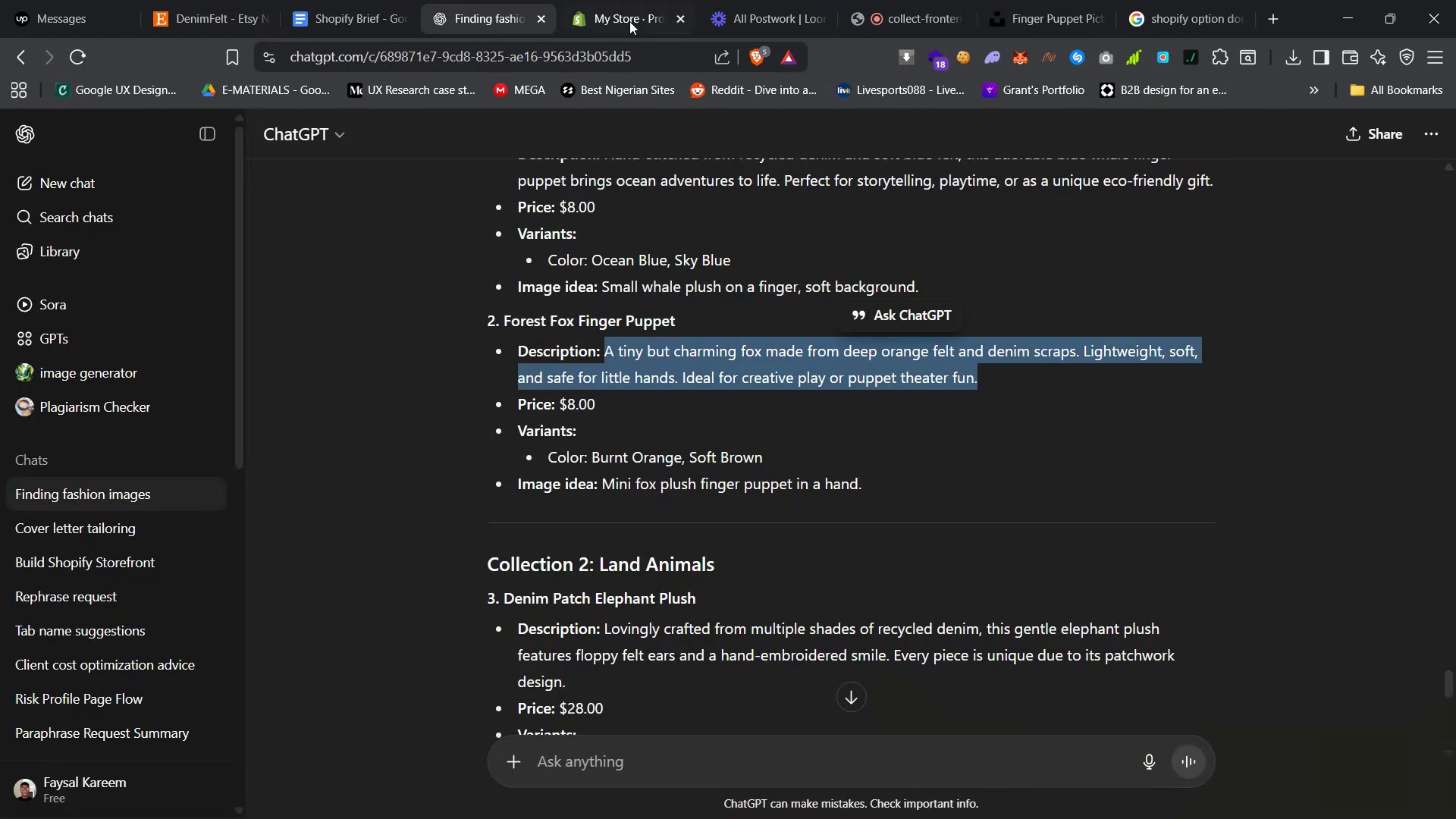 
left_click([634, 5])
 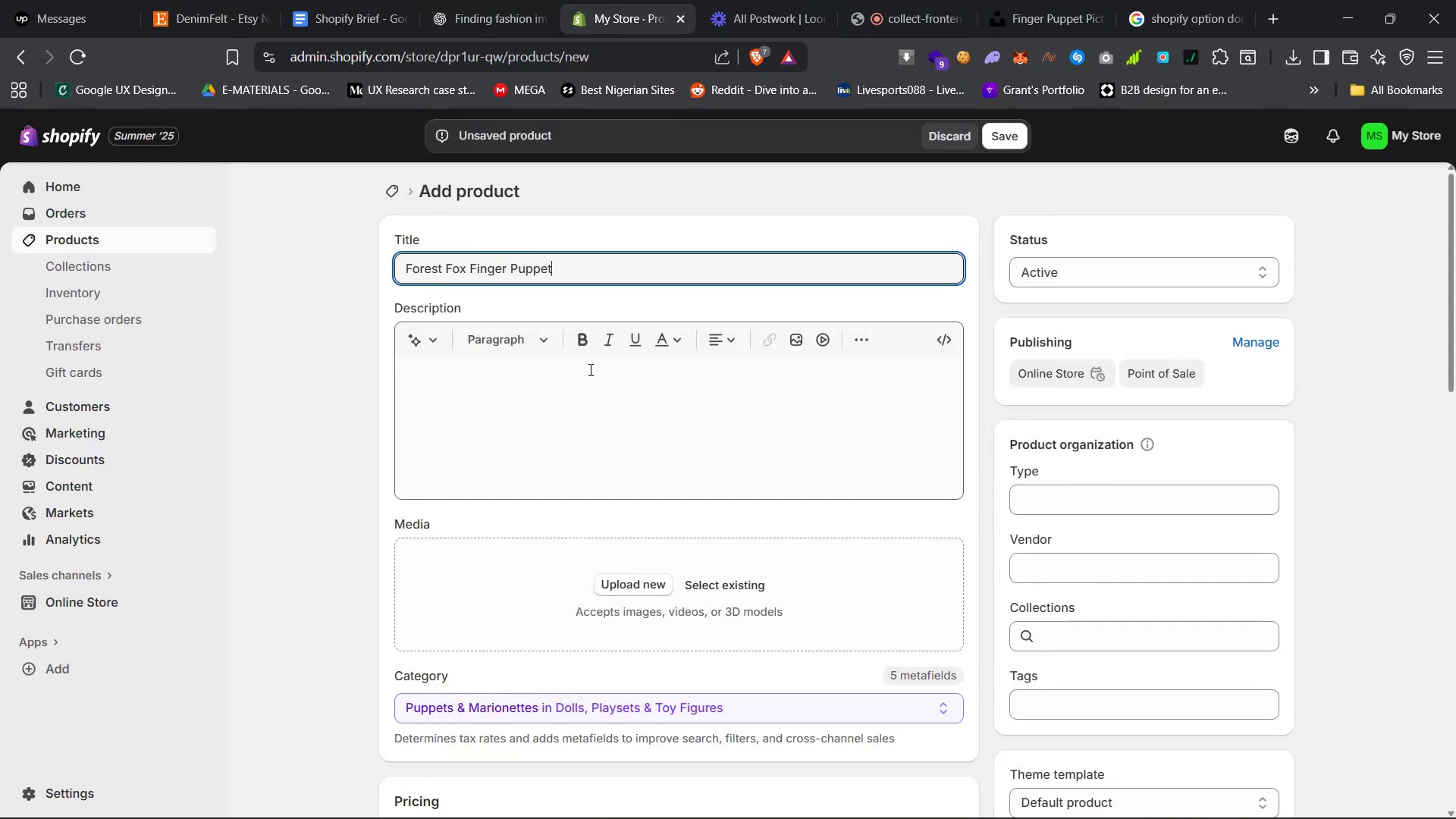 
left_click([585, 372])
 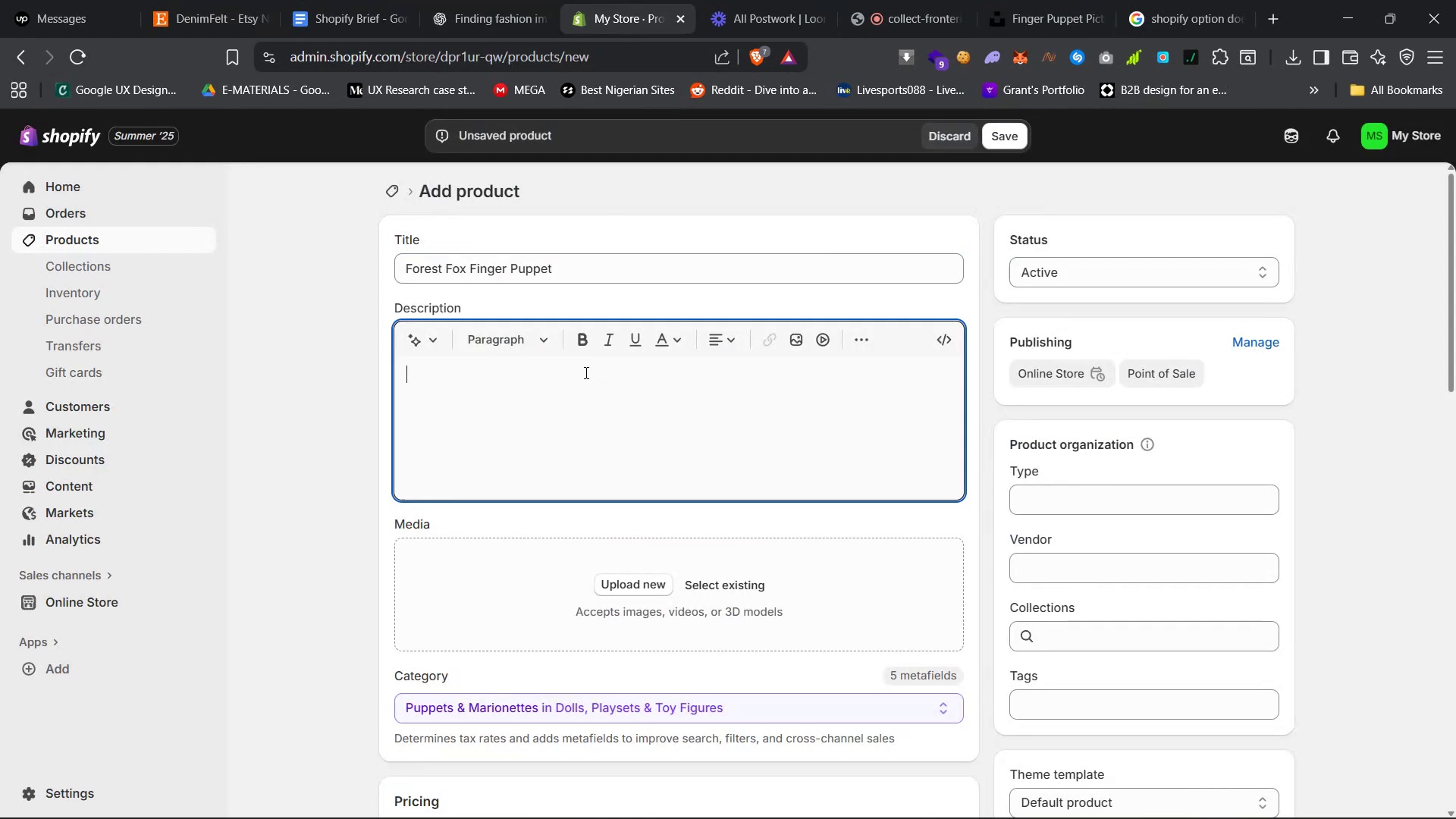 
key(Control+V)
 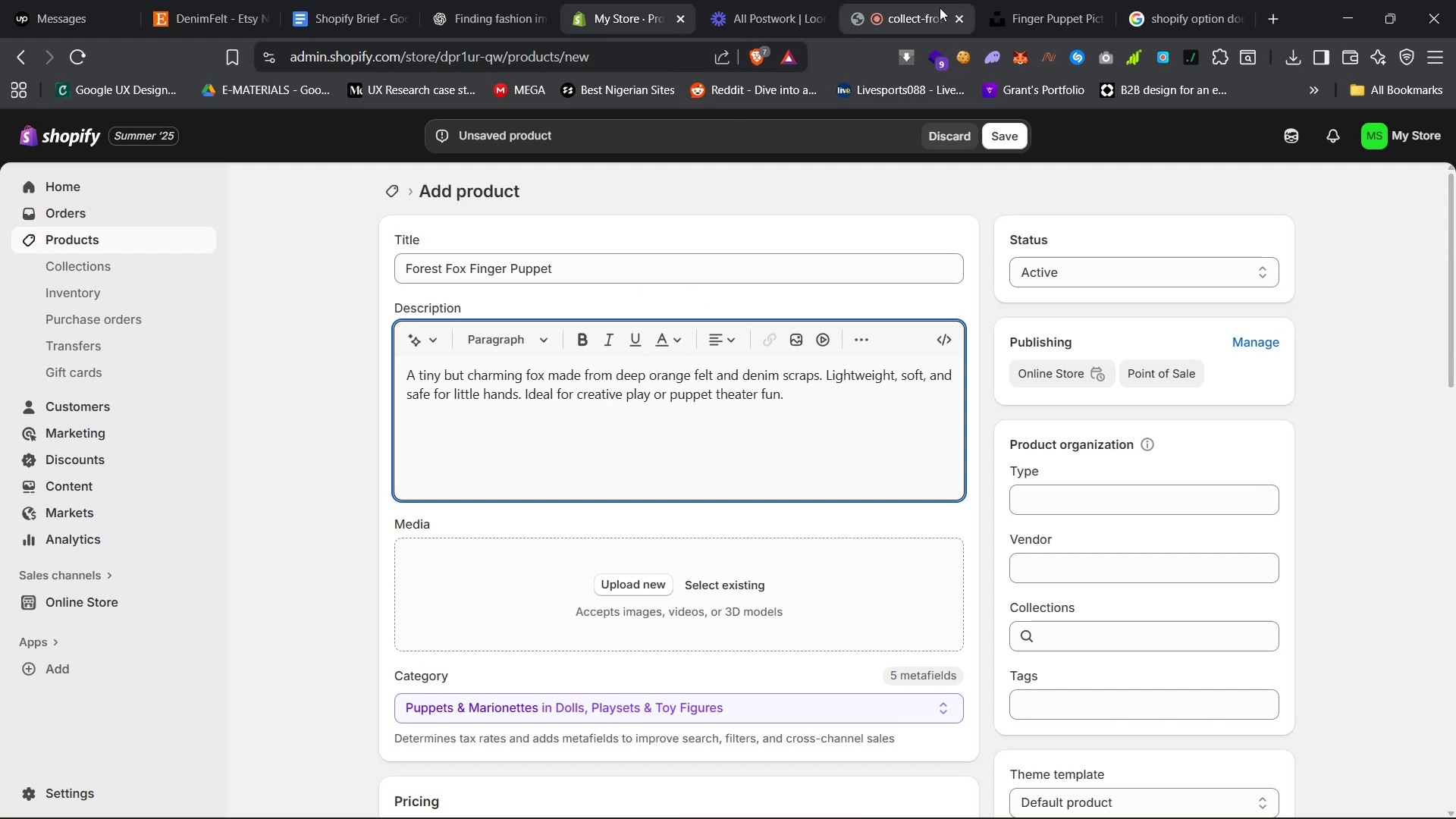 
left_click([190, 0])
 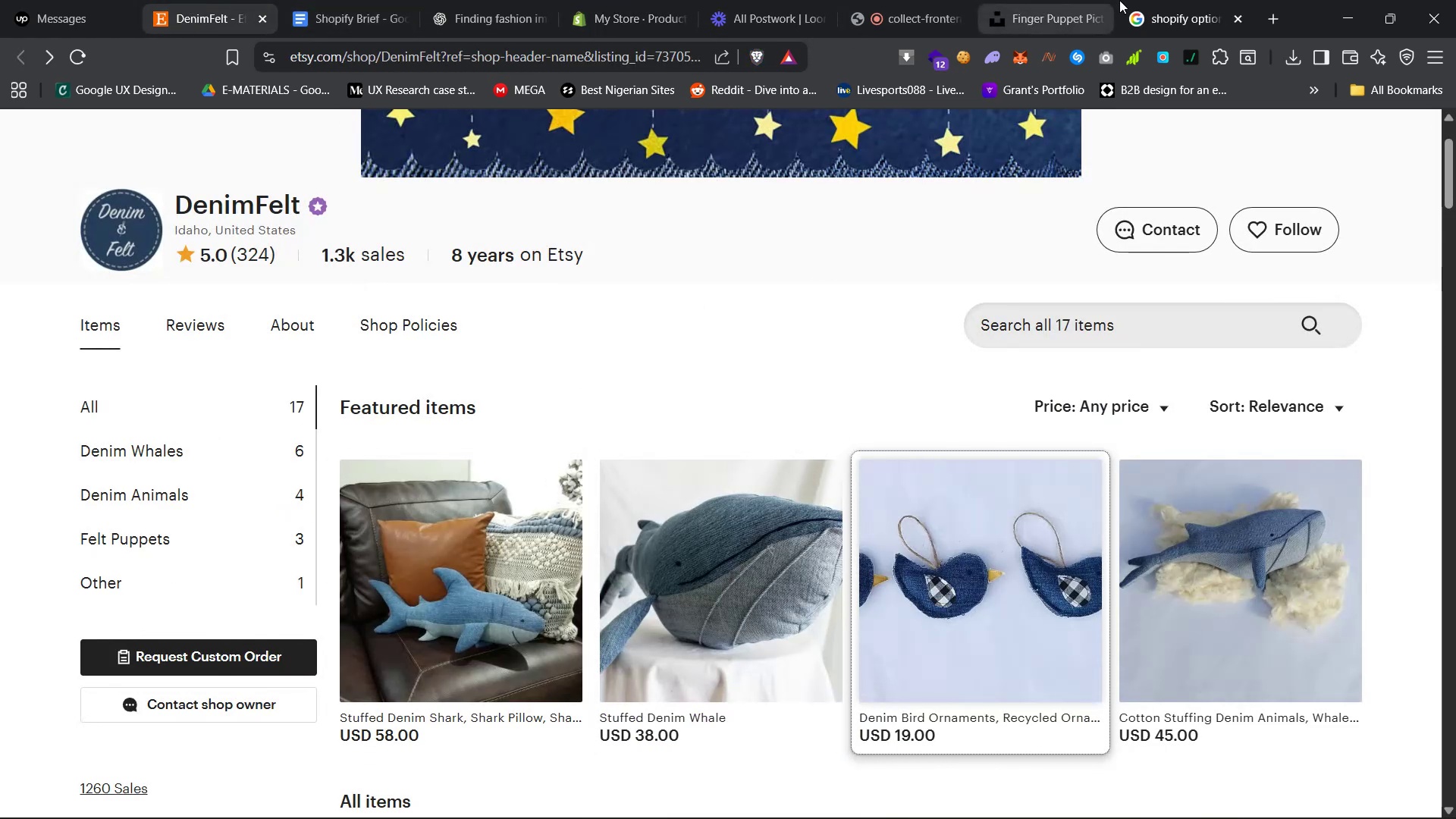 
left_click([494, 0])
 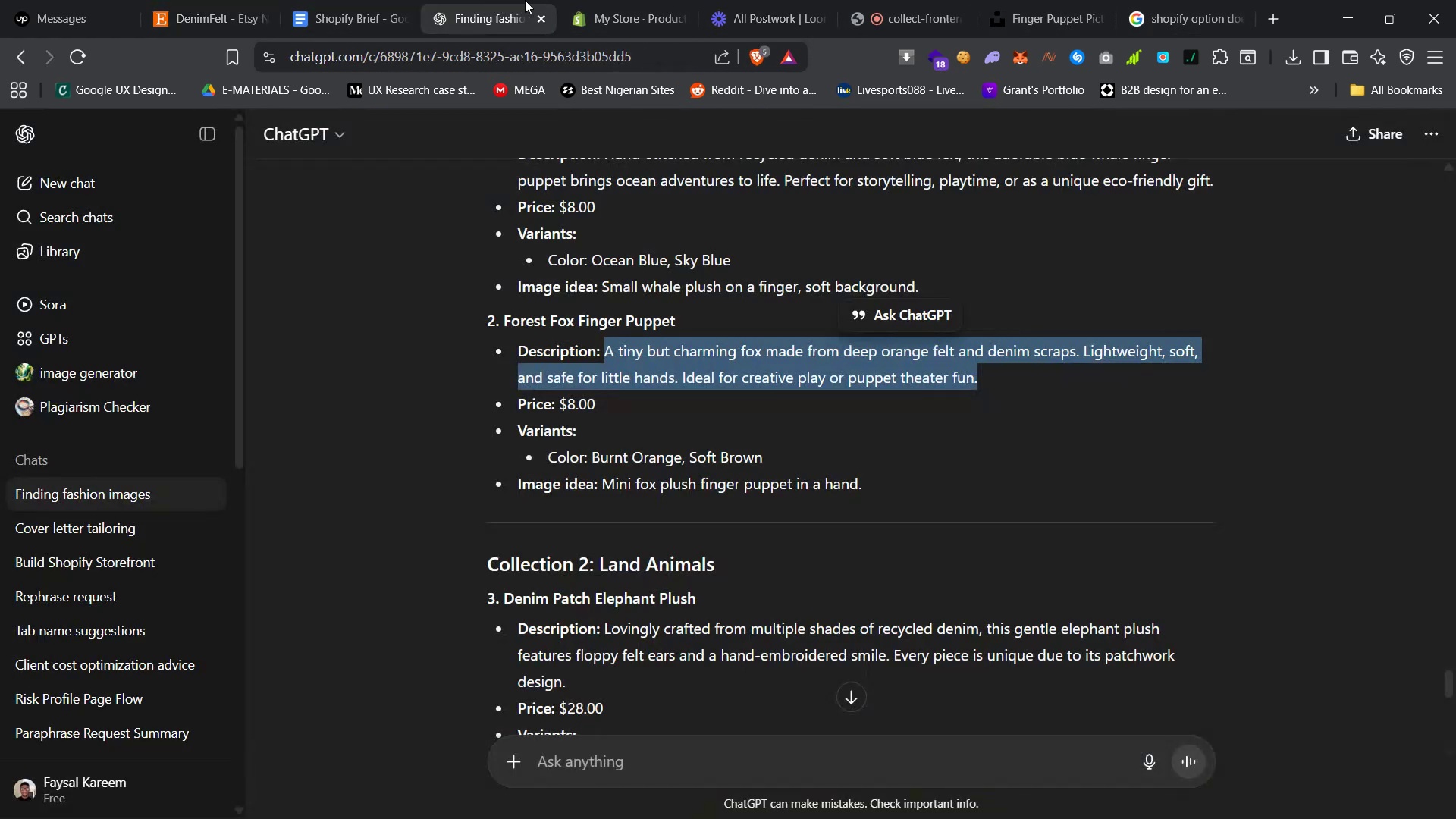 
mouse_move([621, 16])
 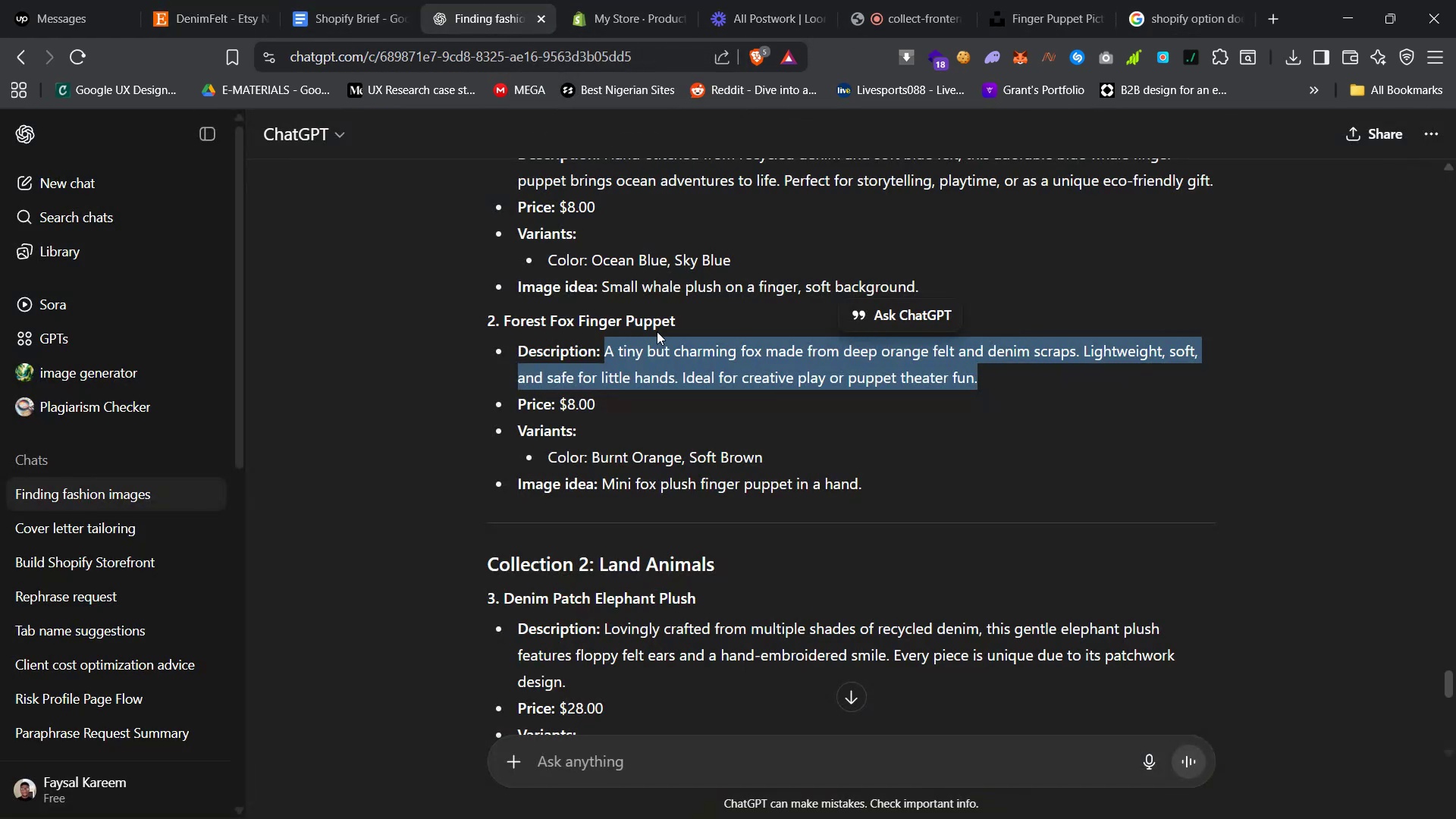 
left_click_drag(start_coordinate=[680, 322], to_coordinate=[507, 322])
 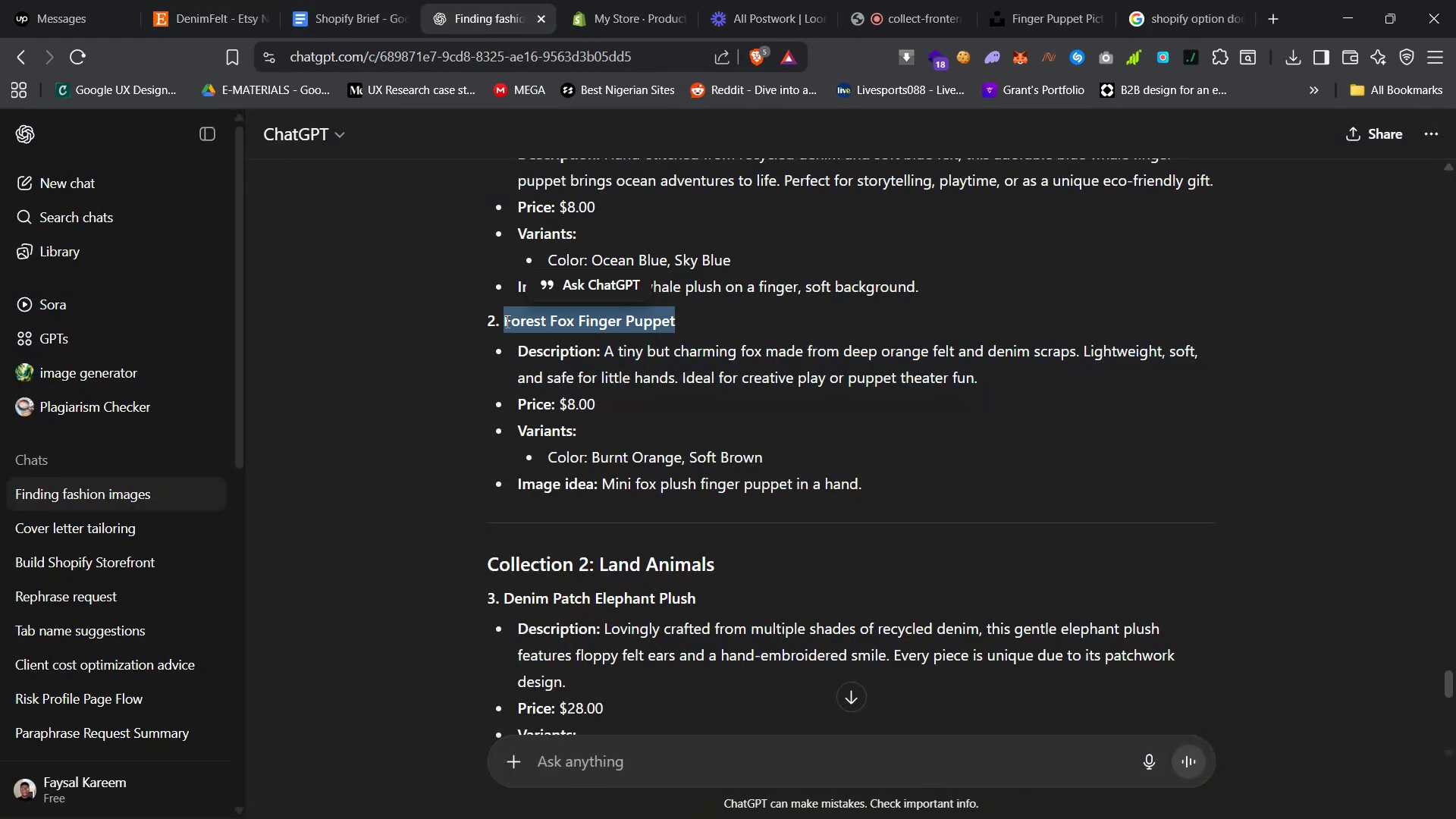 
right_click([506, 322])
 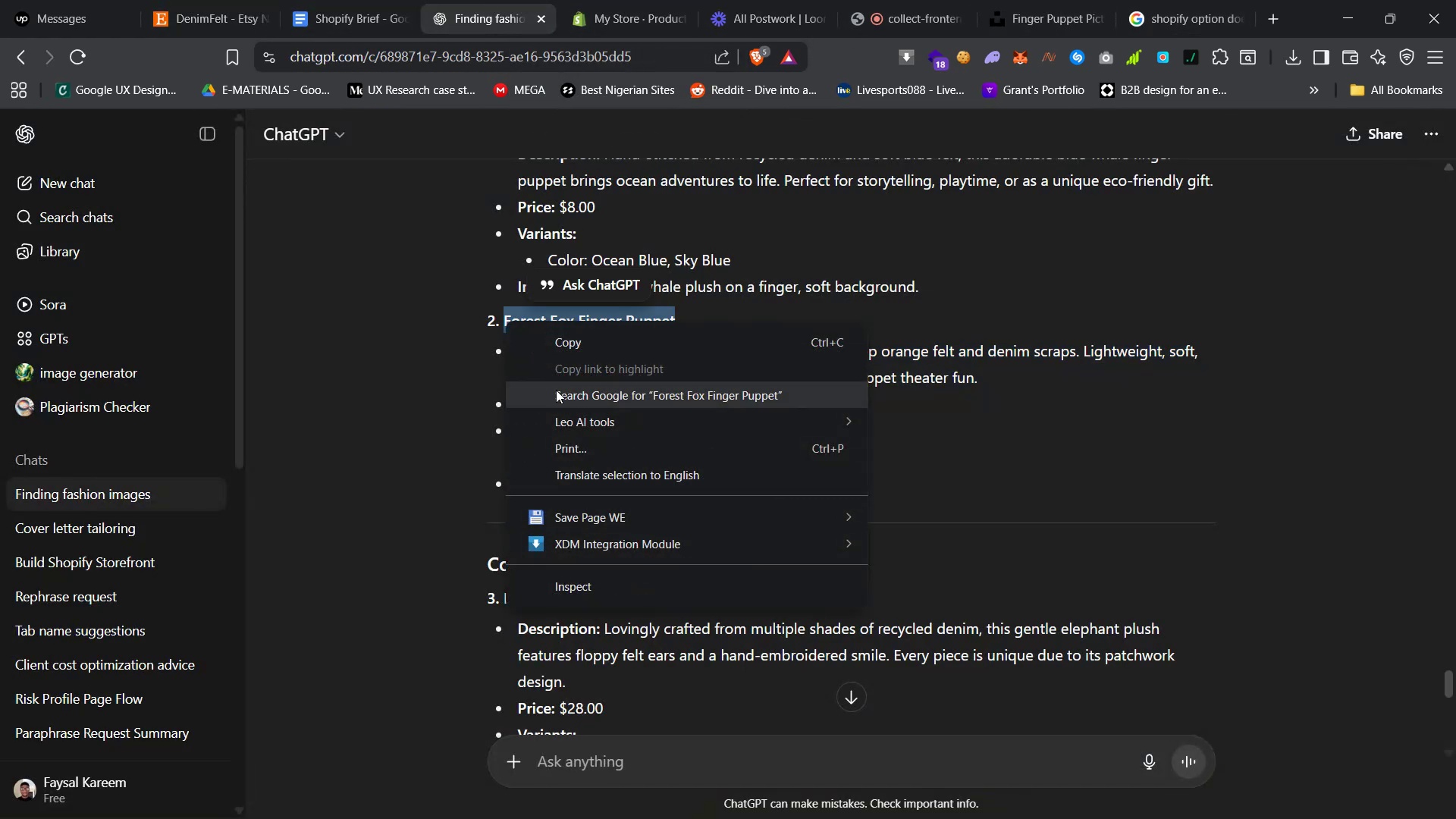 
left_click([556, 390])
 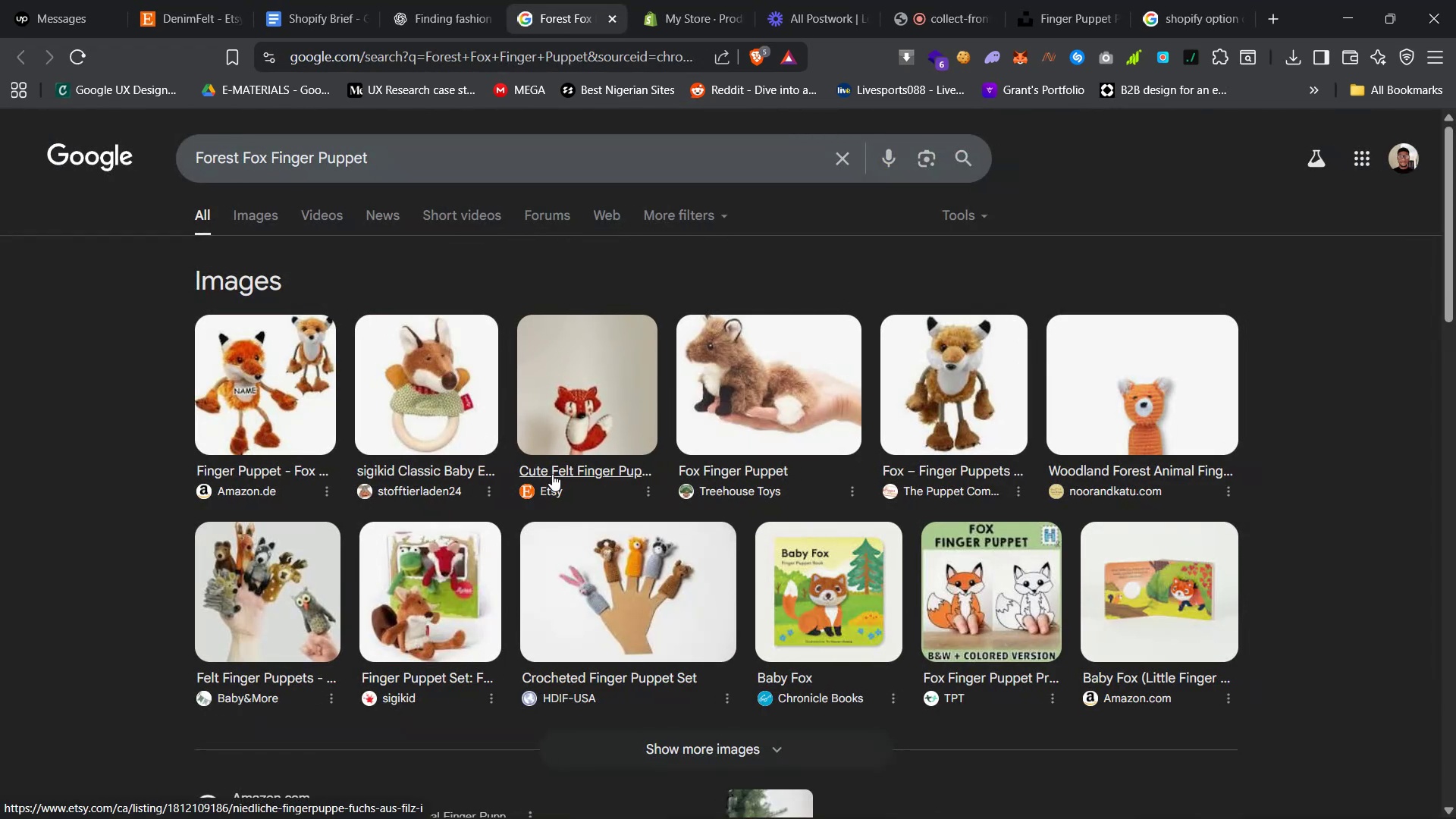 
wait(6.89)
 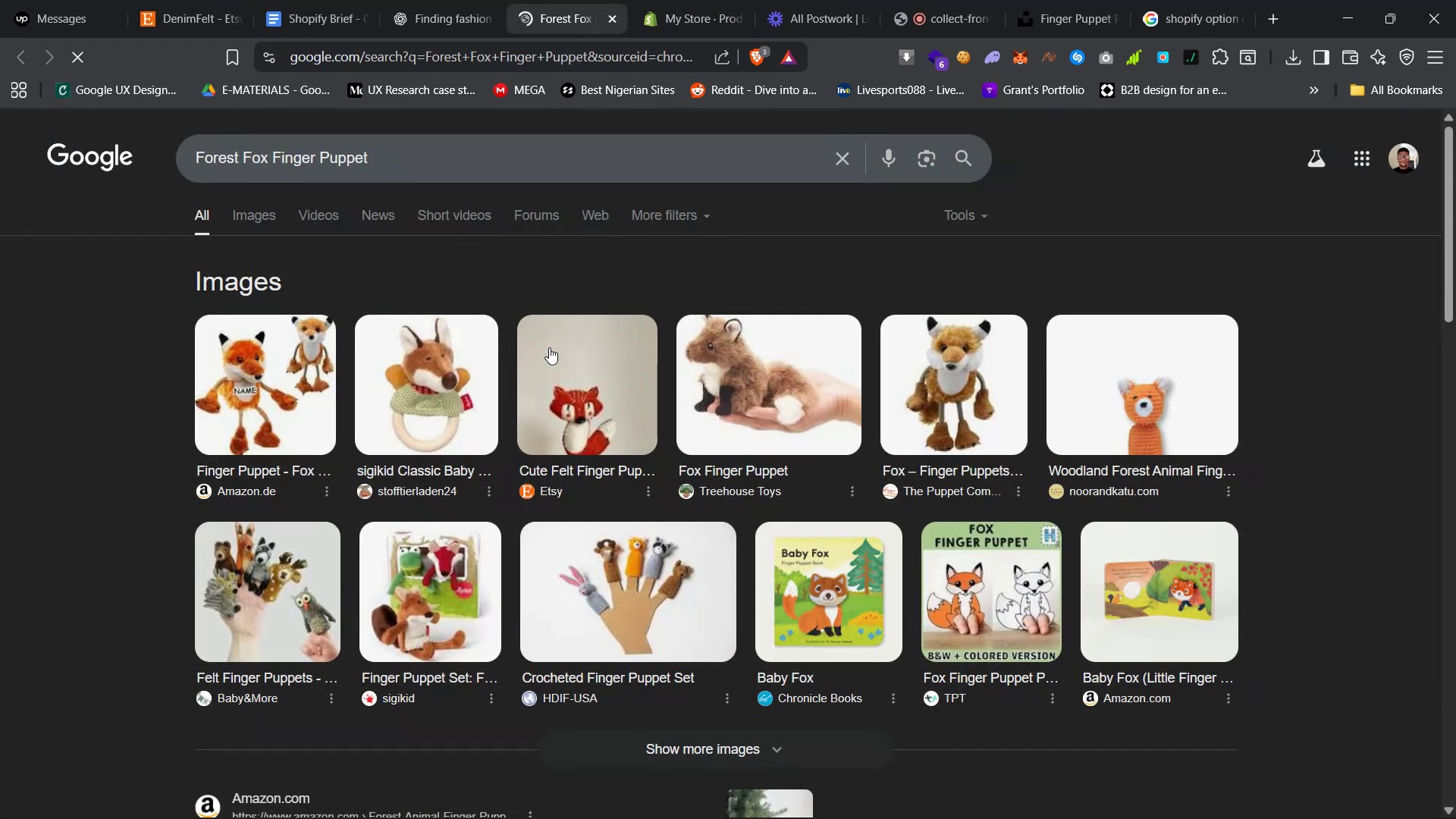 
left_click([566, 402])
 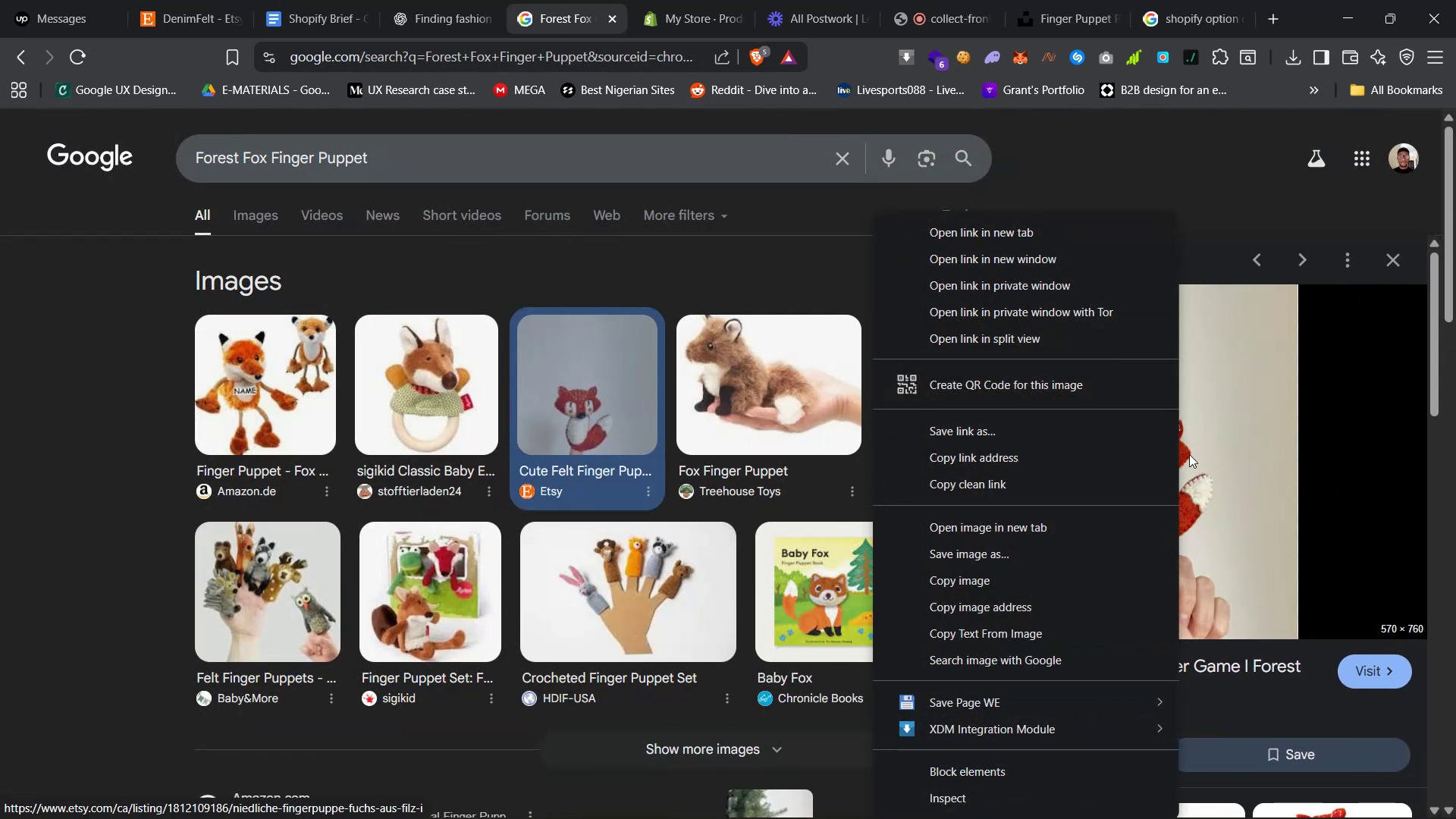 
left_click([1070, 582])
 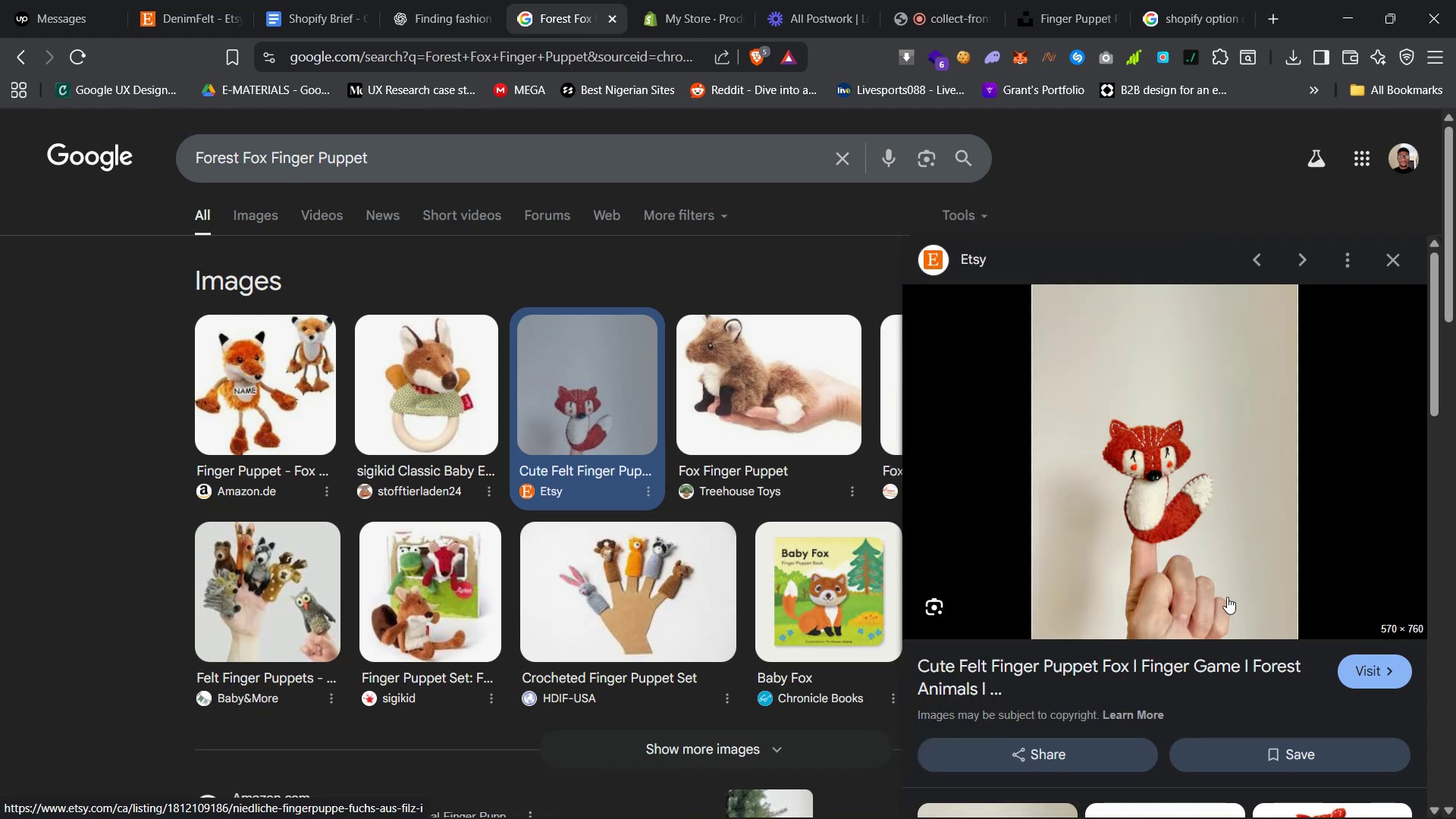 
right_click([1232, 476])
 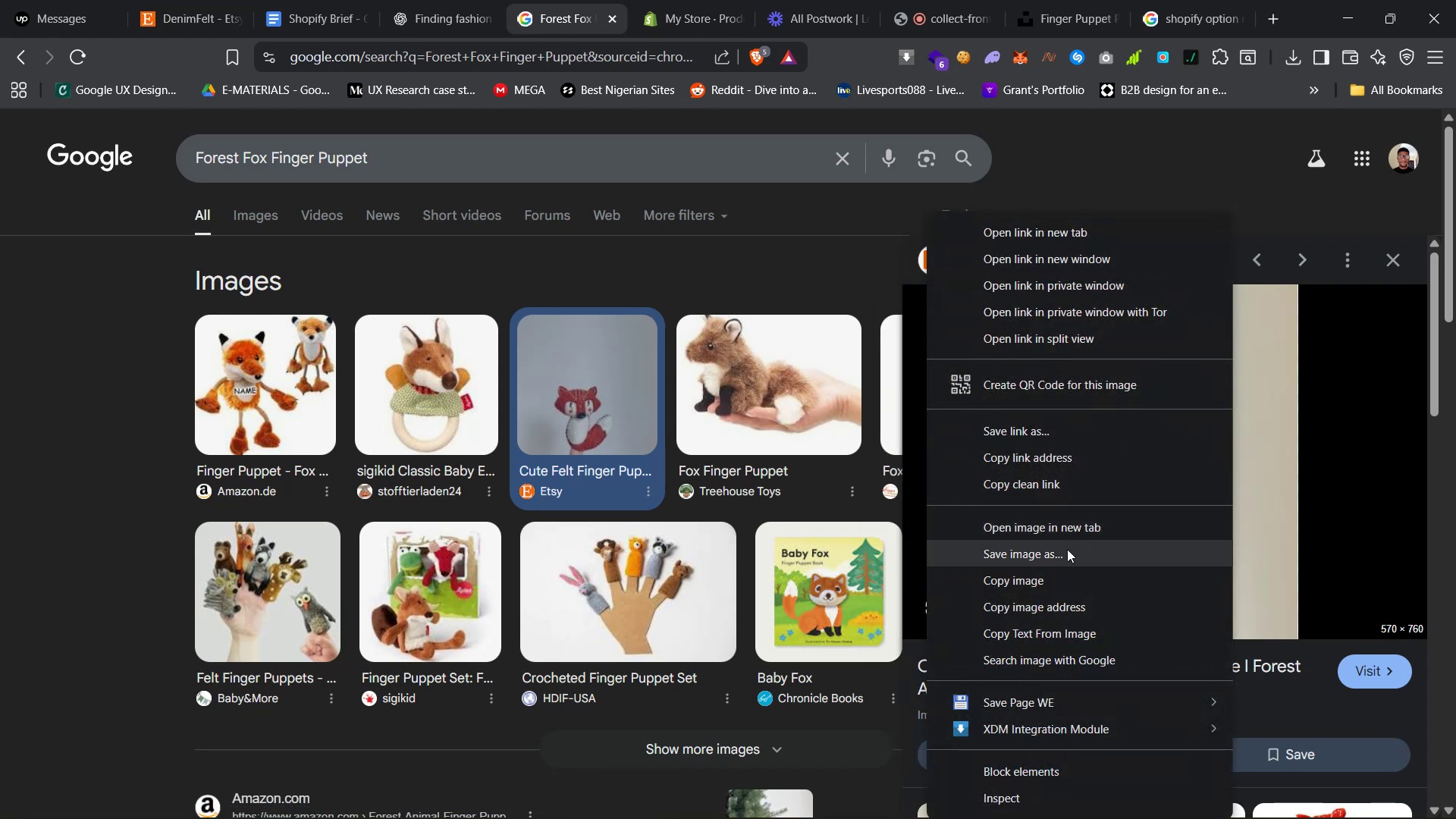 
left_click([1056, 564])
 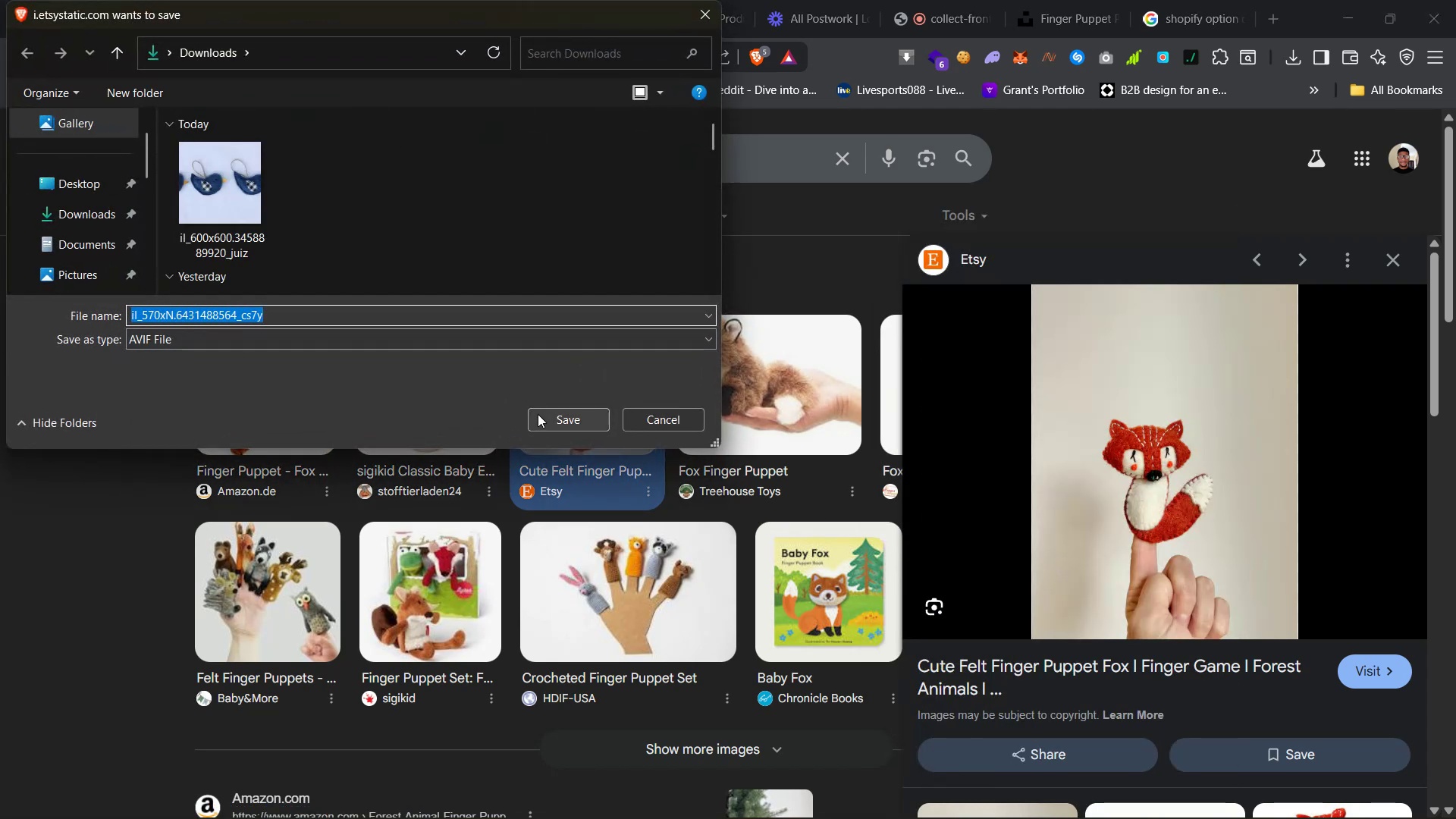 
left_click([556, 412])
 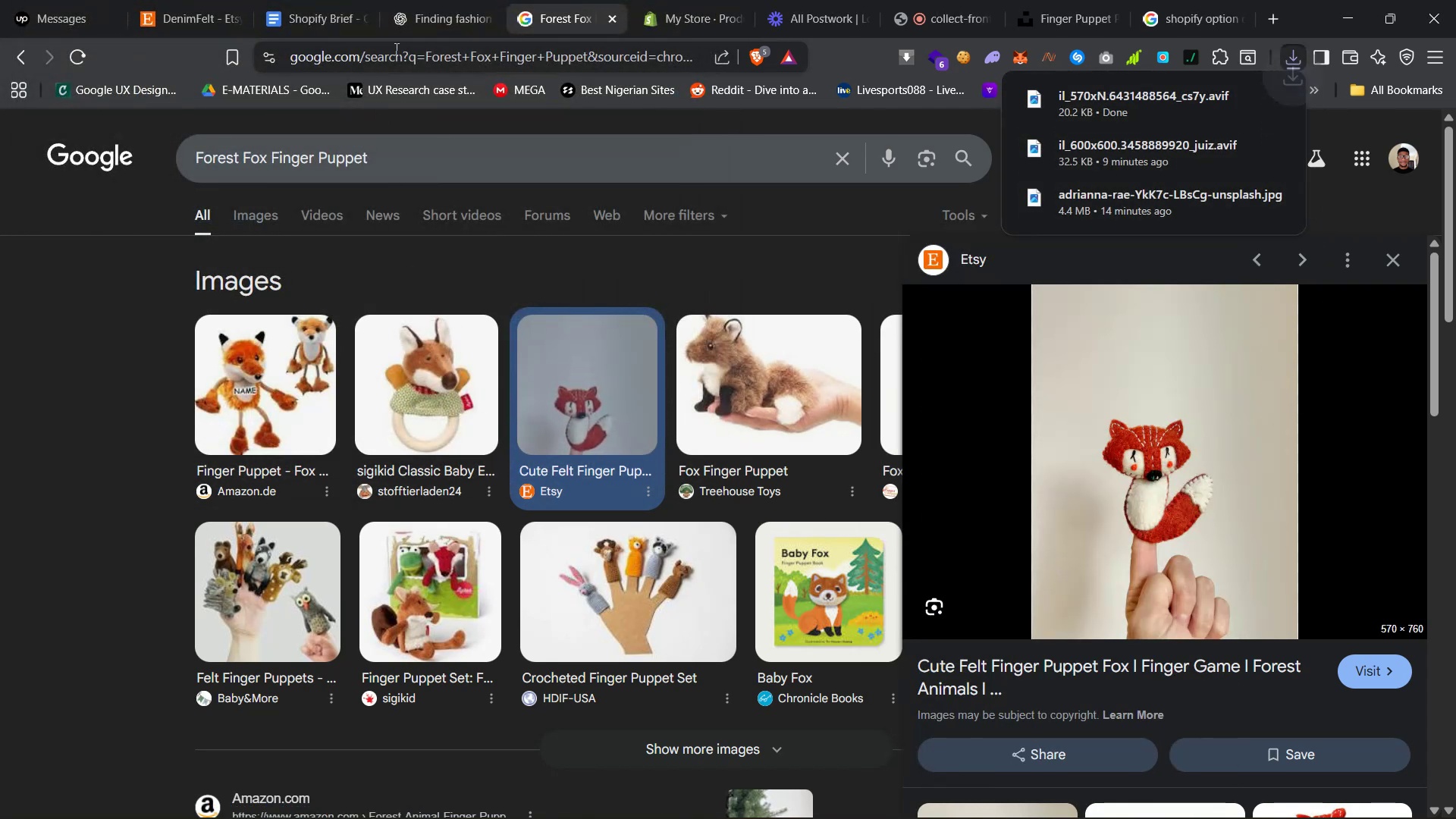 
left_click([444, 3])
 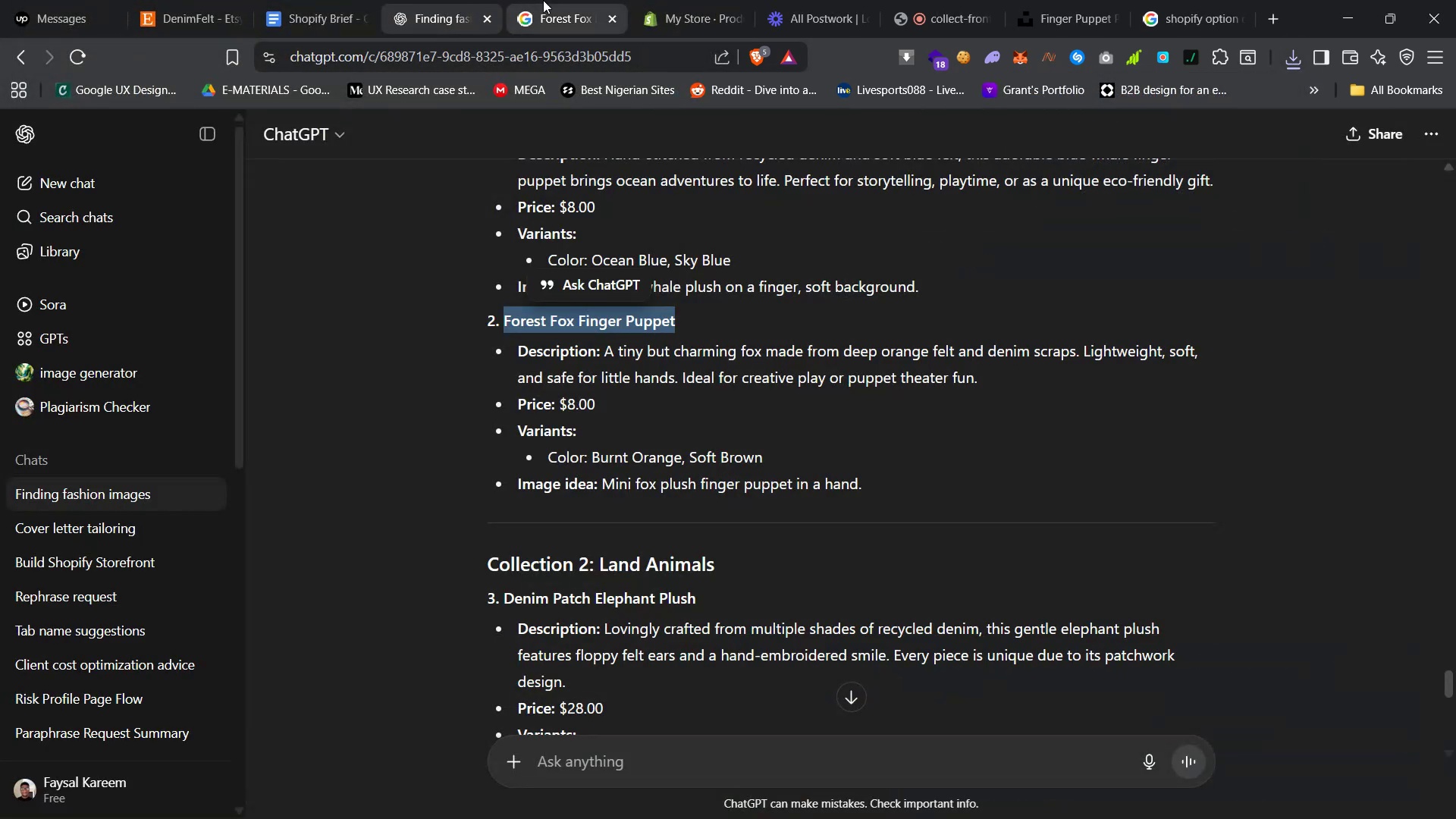 
left_click([543, 0])
 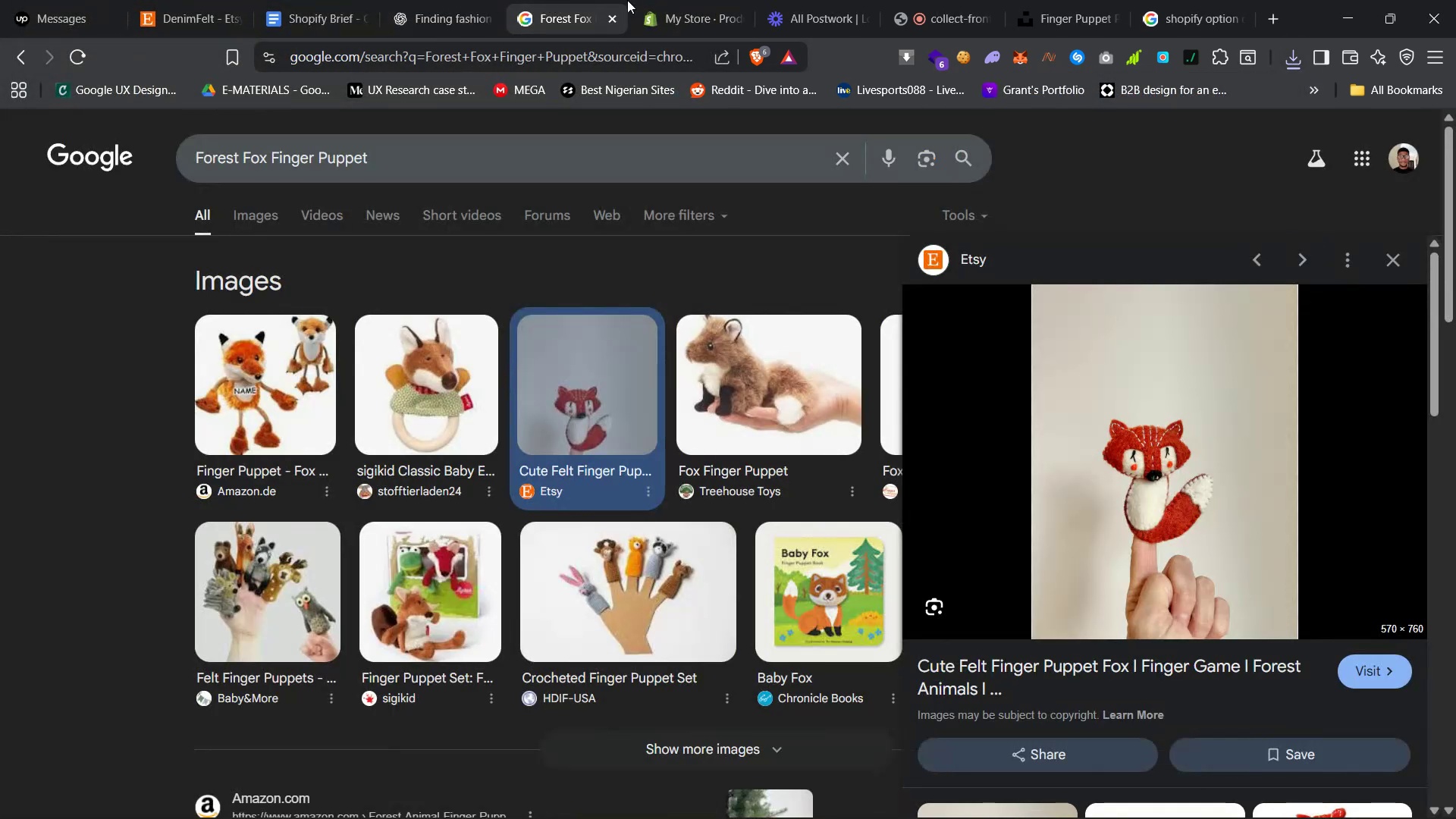 
left_click([683, 0])
 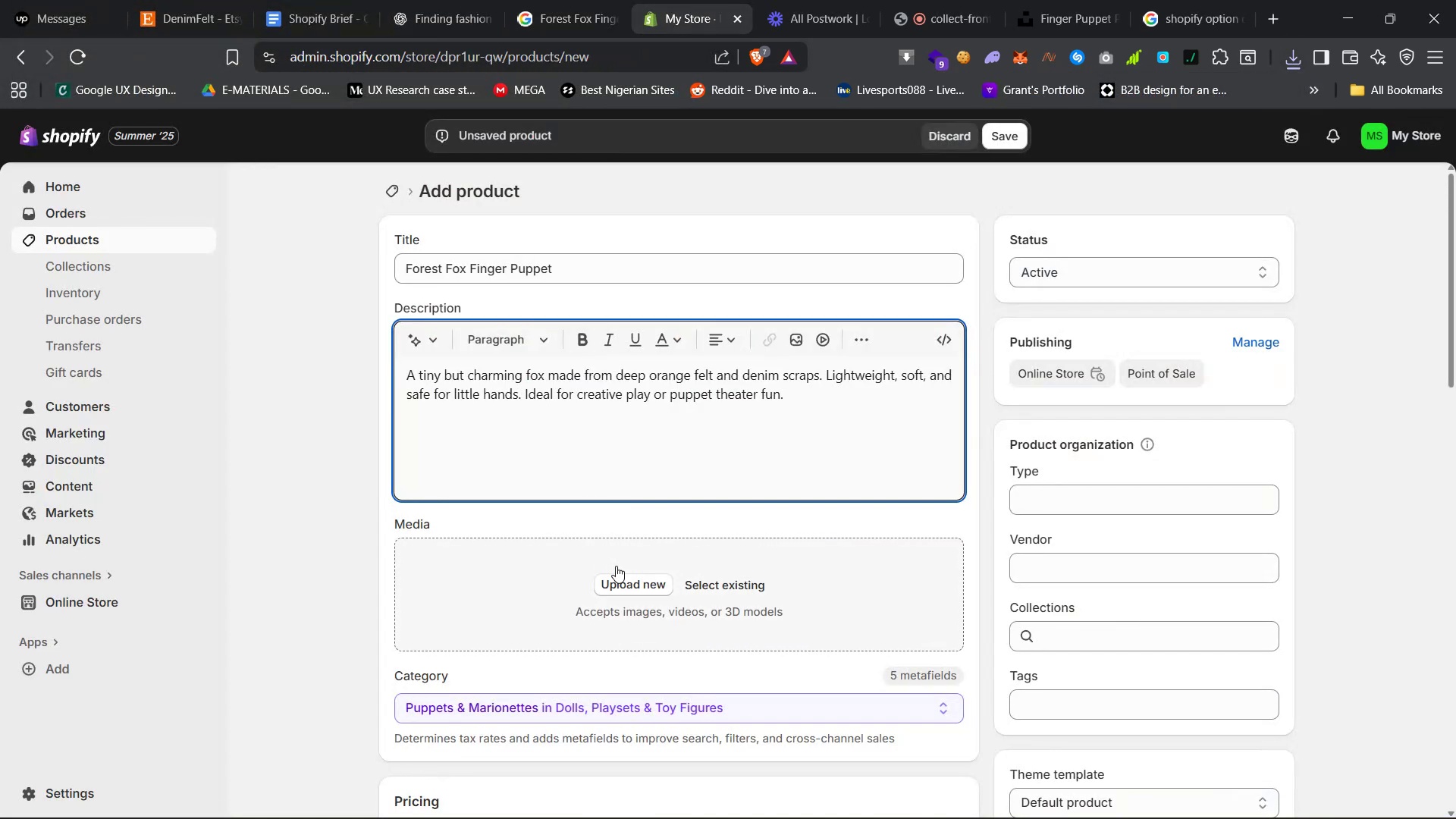 
left_click([631, 574])
 